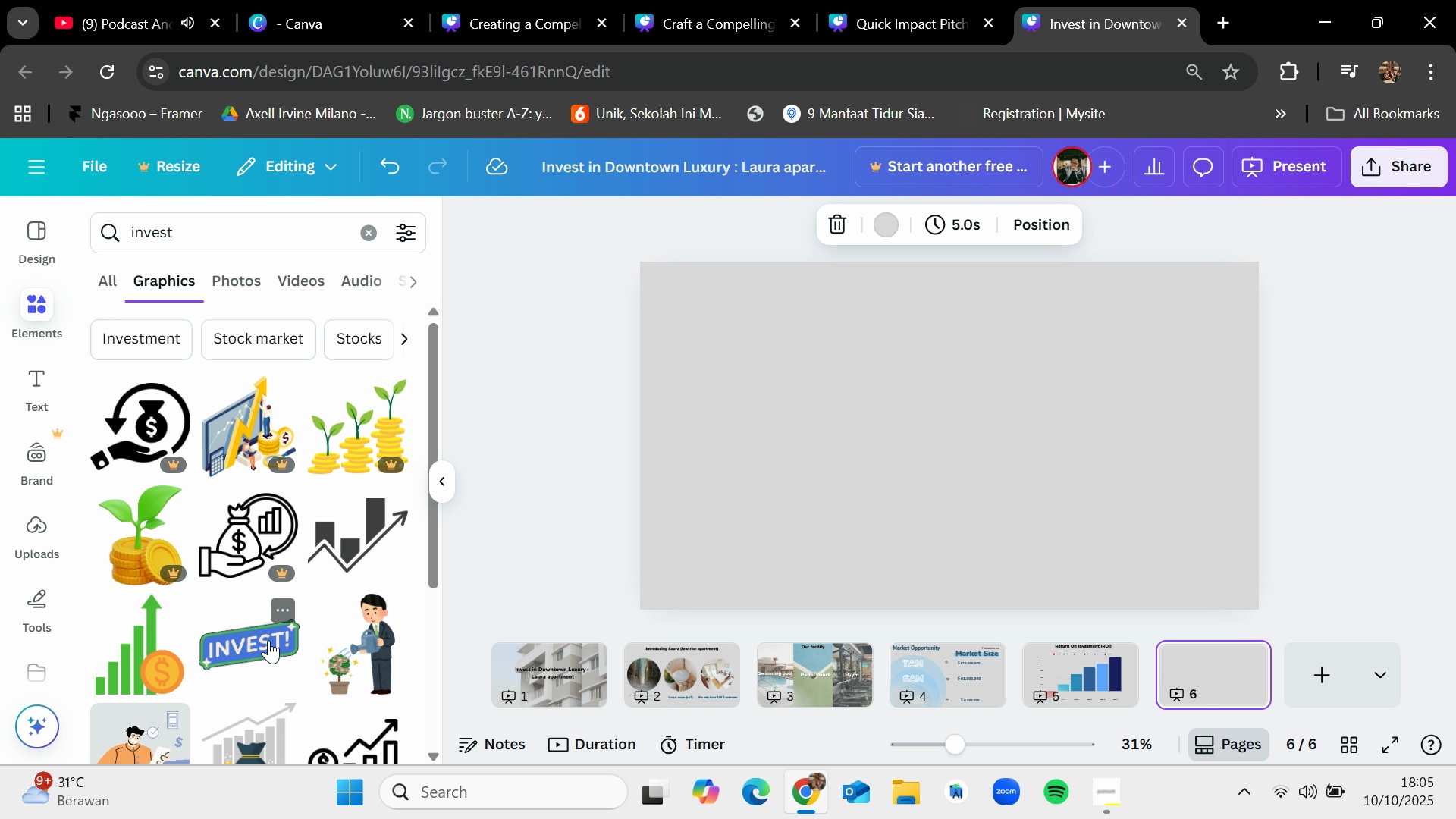 
left_click_drag(start_coordinate=[268, 640], to_coordinate=[732, 378])
 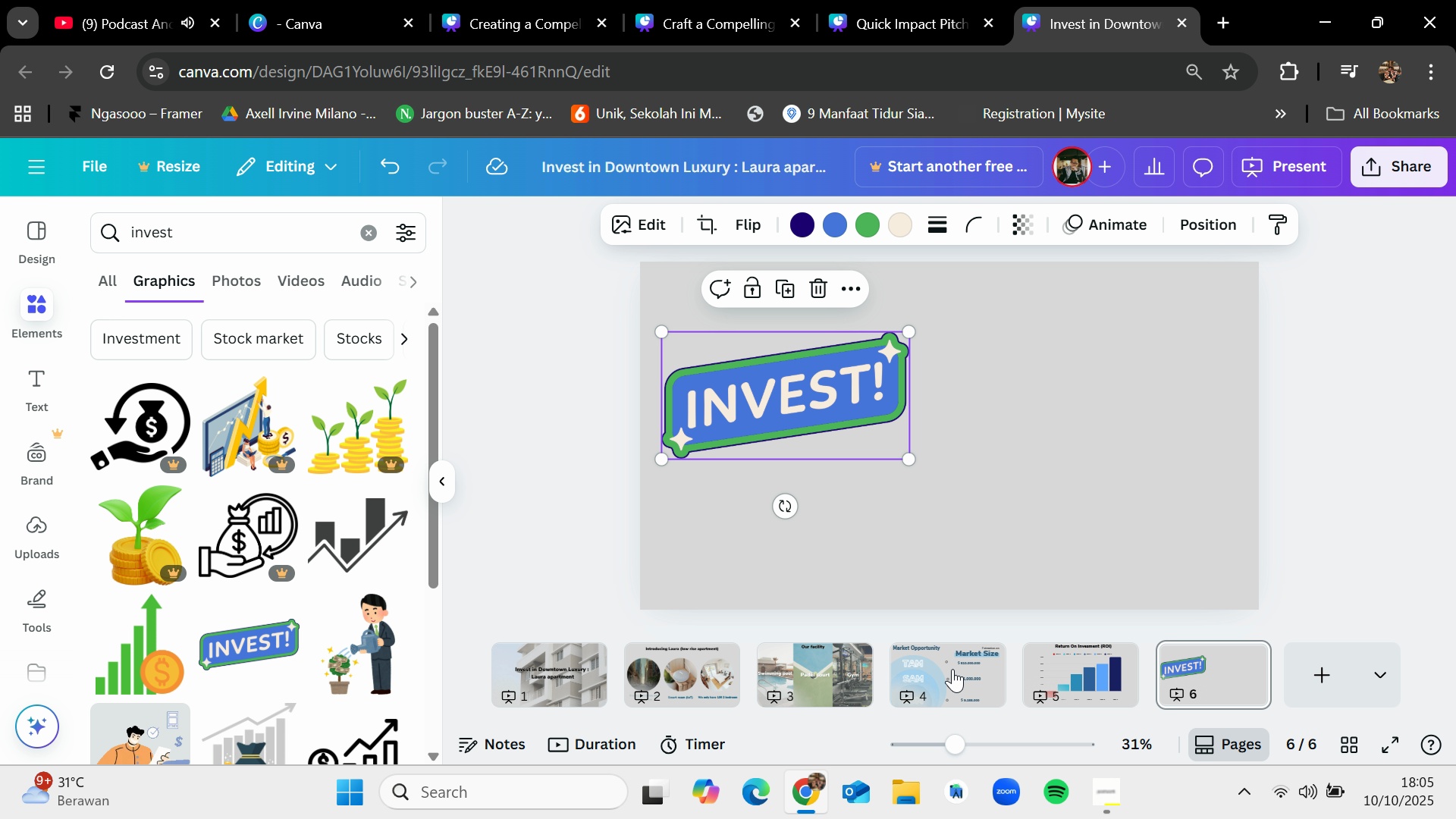 
left_click([955, 678])
 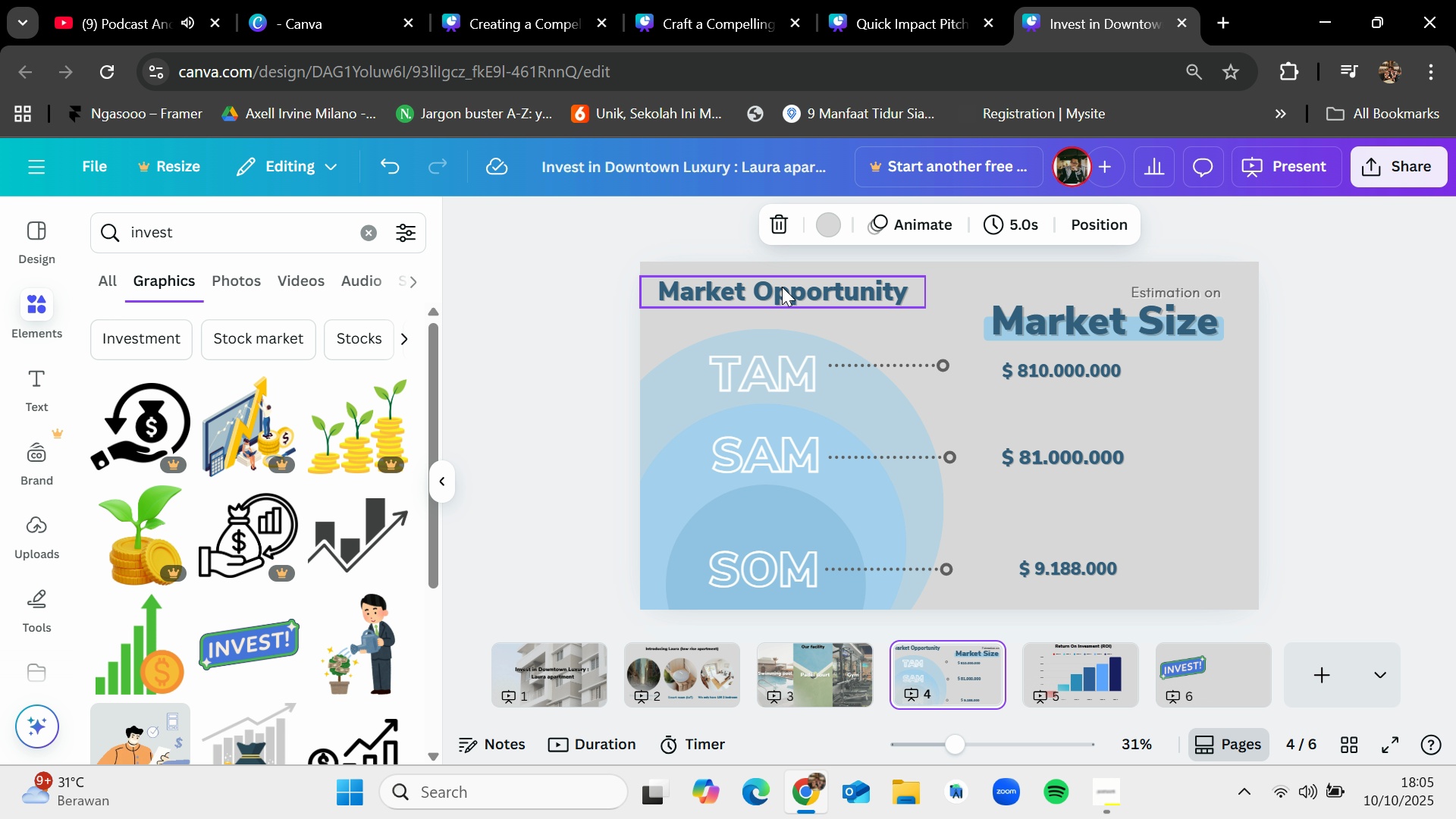 
left_click([782, 287])
 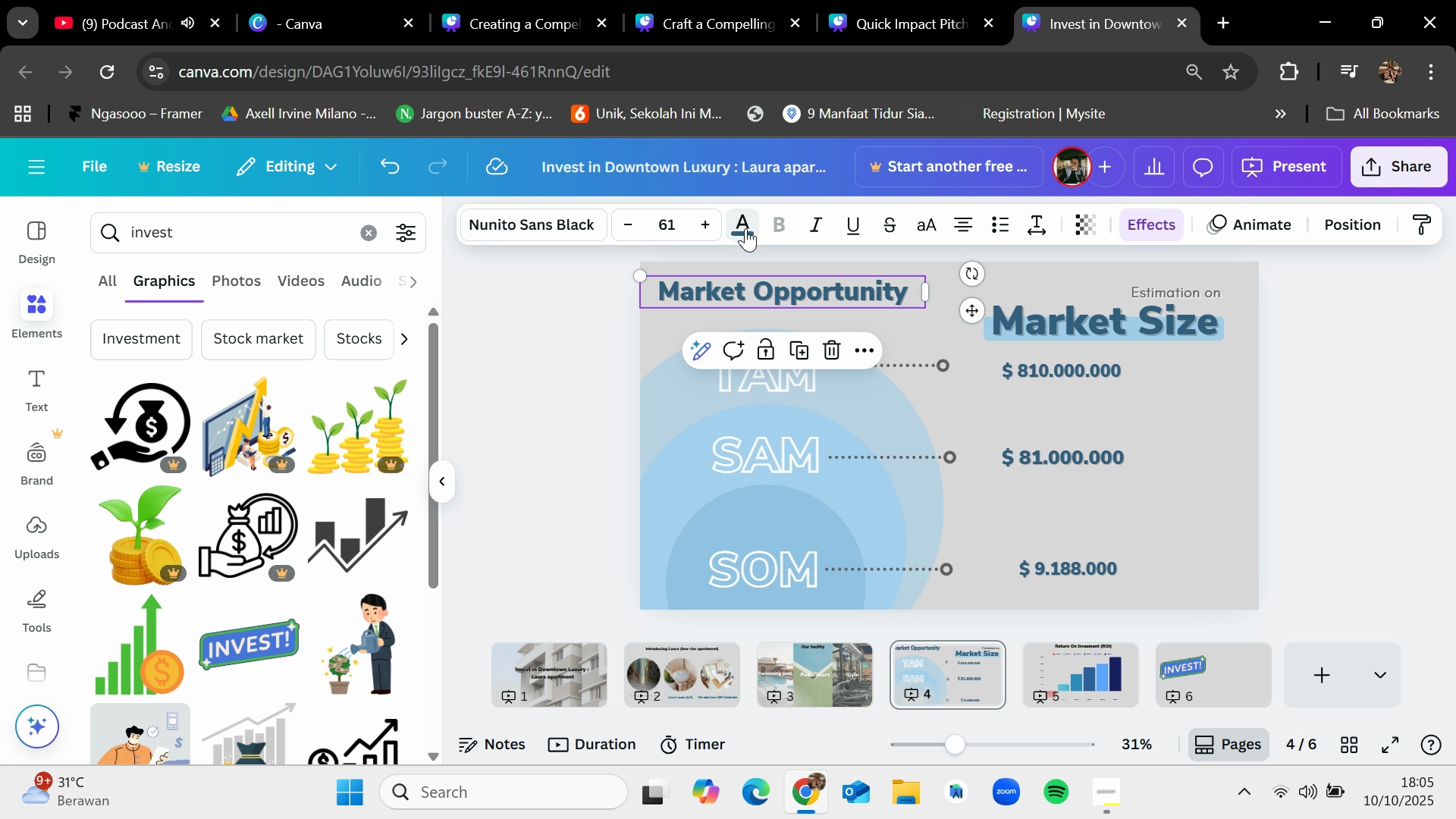 
left_click([745, 228])
 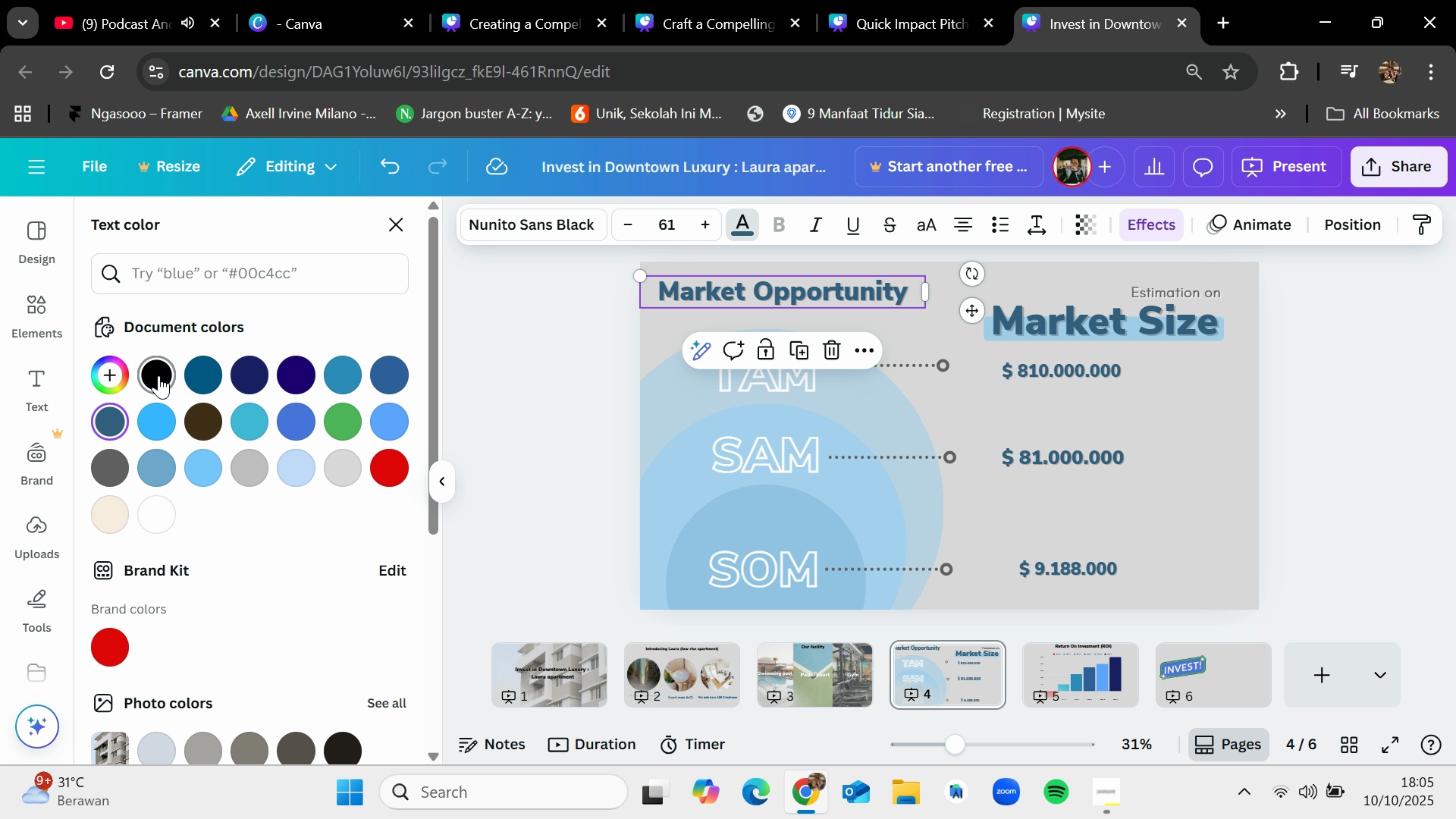 
left_click([158, 375])
 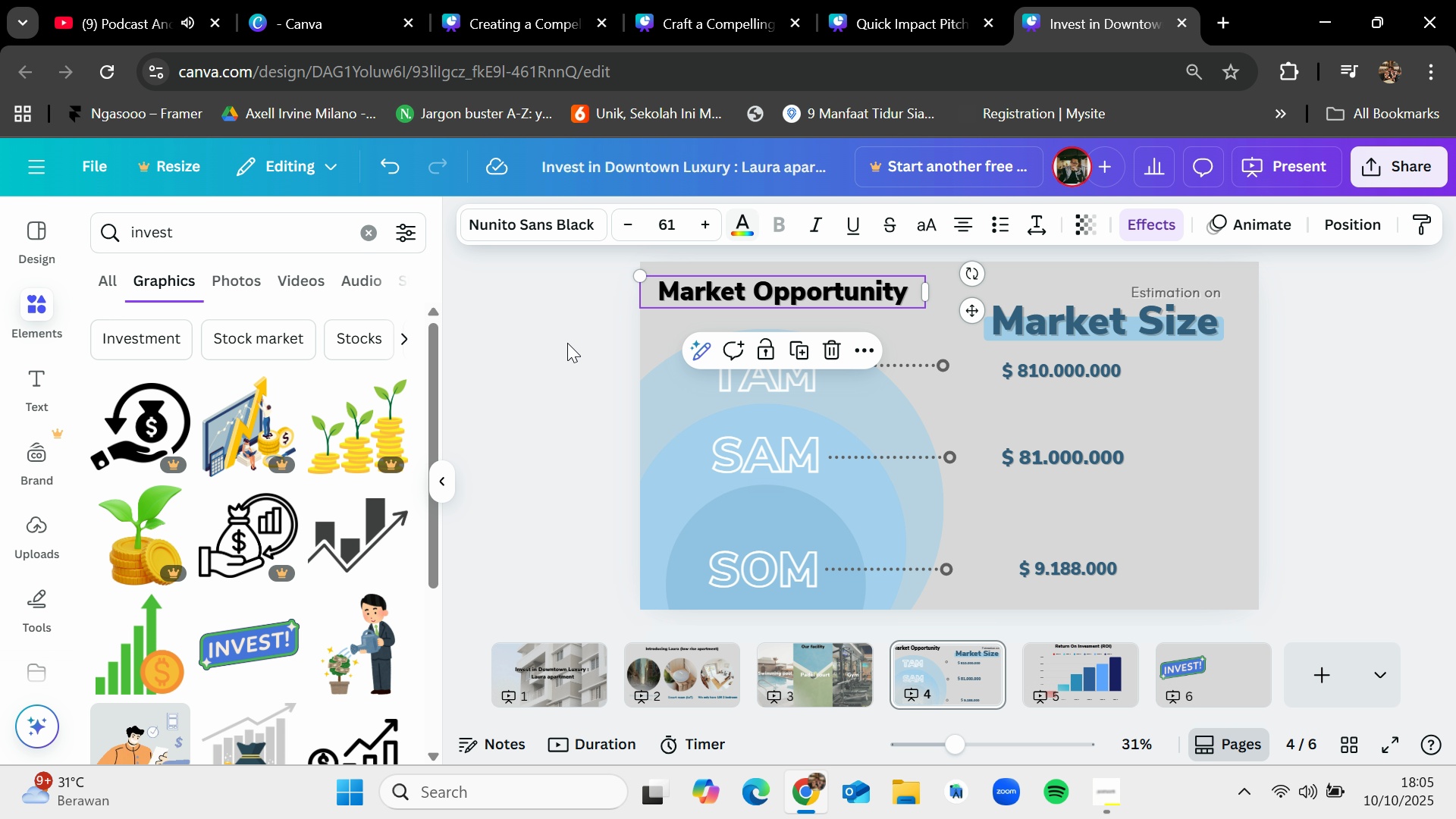 
double_click([567, 343])
 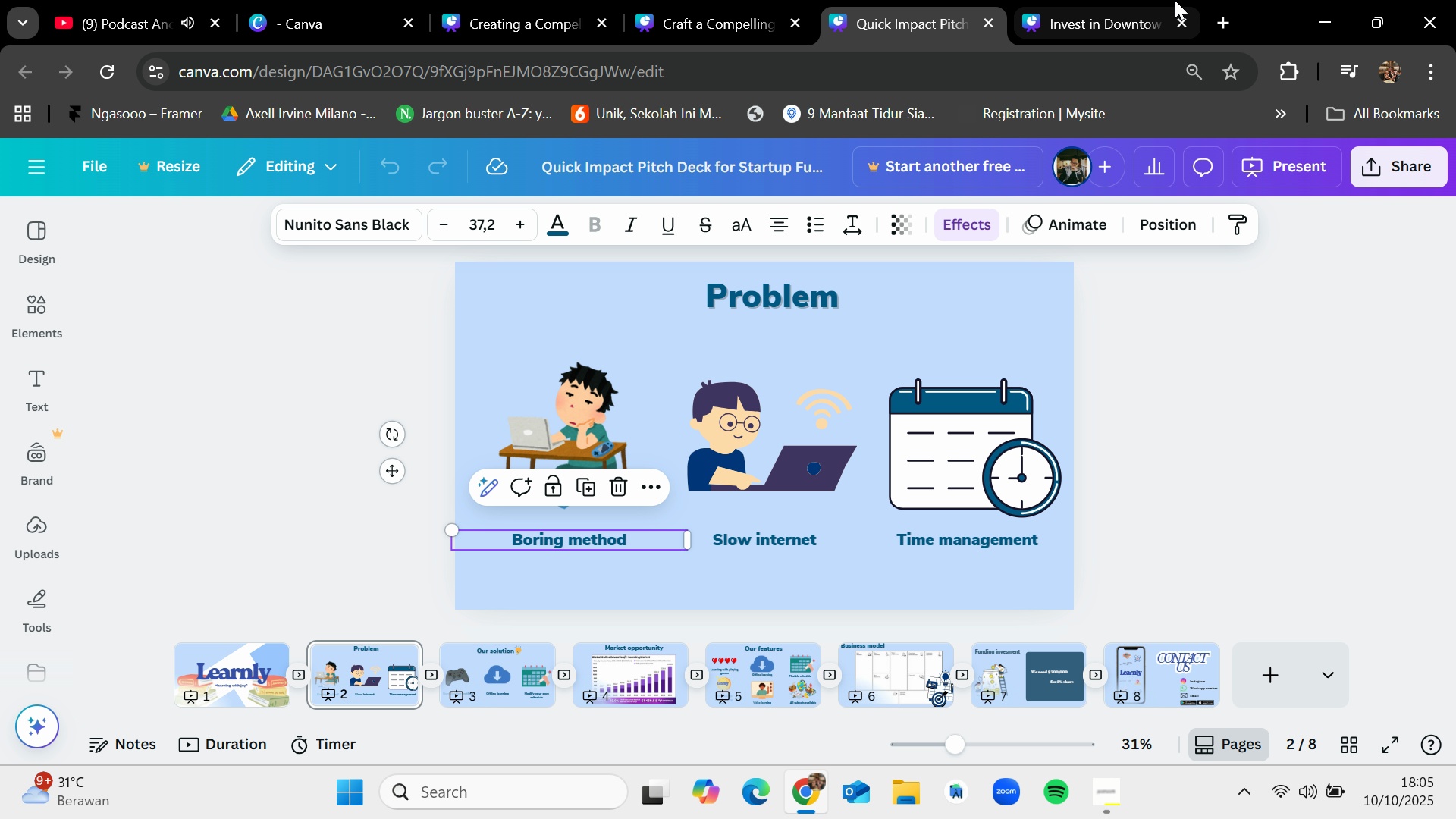 
left_click([1122, 0])
 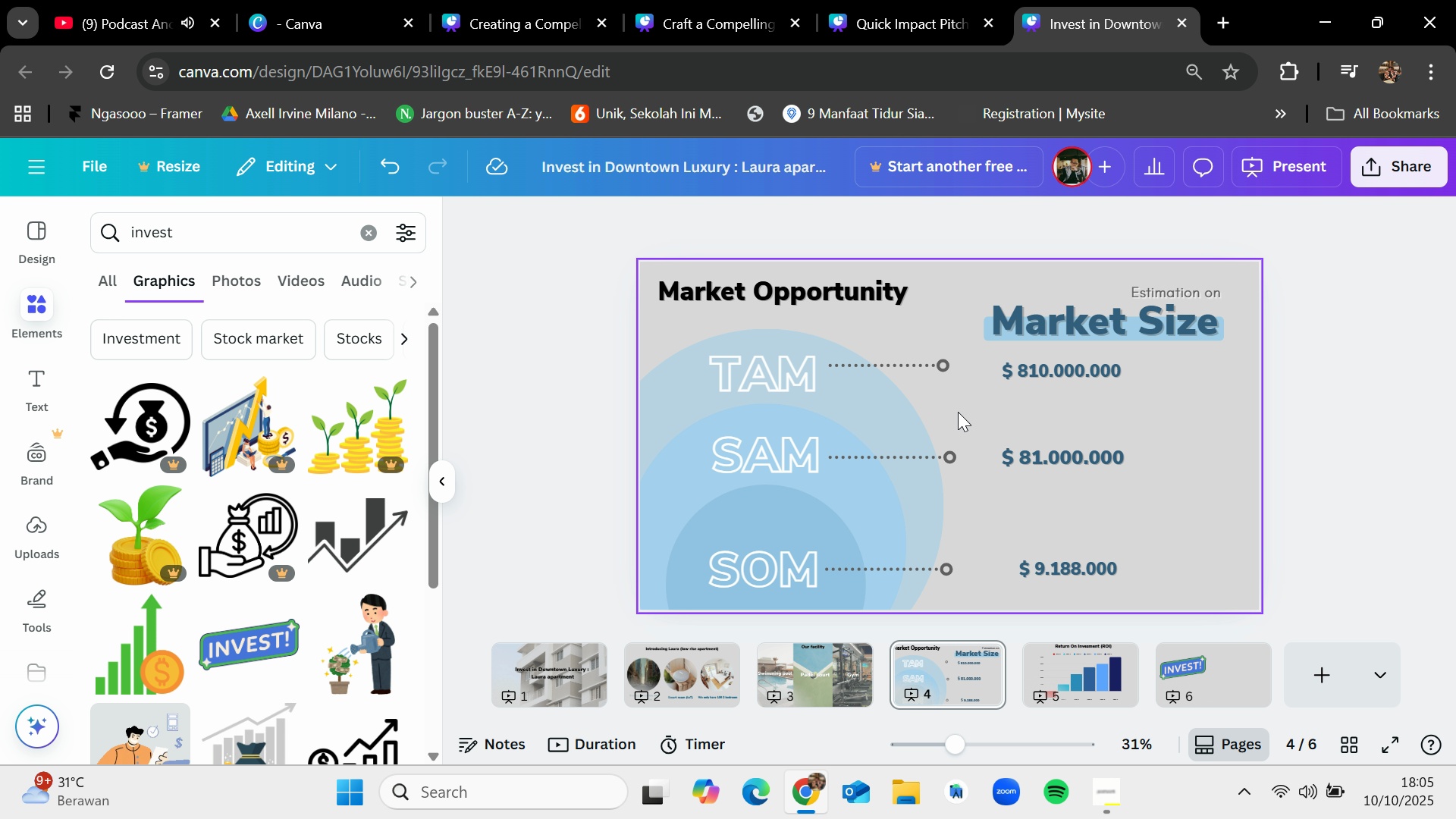 
wait(8.13)
 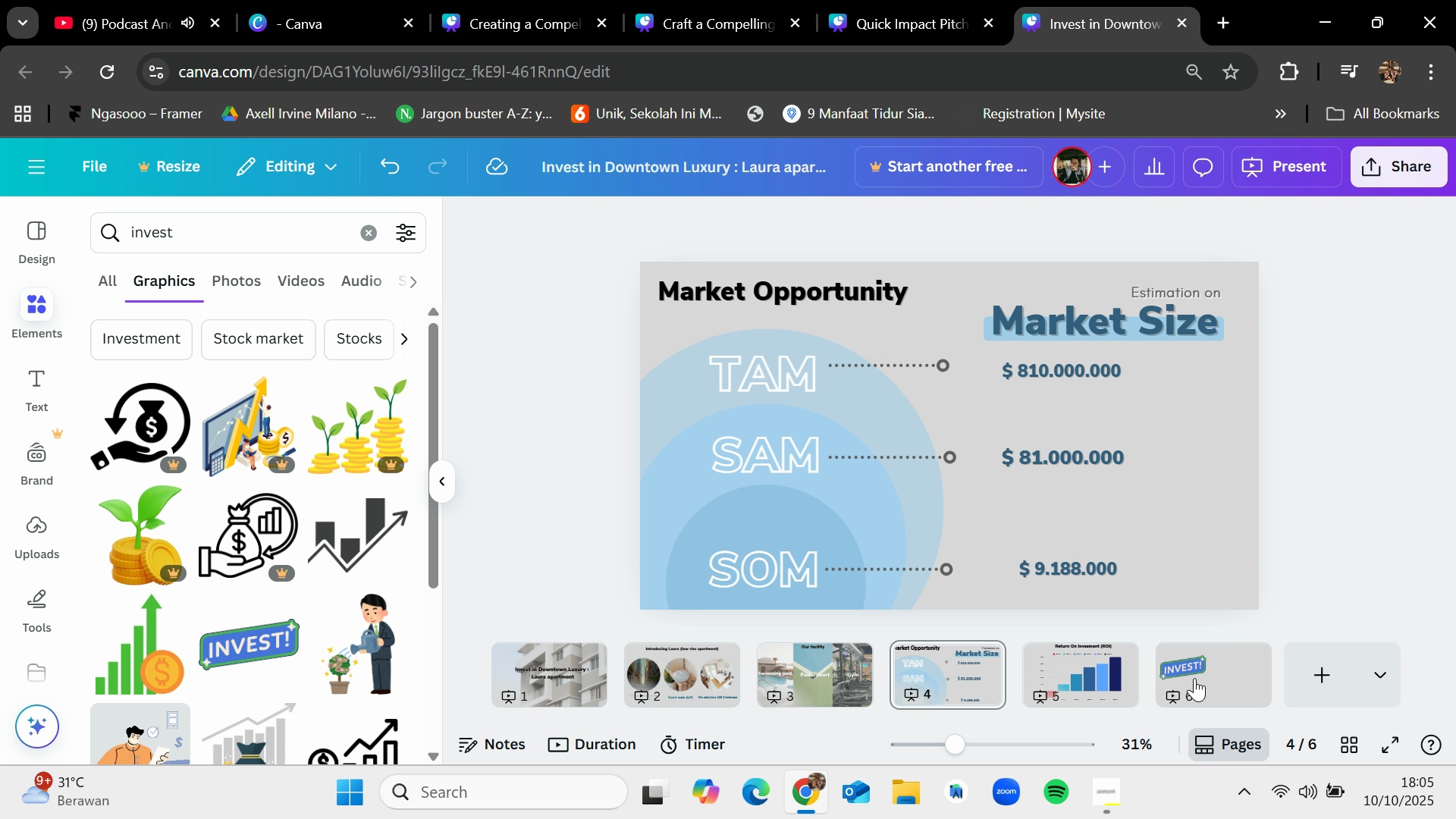 
key(Control+C)
 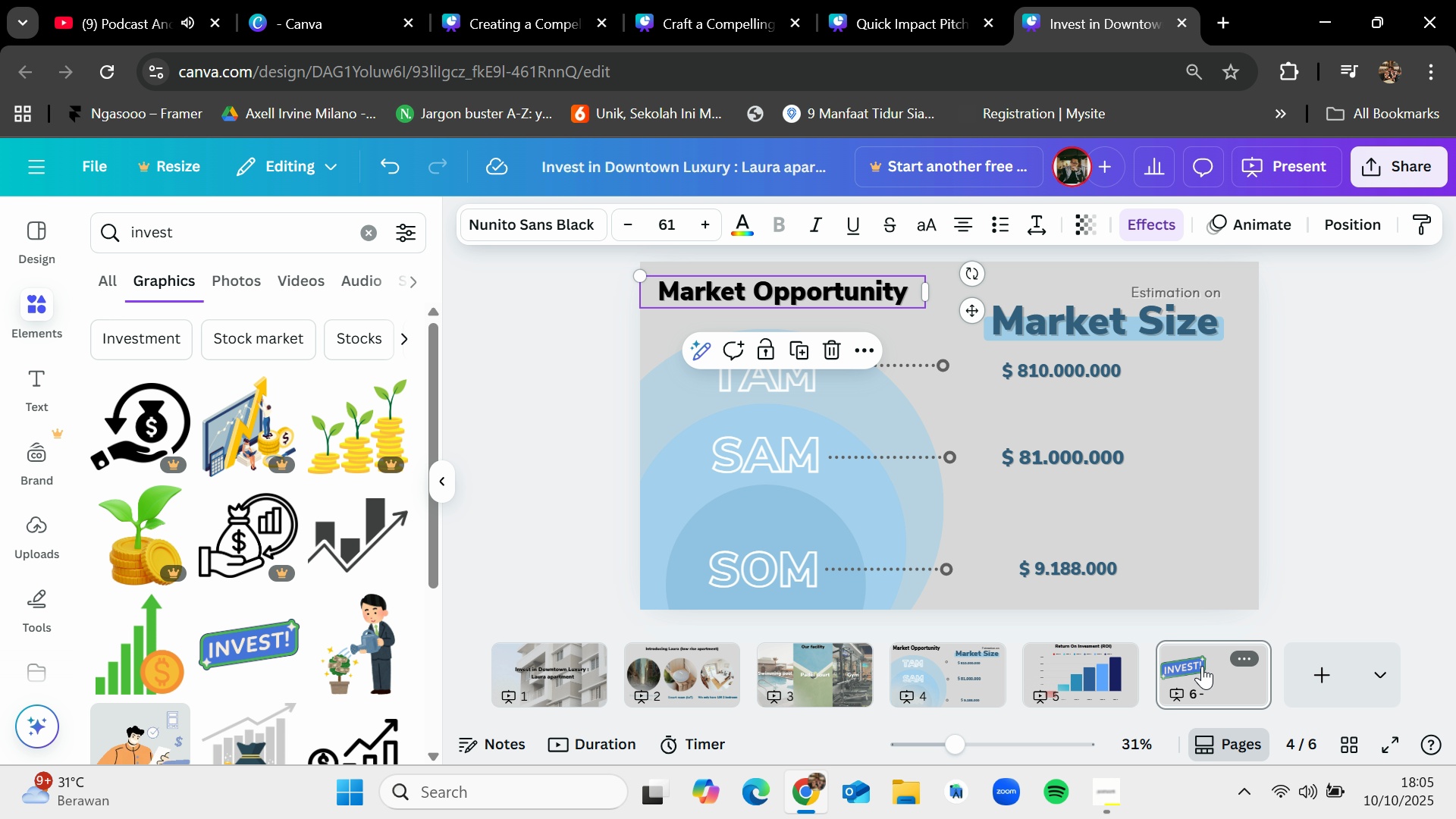 
key(Control+V)
 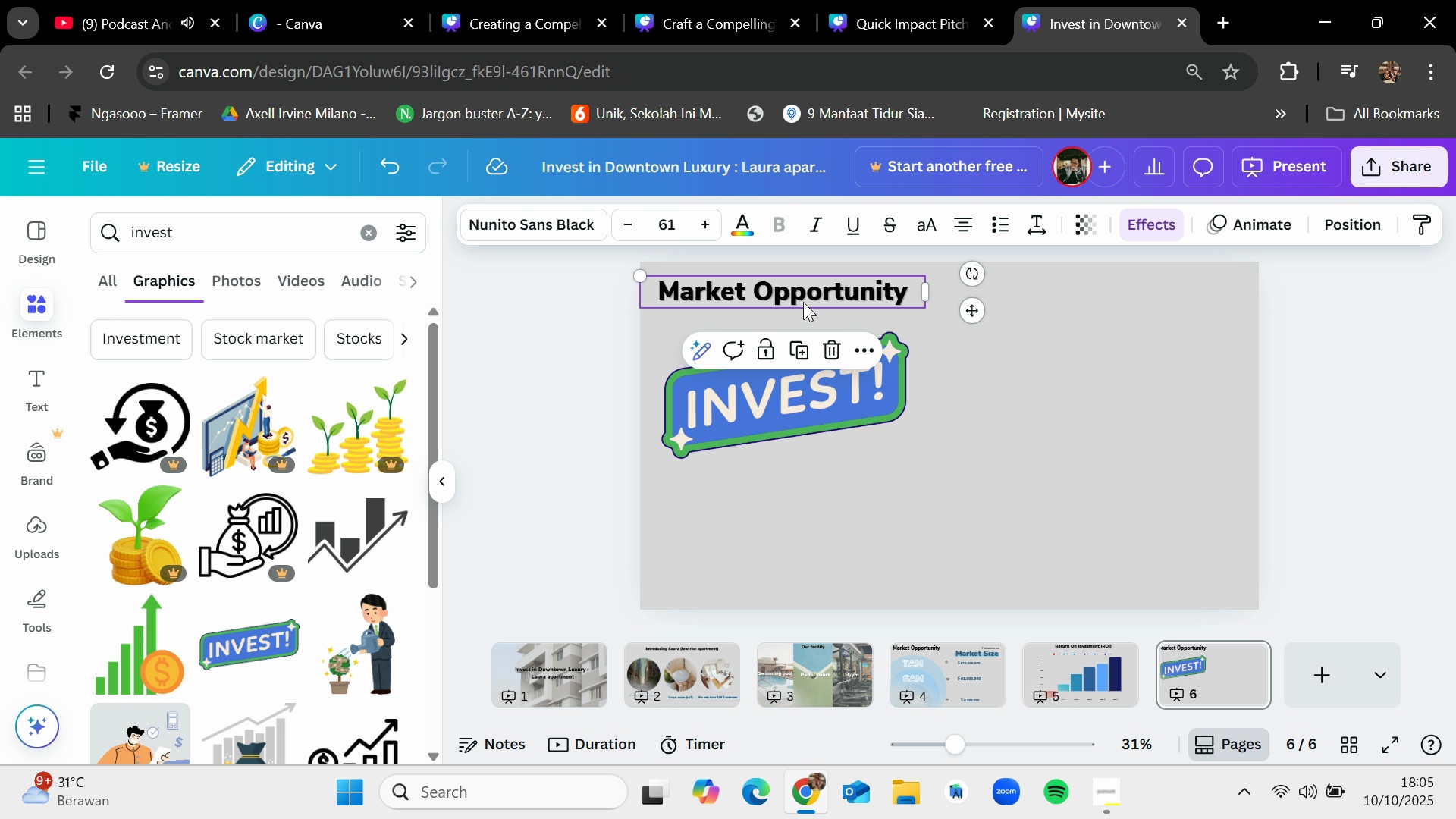 
left_click_drag(start_coordinate=[803, 281], to_coordinate=[823, 463])
 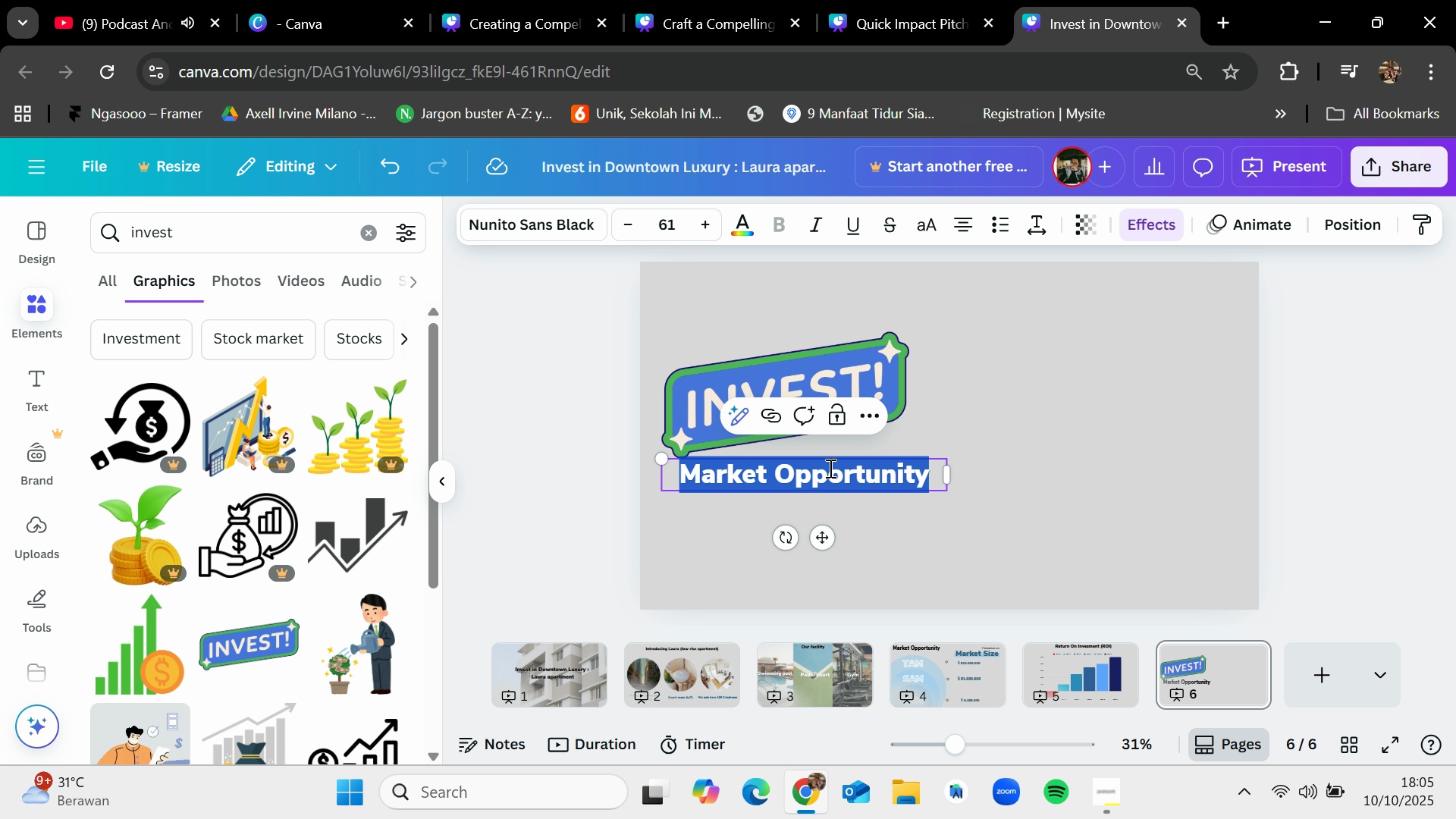 
double_click([829, 468])
 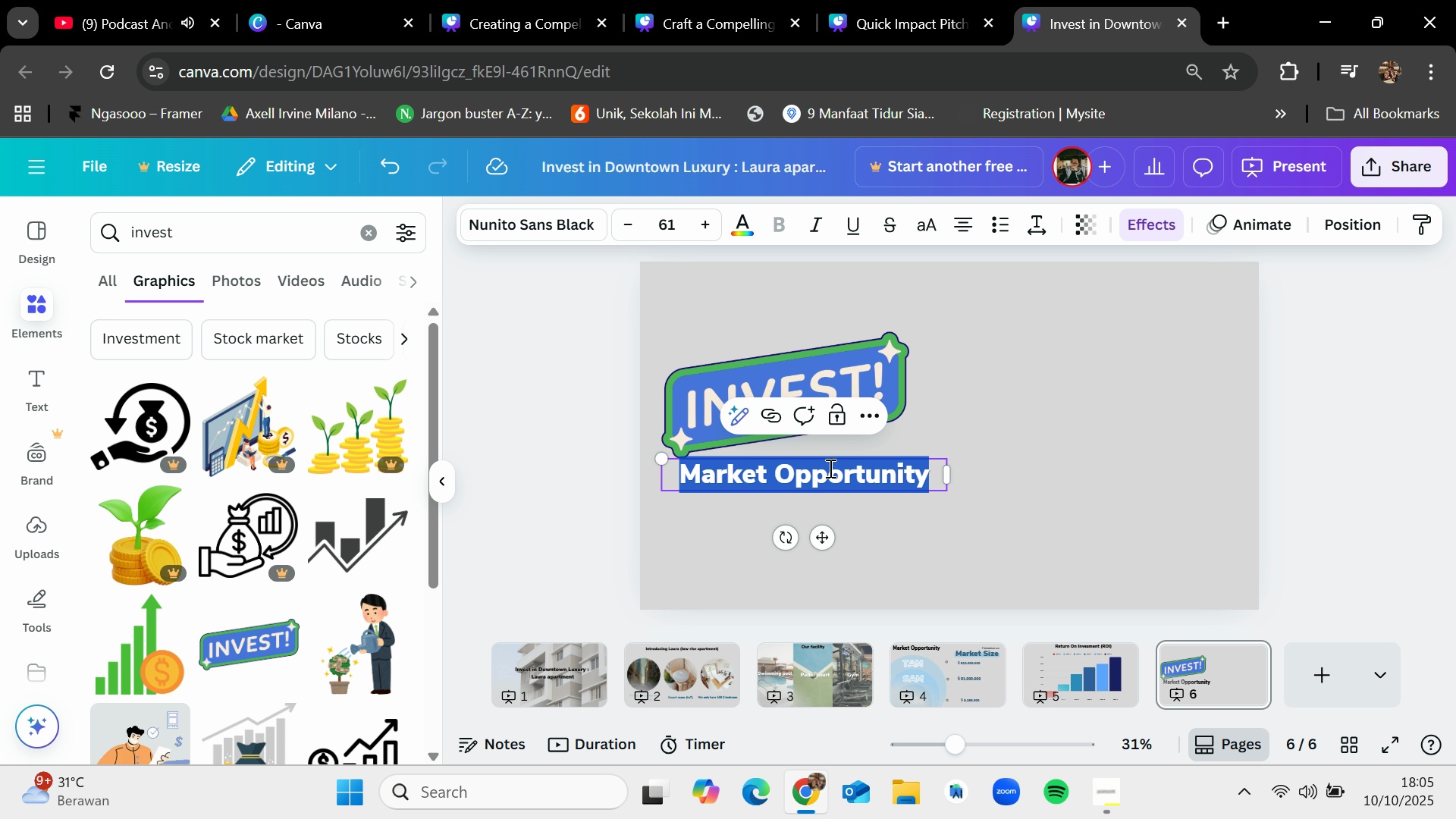 
key(Backspace)
type(NOW)
 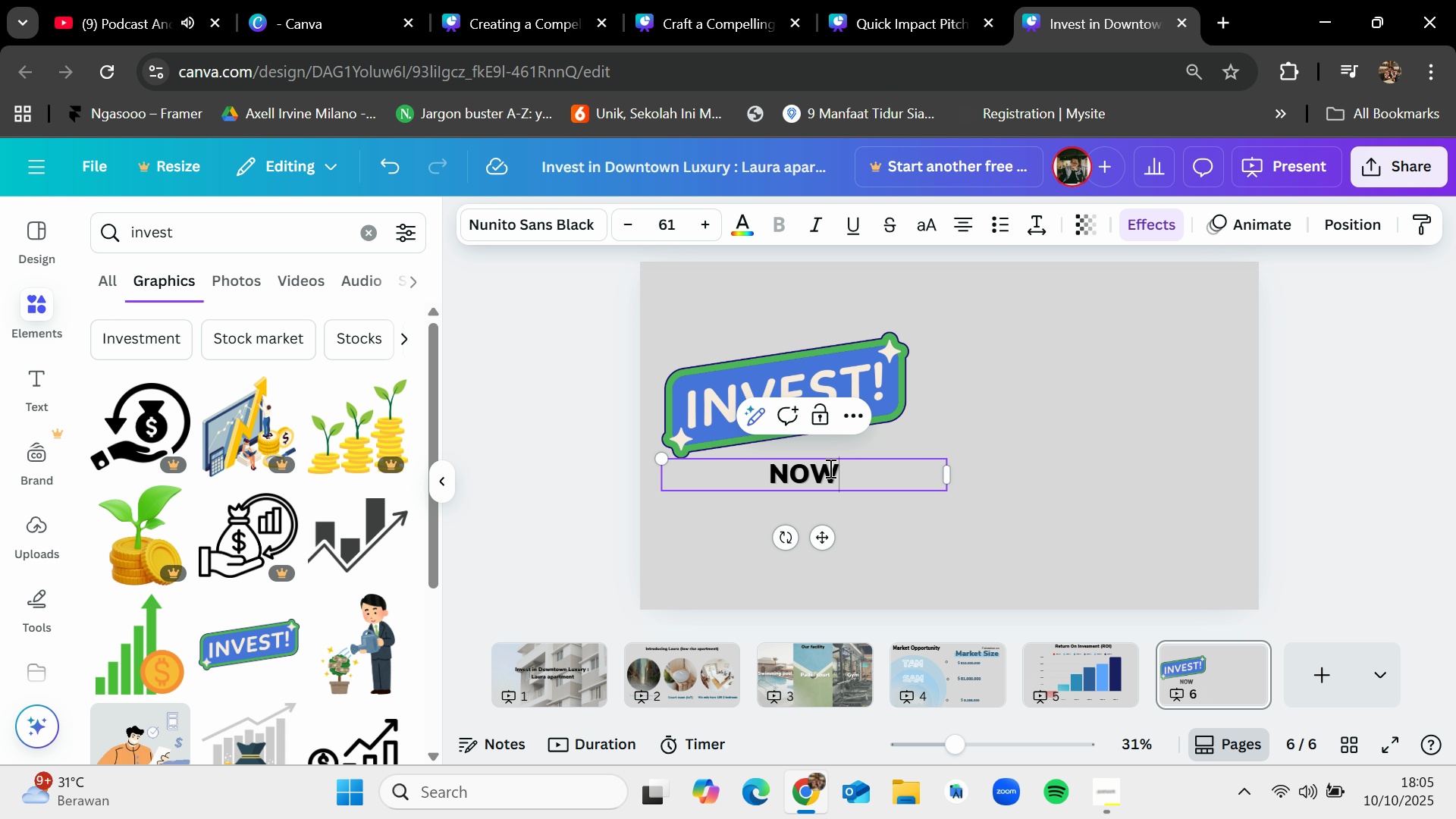 
left_click_drag(start_coordinate=[815, 472], to_coordinate=[802, 466])
 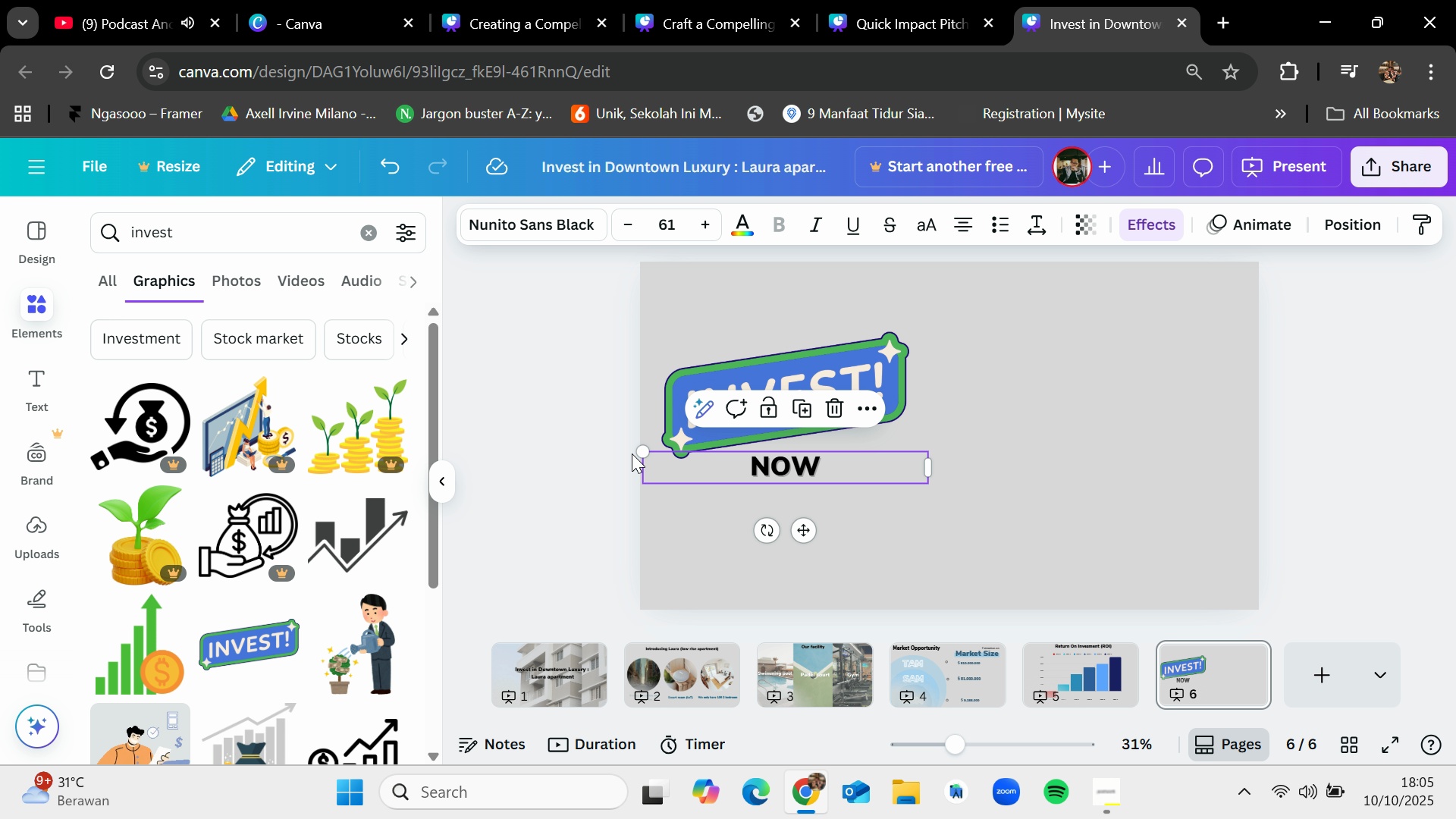 
left_click_drag(start_coordinate=[644, 450], to_coordinate=[562, 433])
 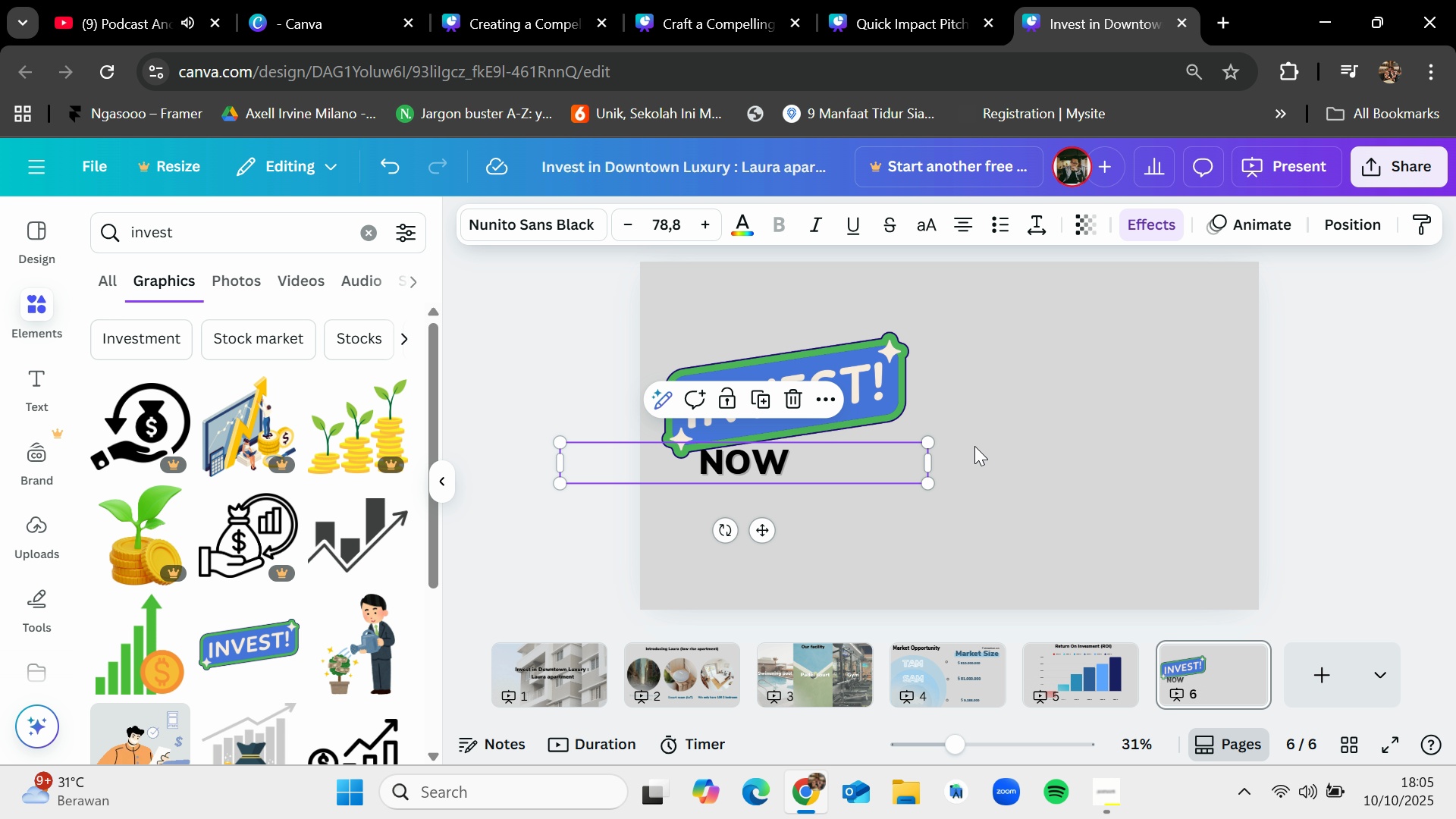 
left_click([1076, 427])
 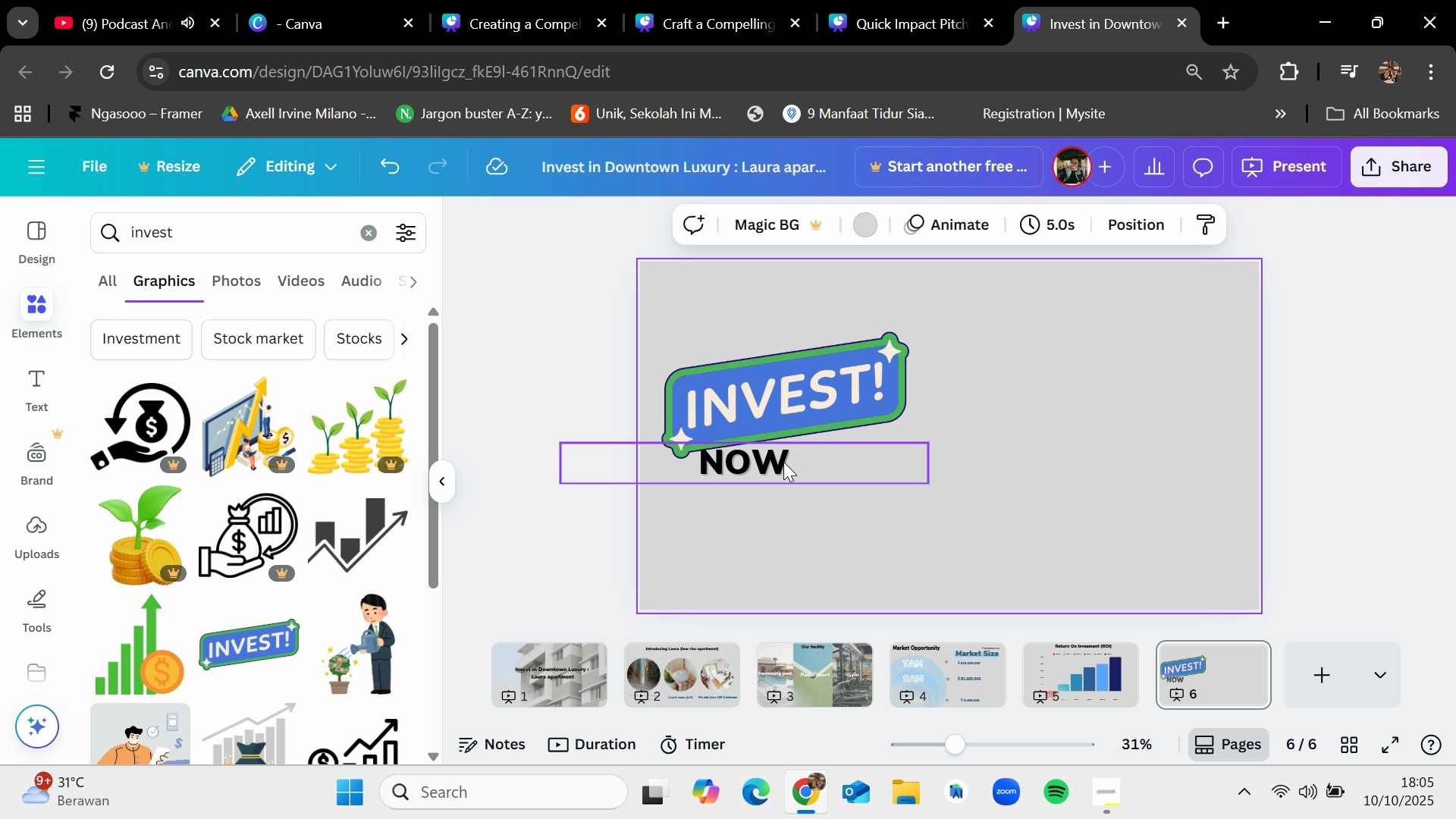 
left_click([783, 462])
 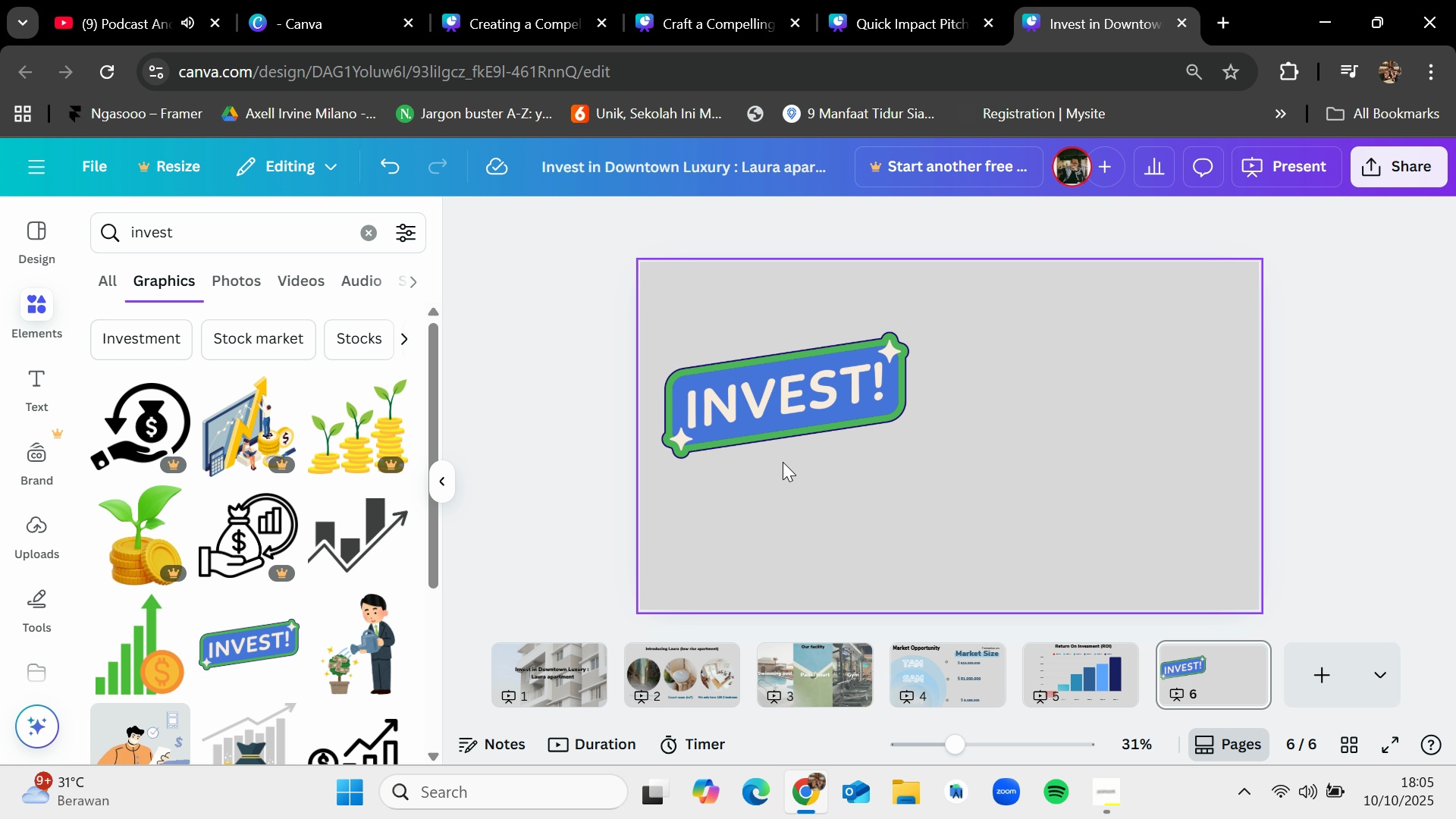 
key(Backspace)
 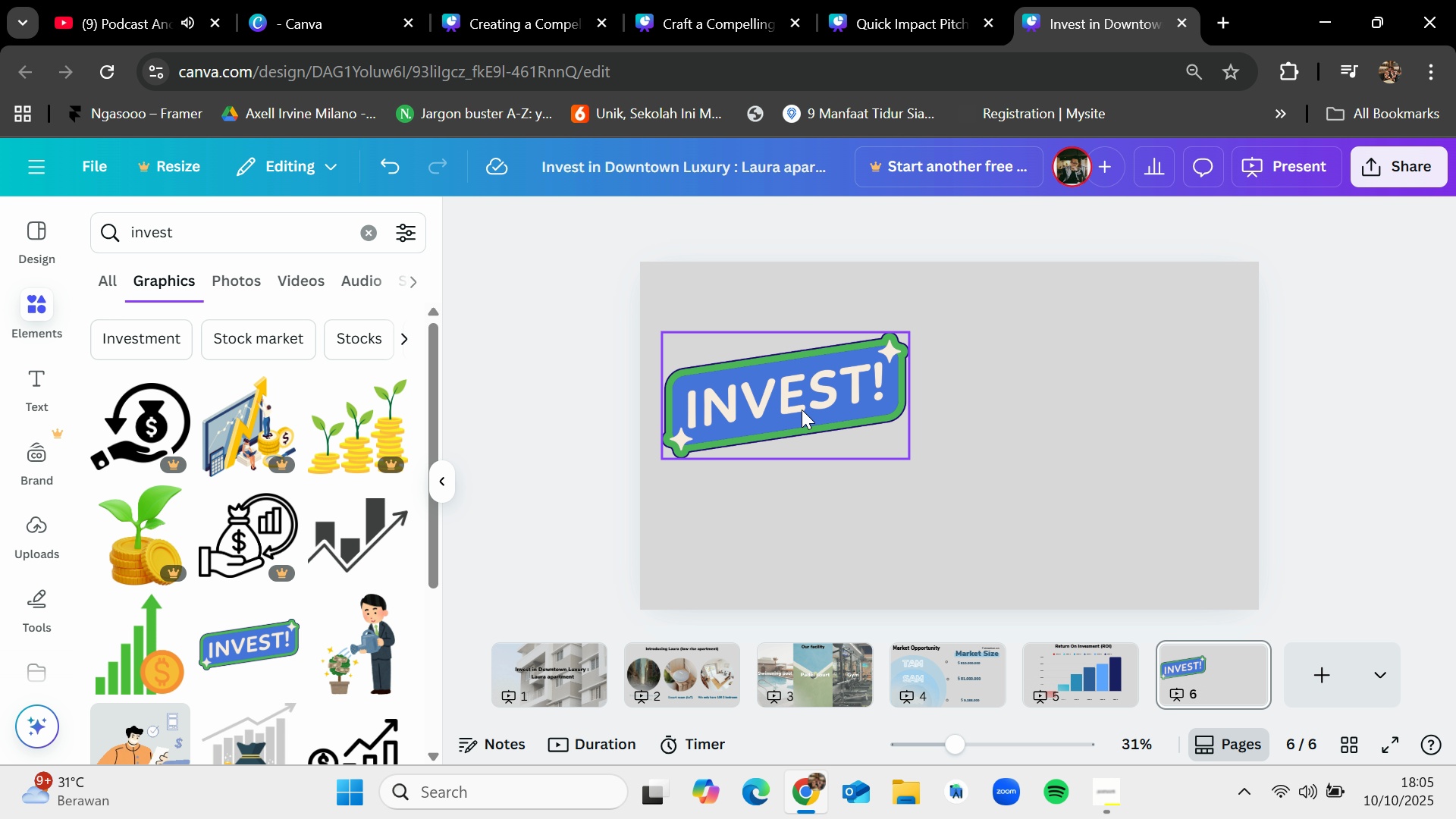 
left_click_drag(start_coordinate=[805, 388], to_coordinate=[810, 410])
 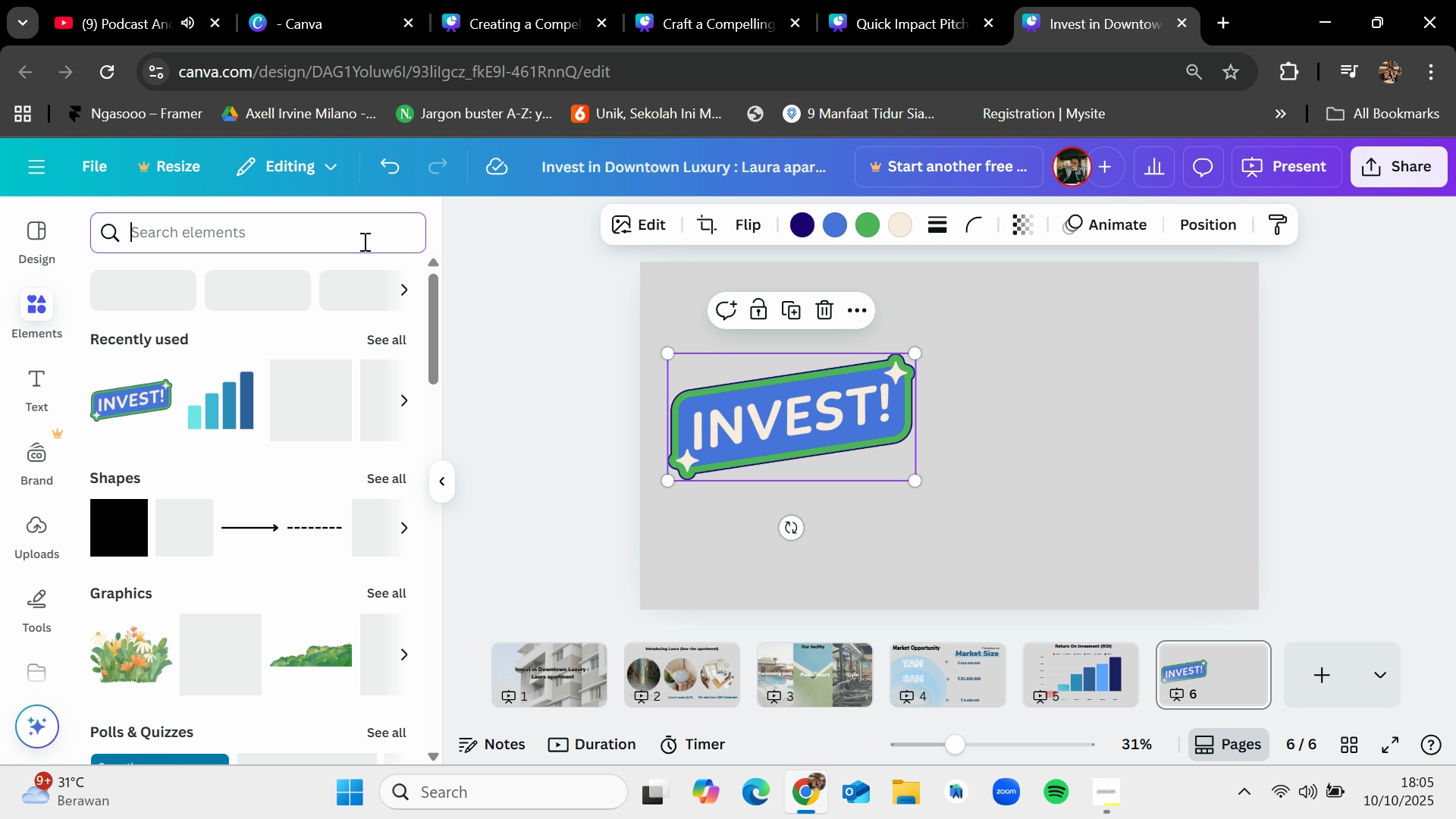 
type(now)
 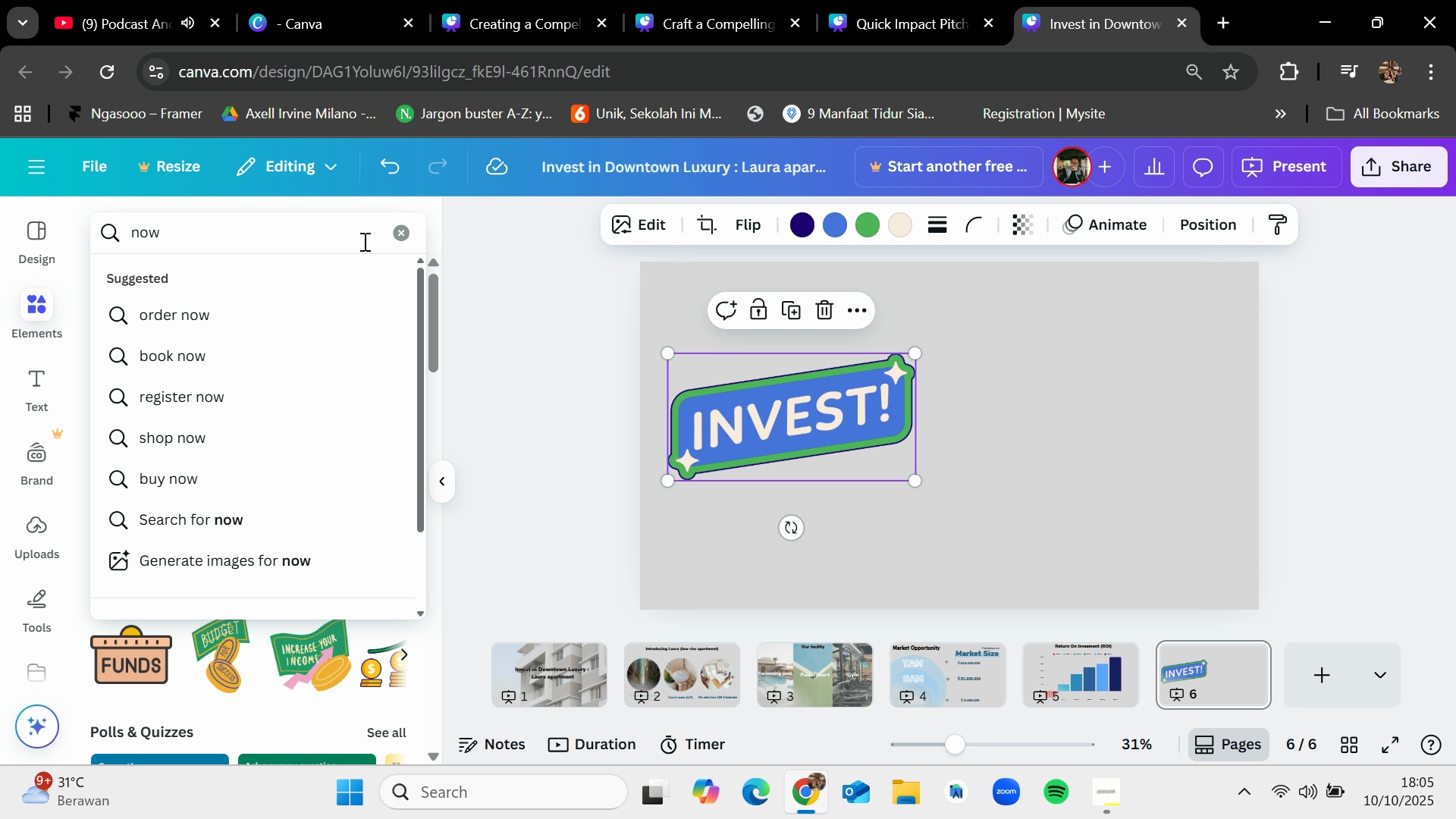 
key(Enter)
 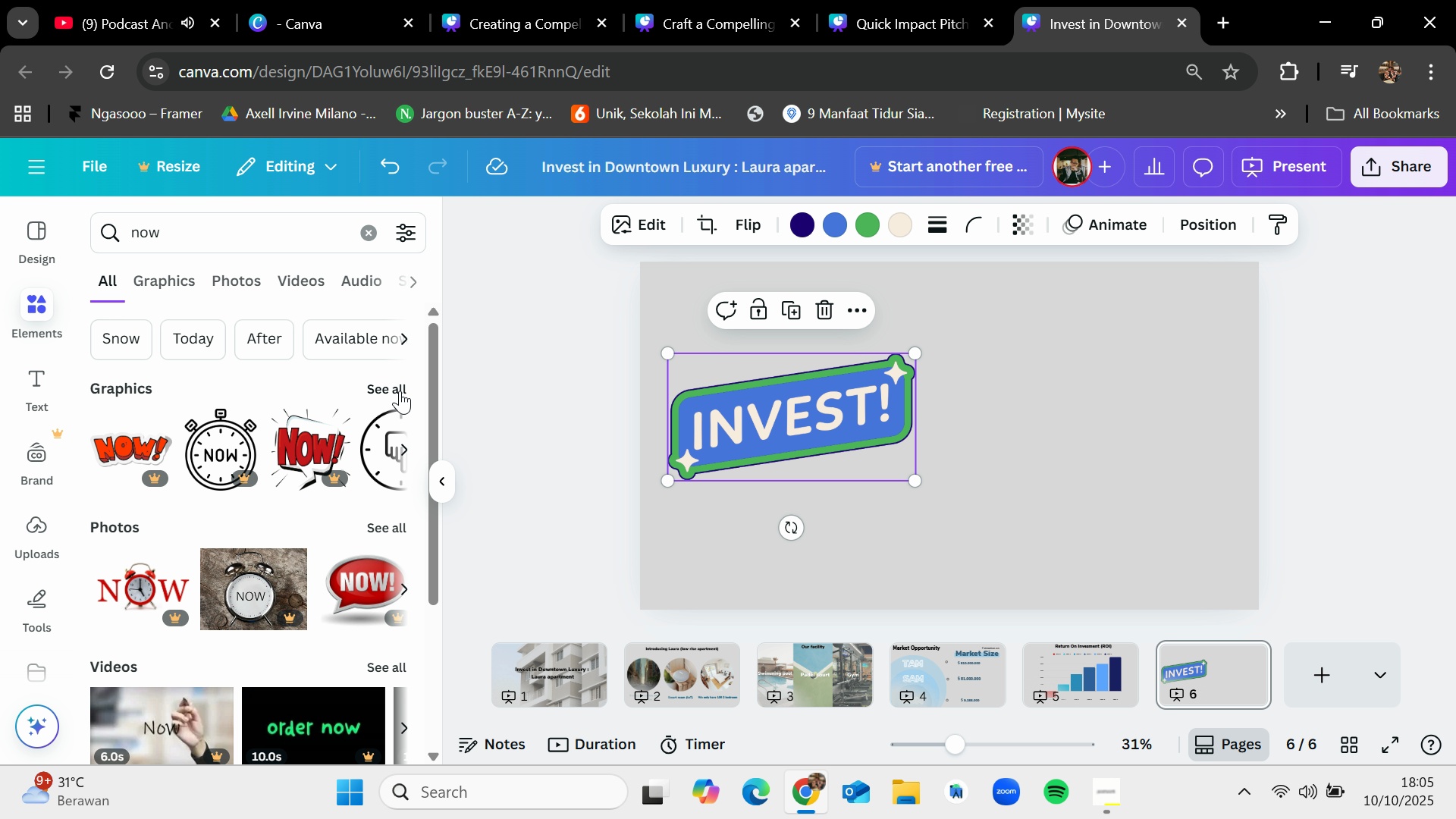 
left_click([400, 388])
 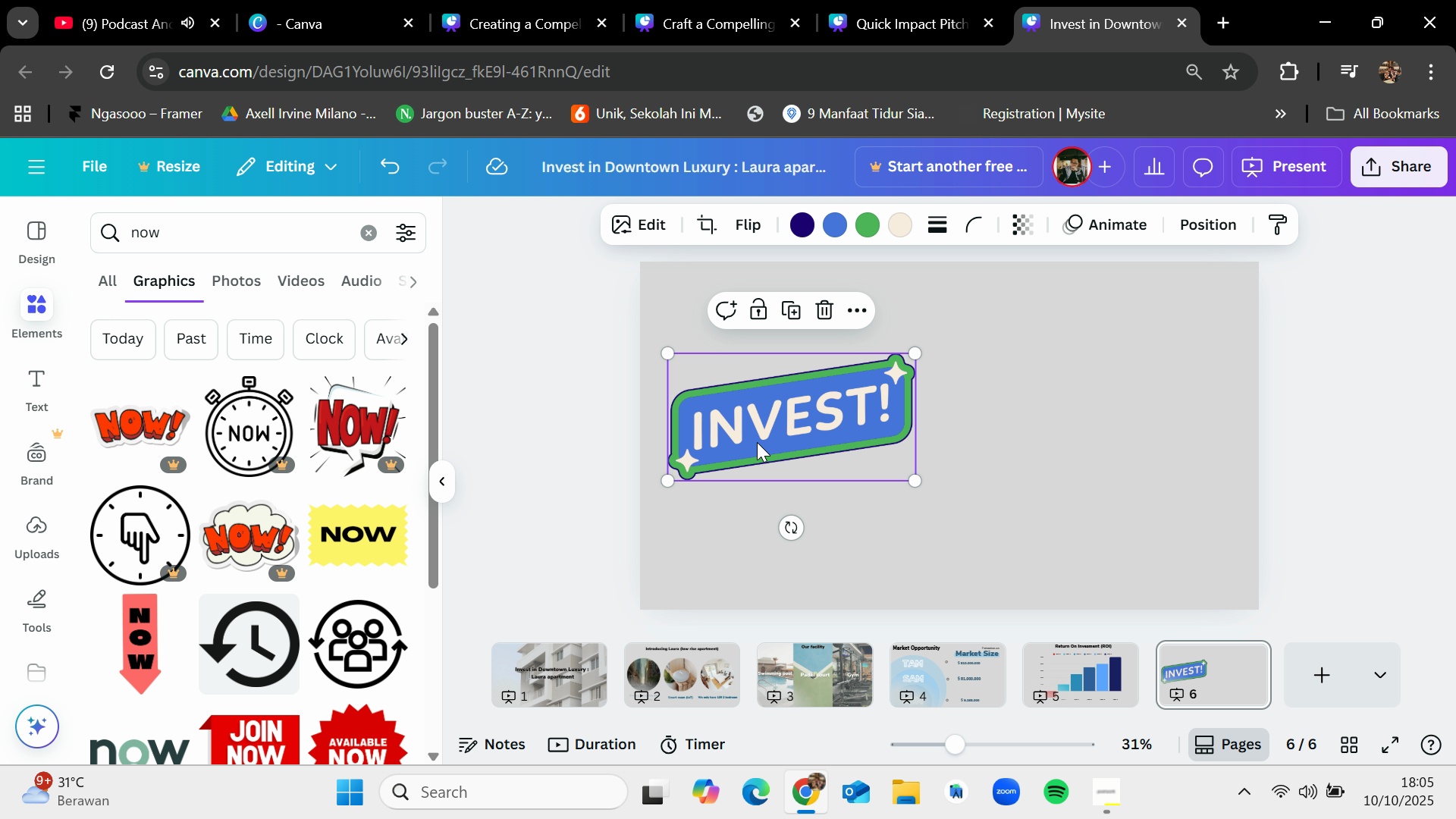 
scroll: coordinate [265, 635], scroll_direction: down, amount: 4.0
 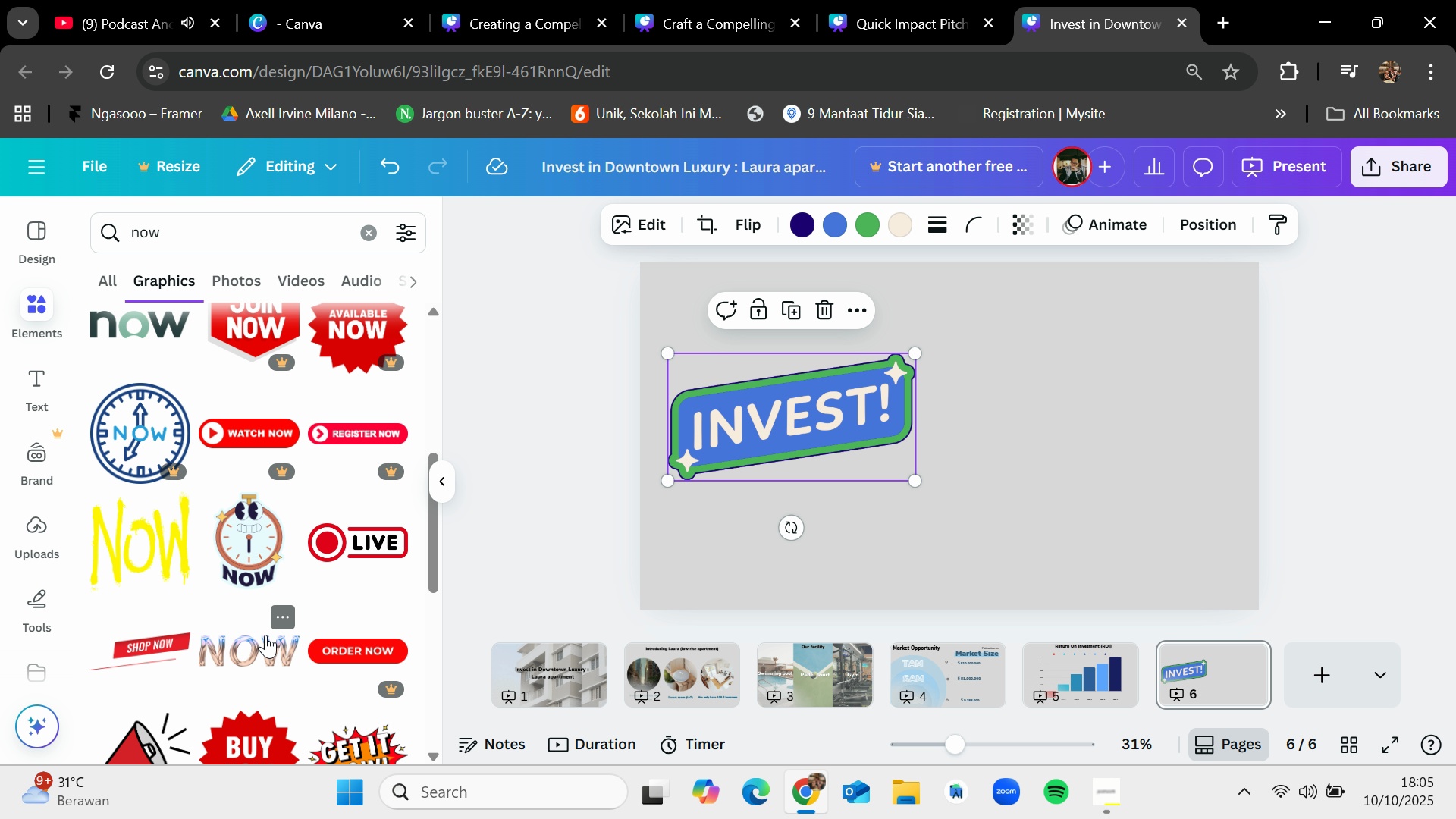 
scroll: coordinate [265, 635], scroll_direction: up, amount: 6.0
 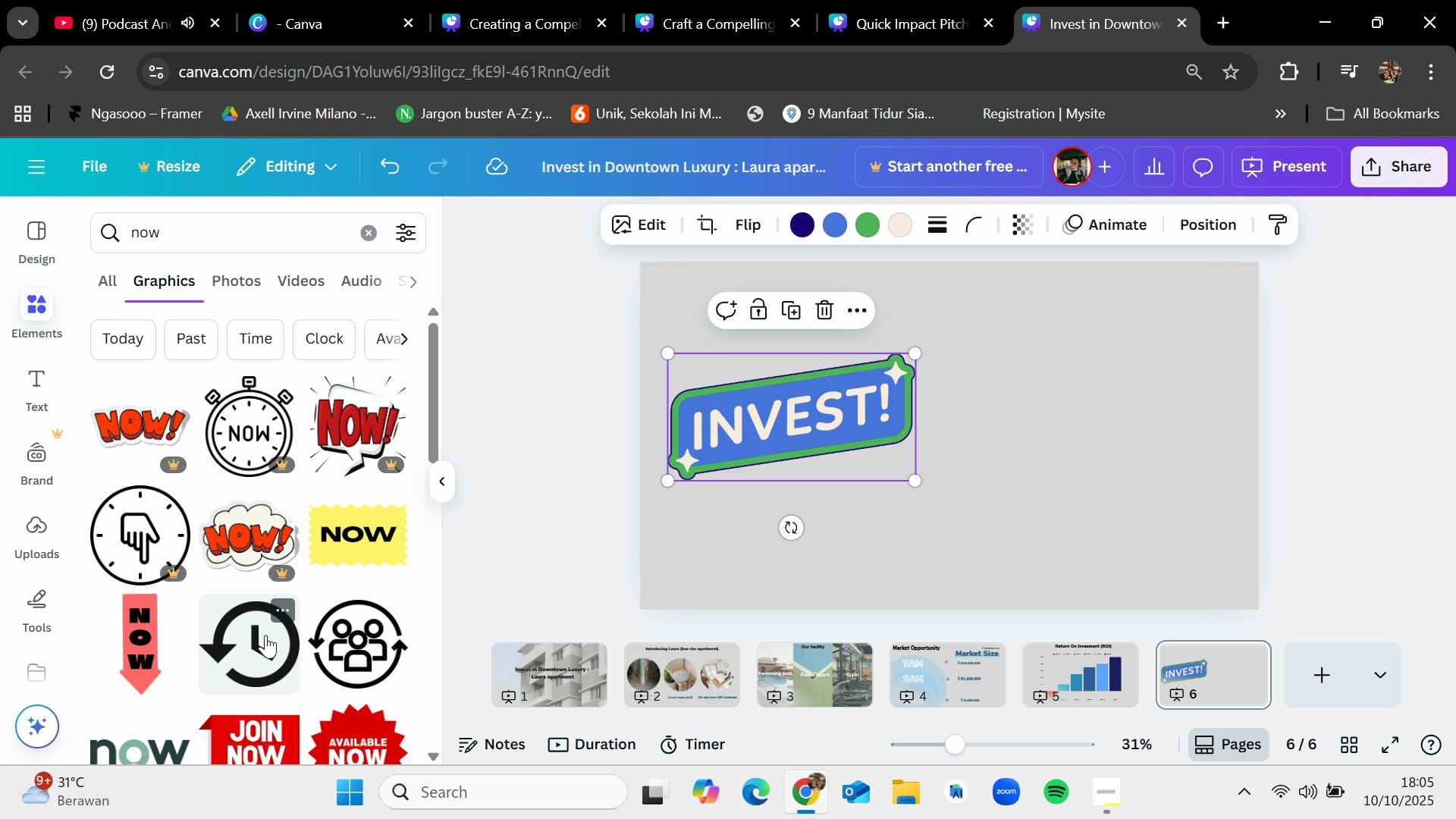 
scroll: coordinate [265, 635], scroll_direction: down, amount: 2.0
 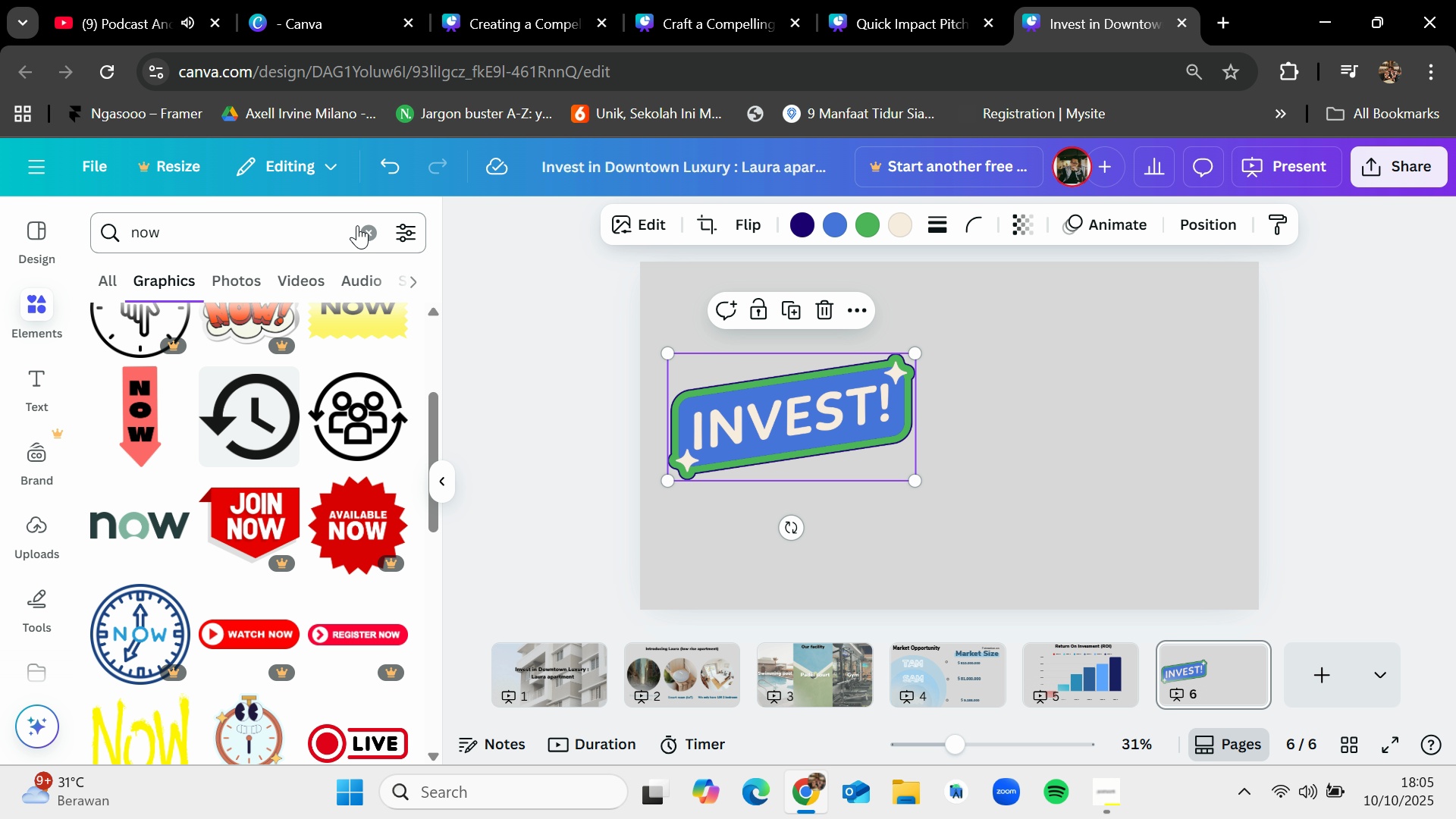 
left_click([366, 229])
 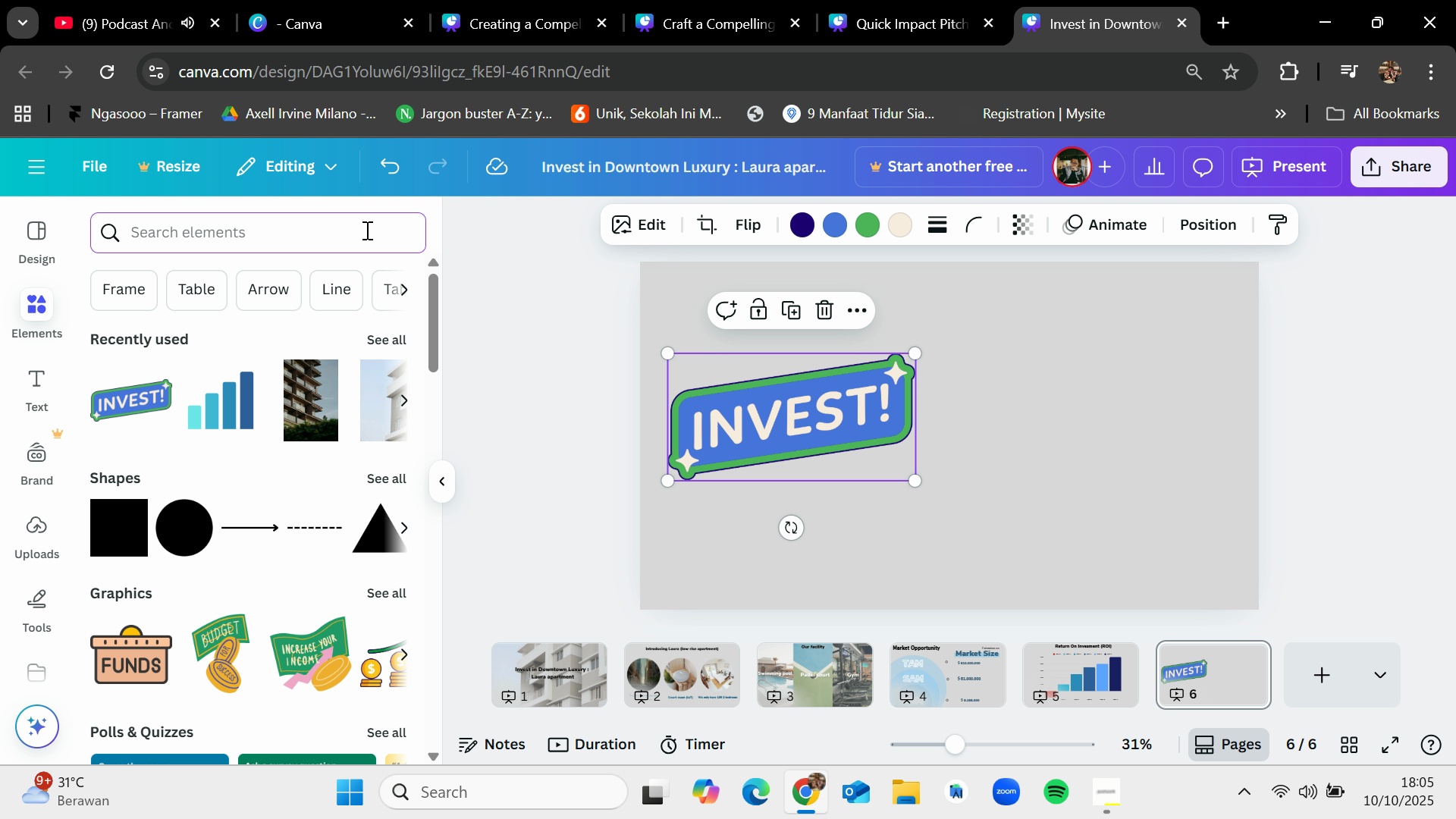 
type(click)
 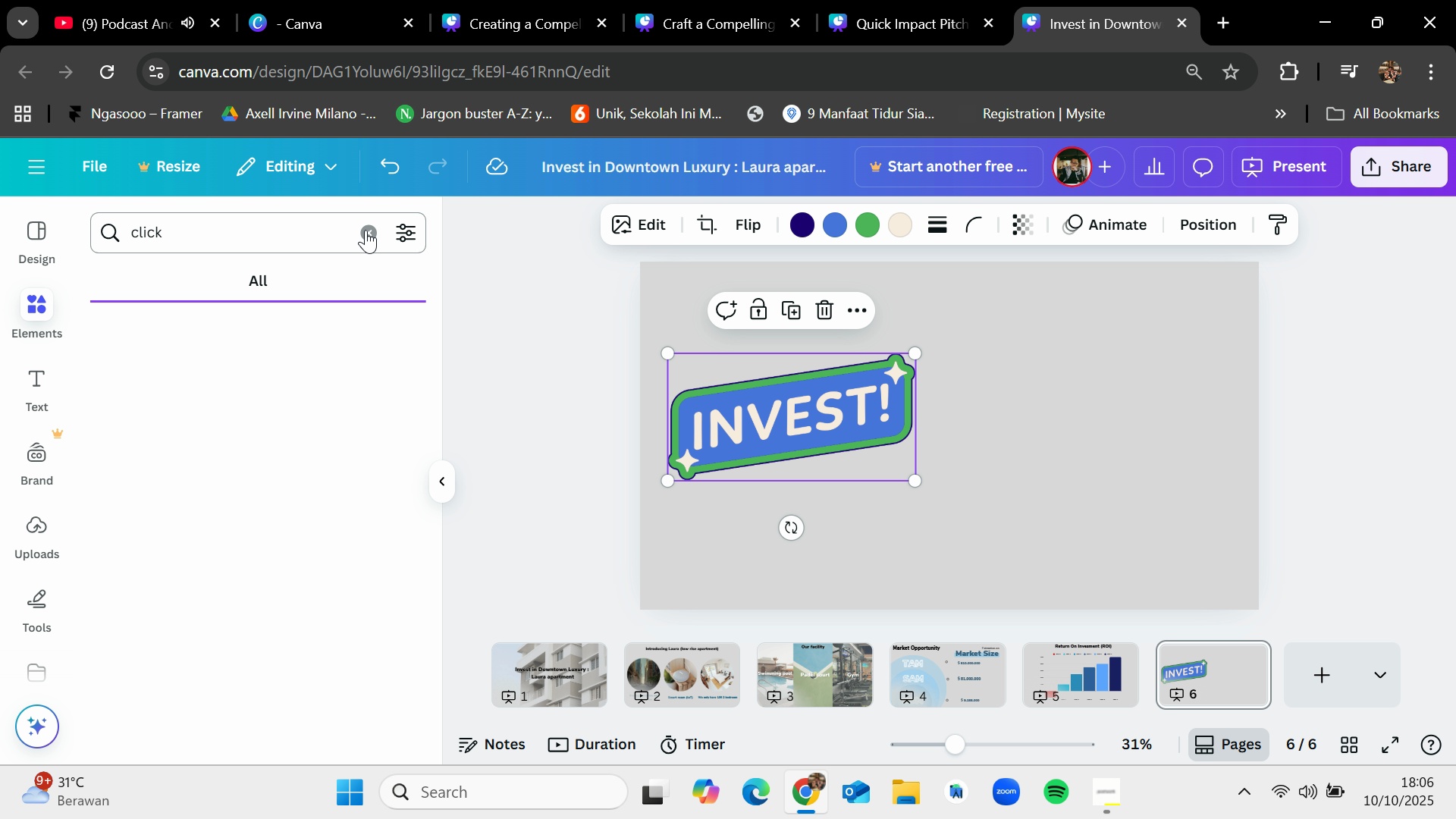 
key(Enter)
 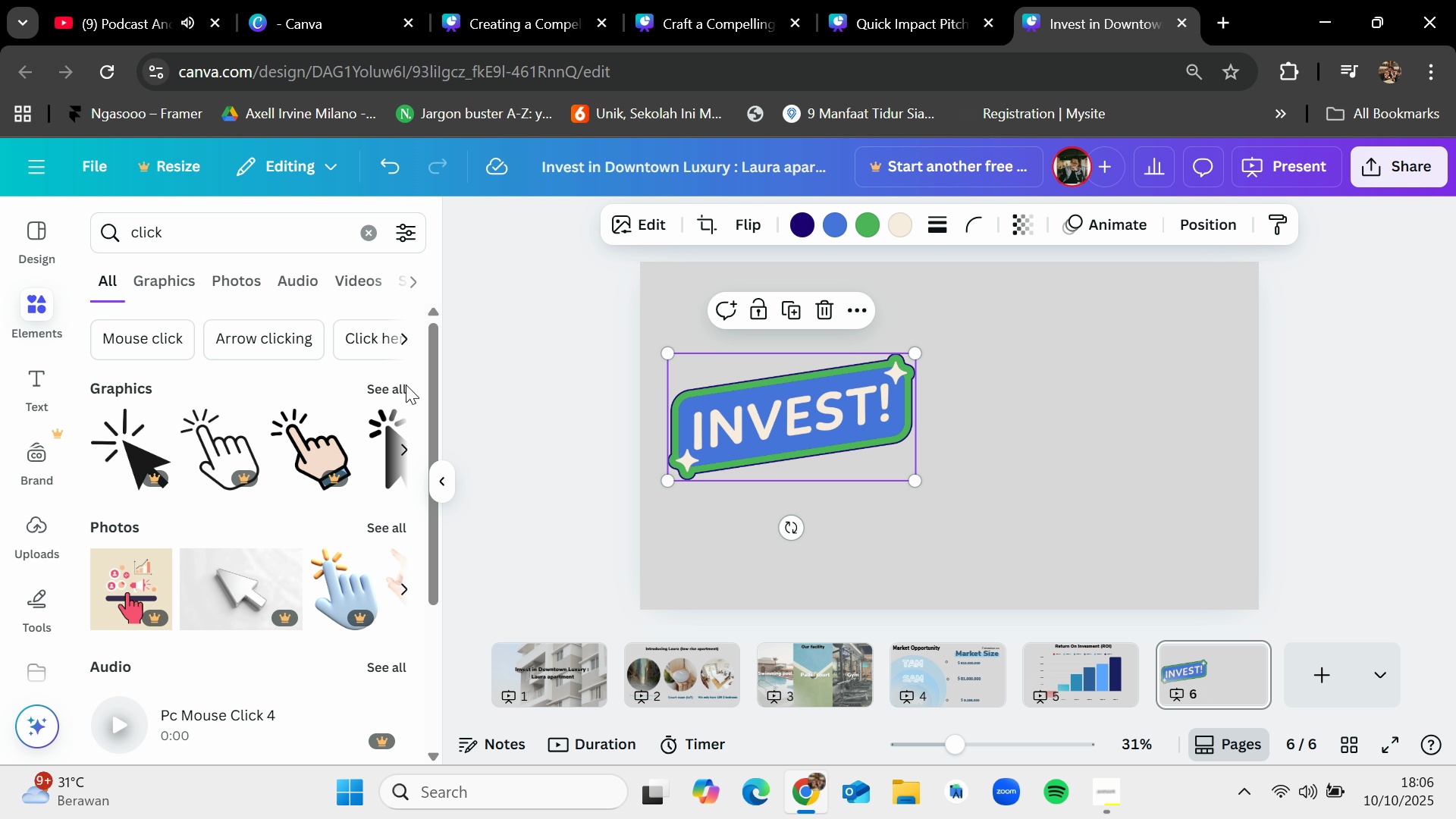 
left_click([393, 384])
 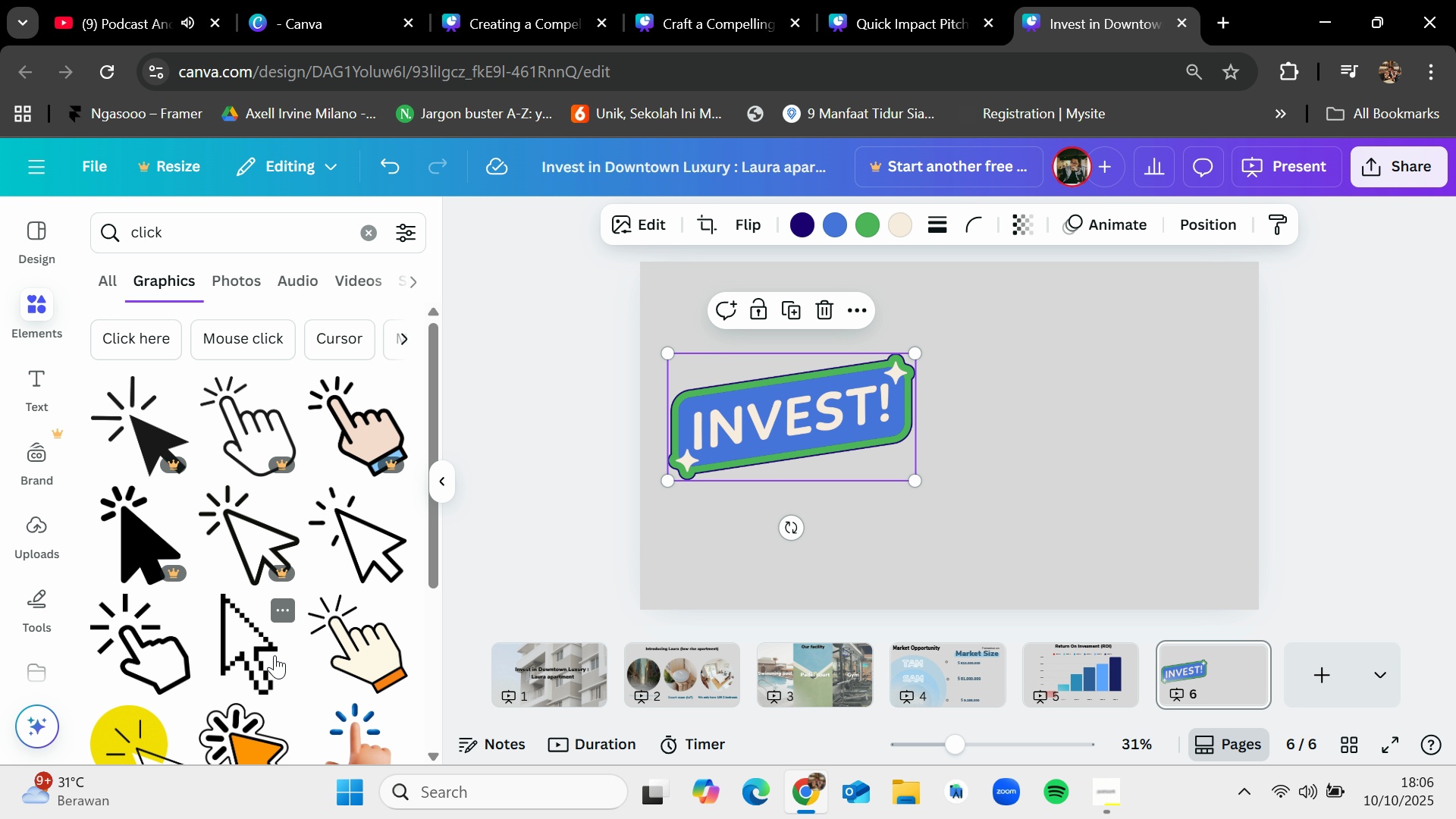 
left_click_drag(start_coordinate=[367, 651], to_coordinate=[822, 466])
 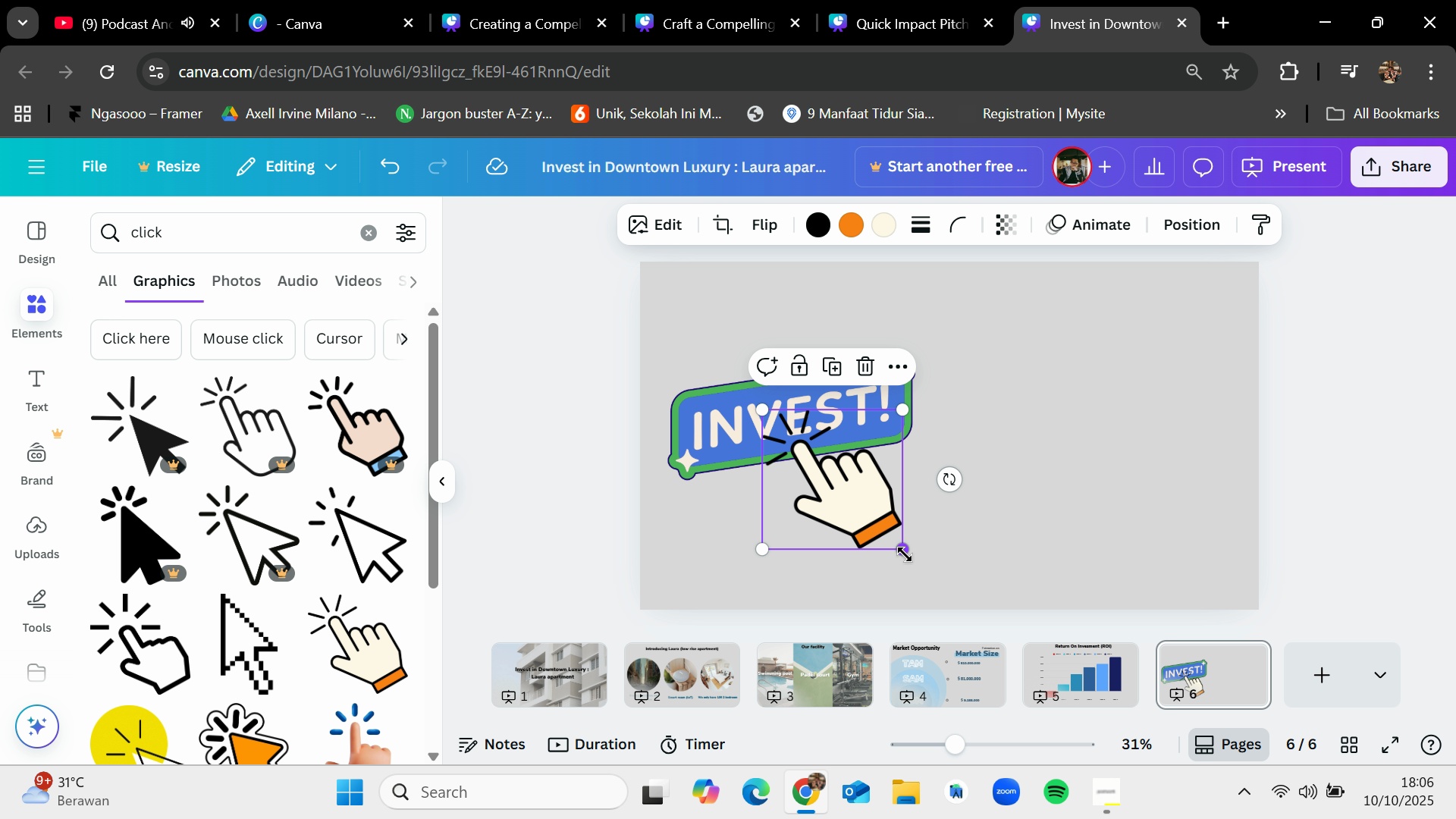 
left_click_drag(start_coordinate=[905, 552], to_coordinate=[882, 533])
 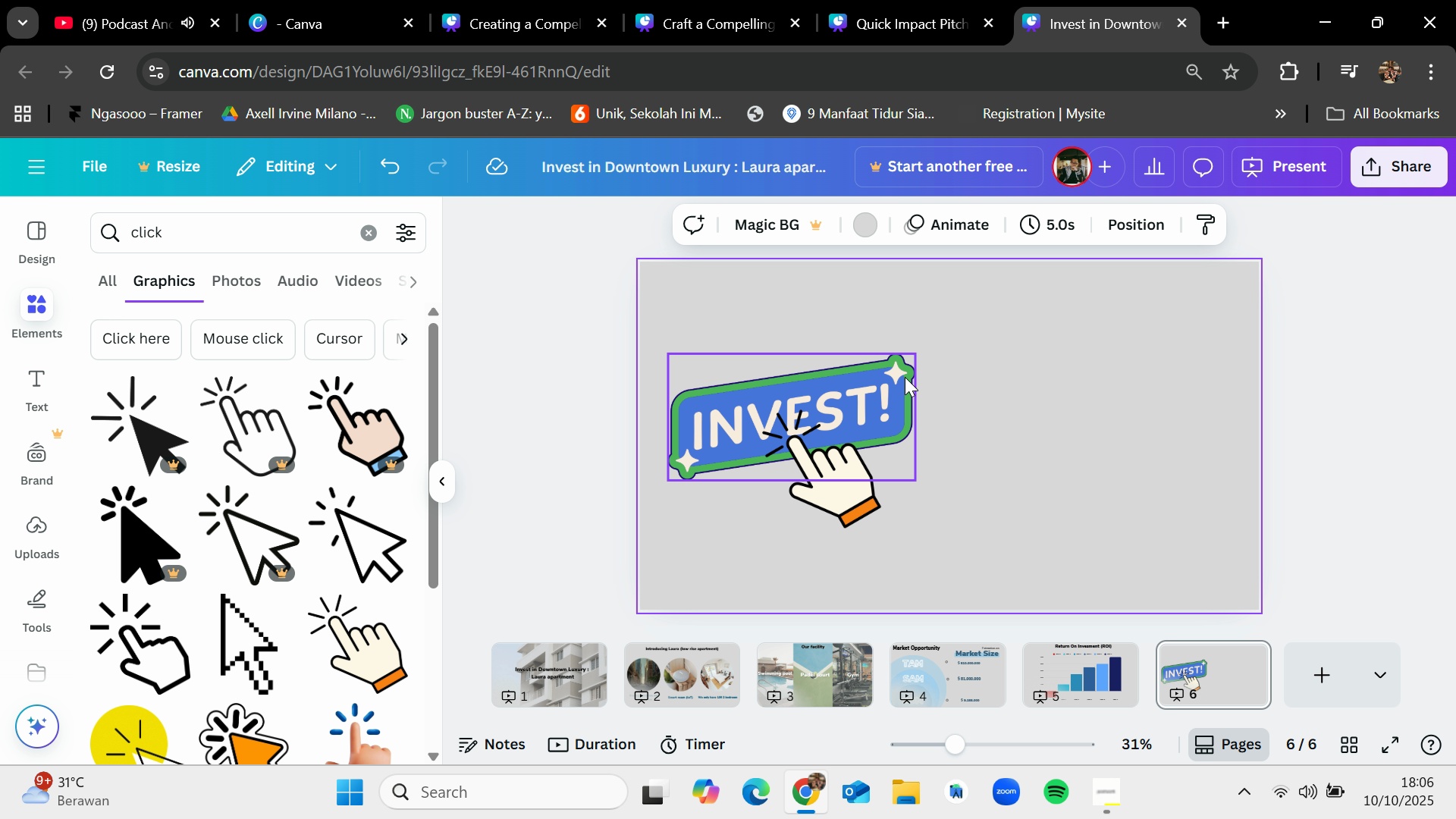 
left_click([903, 376])
 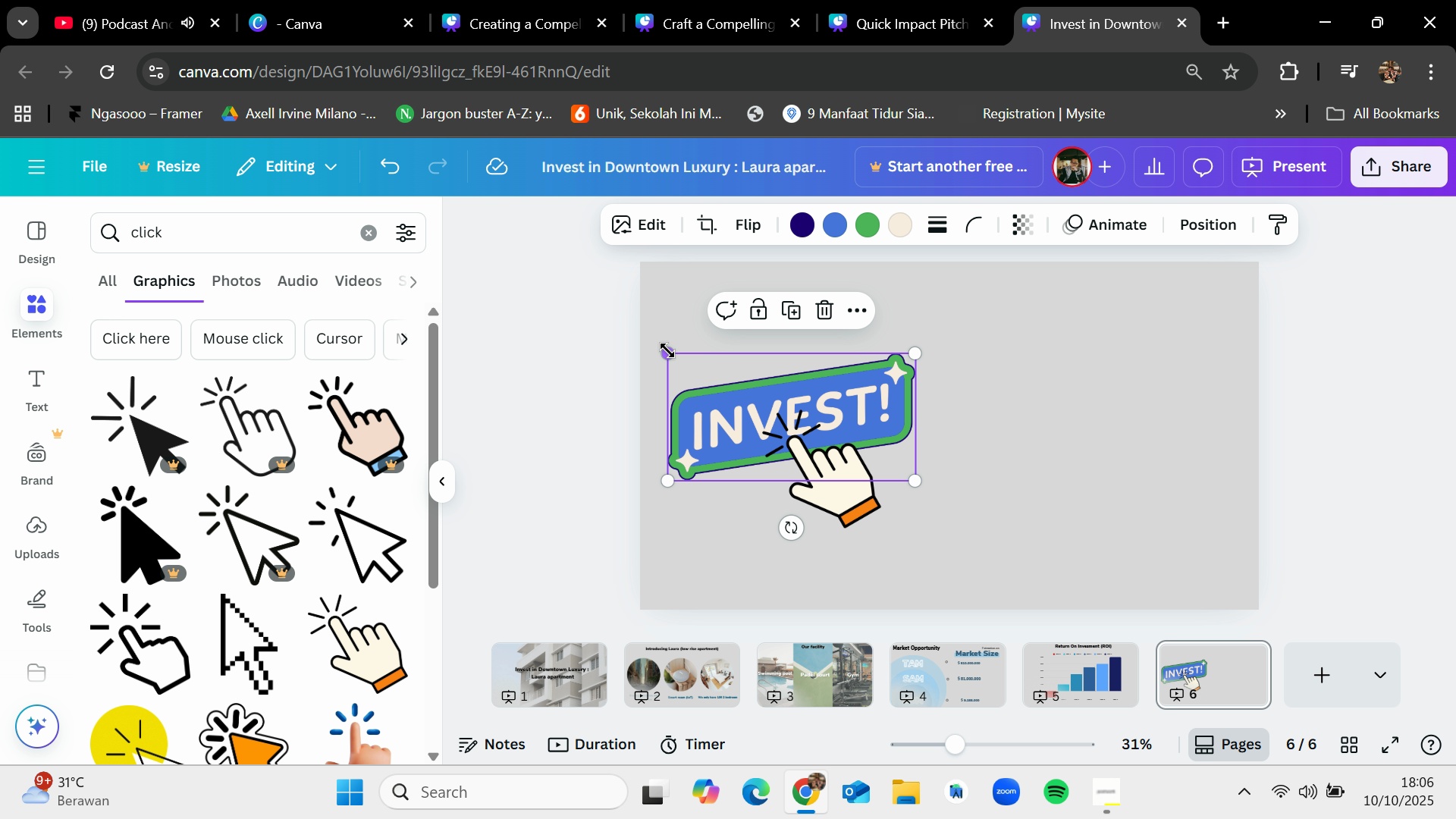 
left_click_drag(start_coordinate=[667, 348], to_coordinate=[603, 308])
 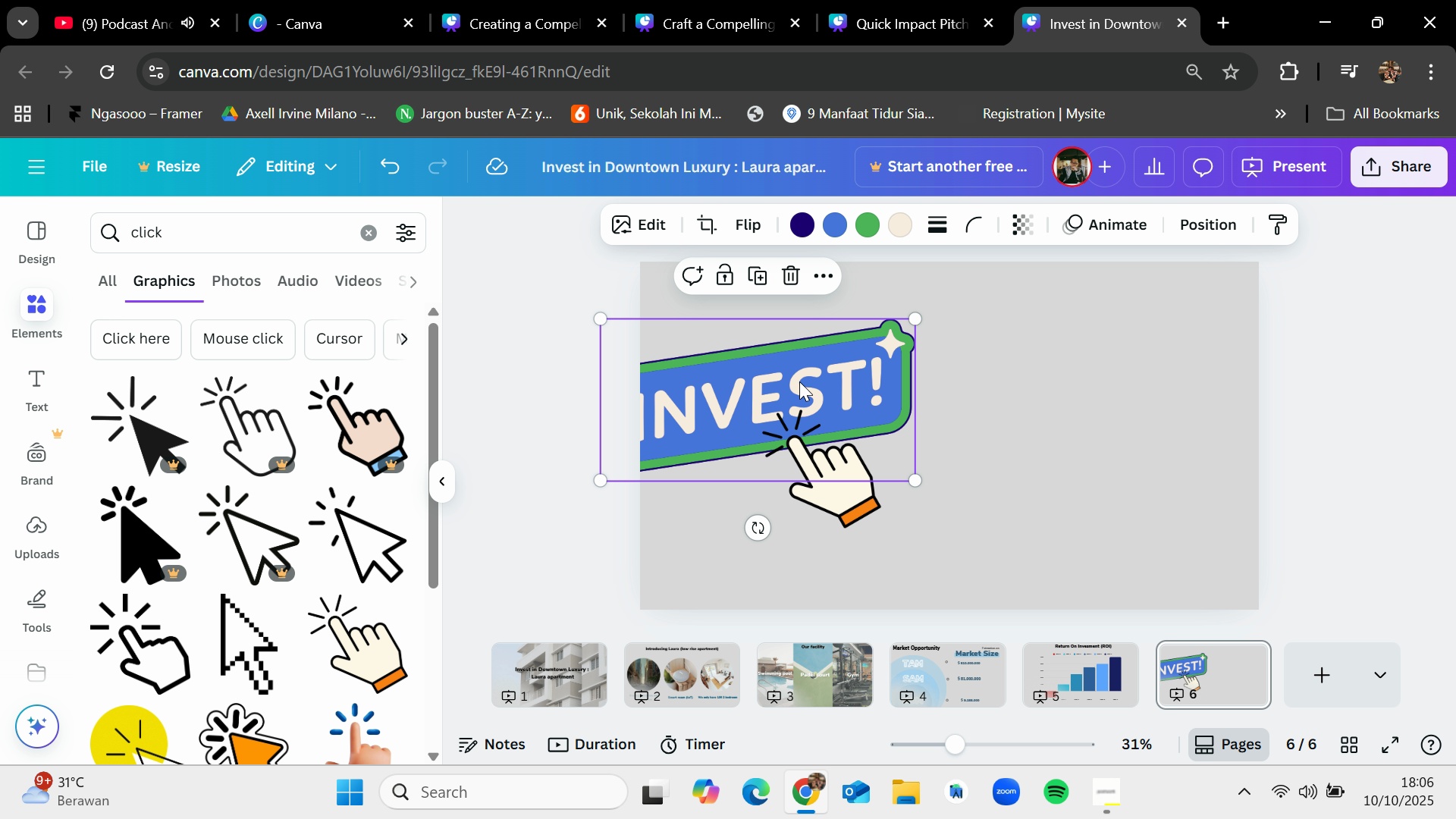 
left_click_drag(start_coordinate=[799, 375], to_coordinate=[852, 384])
 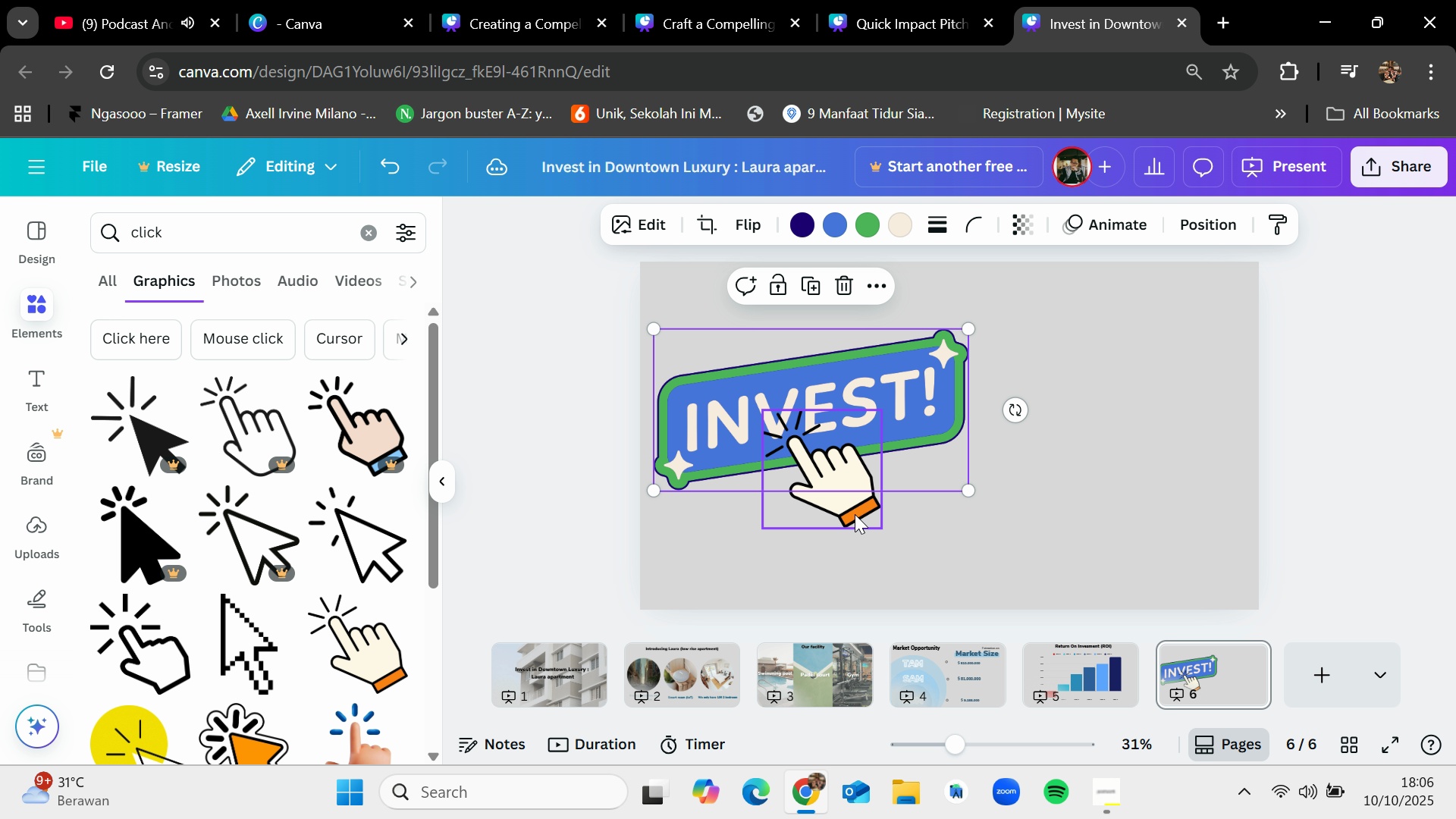 
left_click_drag(start_coordinate=[855, 513], to_coordinate=[917, 510])
 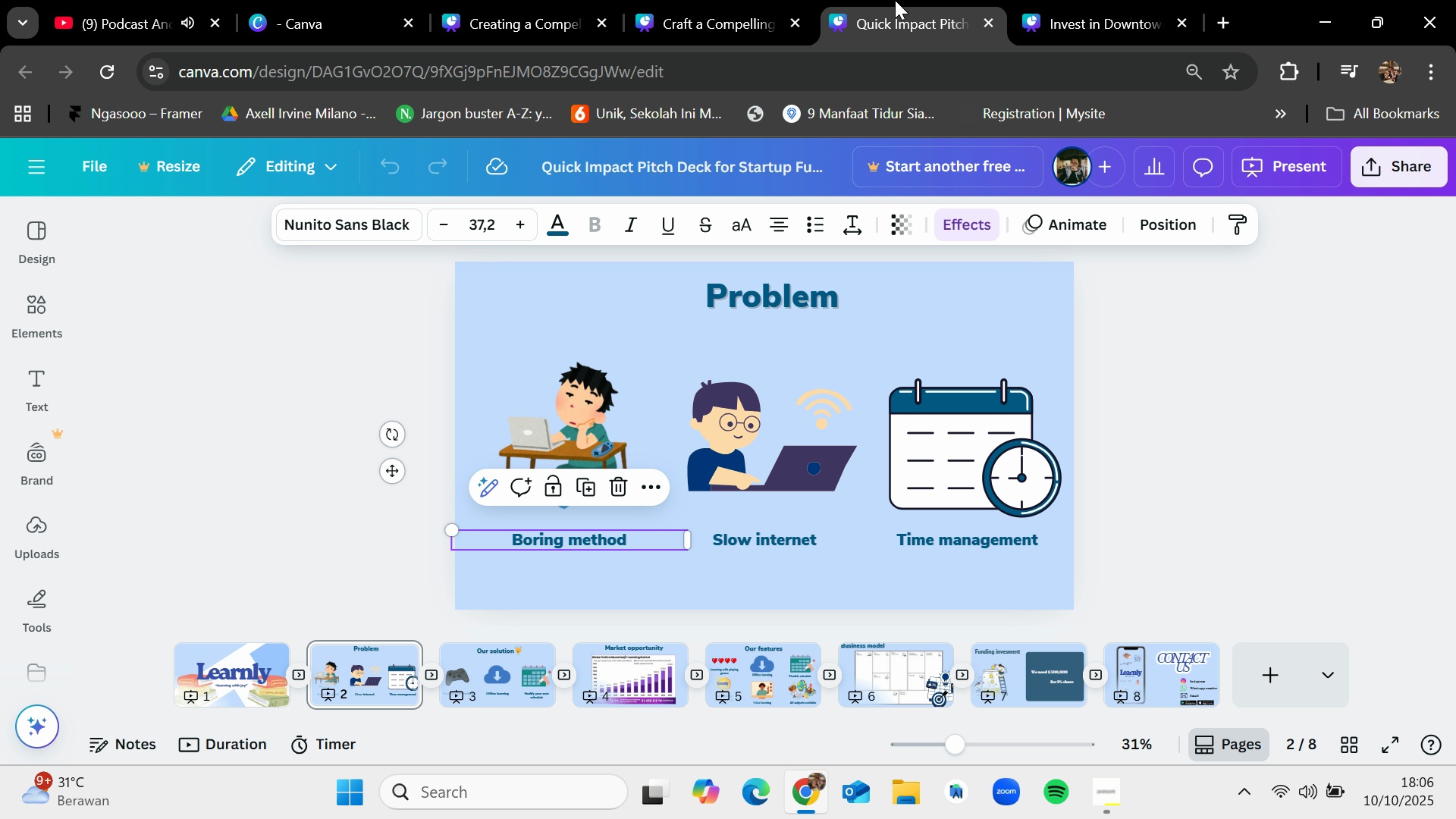 
left_click([895, 0])
 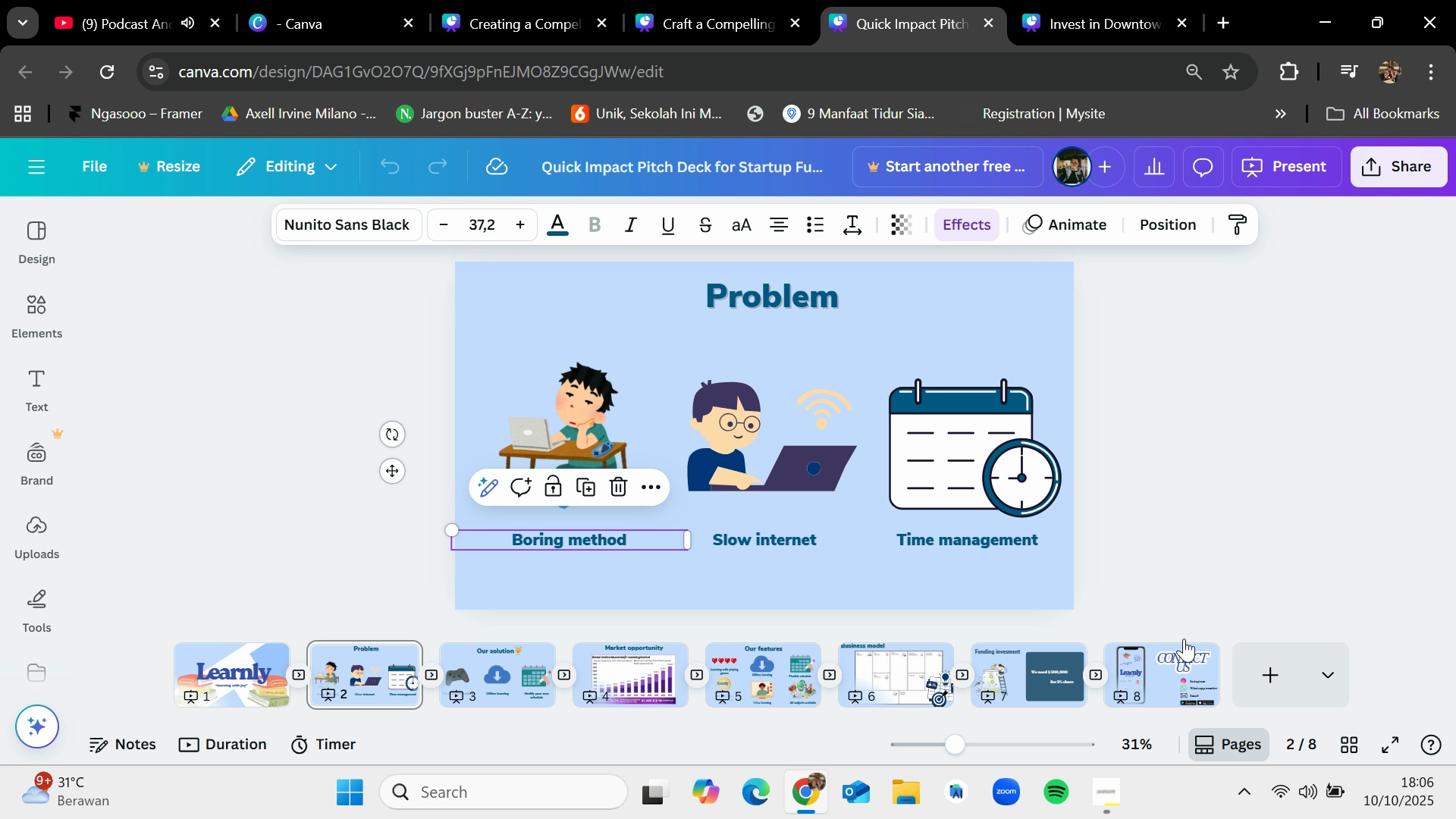 
left_click([1184, 639])
 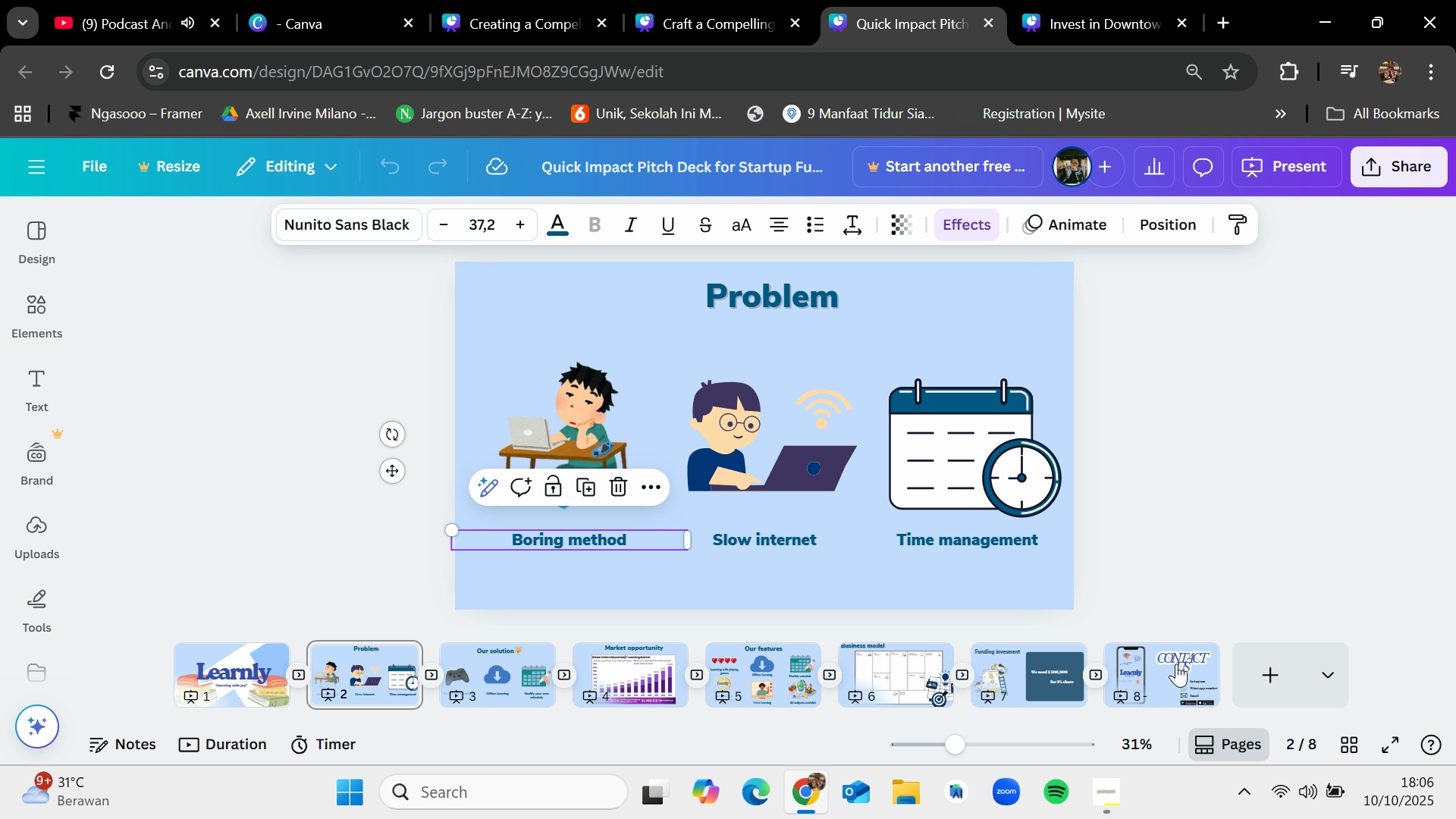 
left_click([1176, 664])
 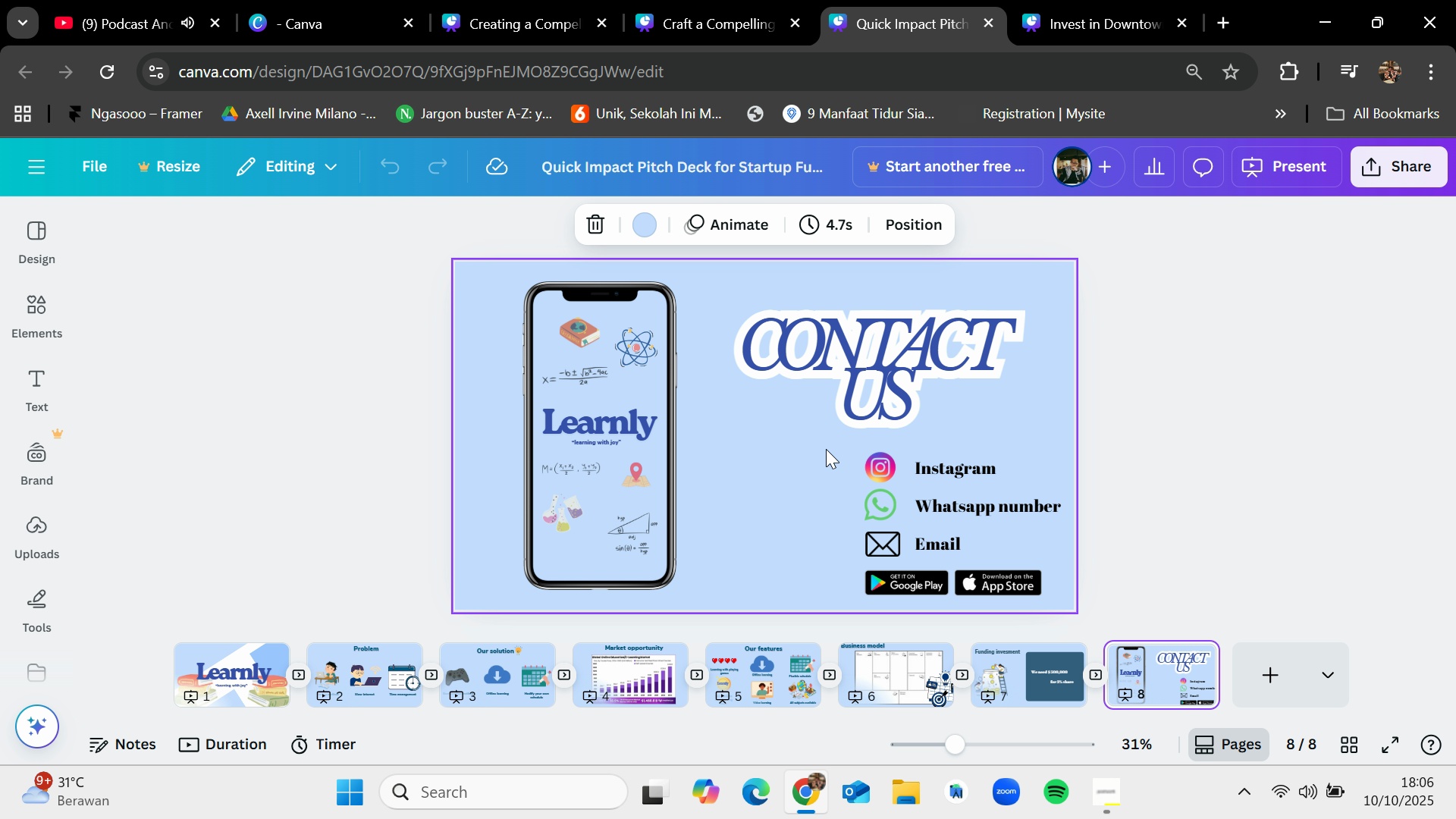 
left_click_drag(start_coordinate=[824, 445], to_coordinate=[1092, 613])
 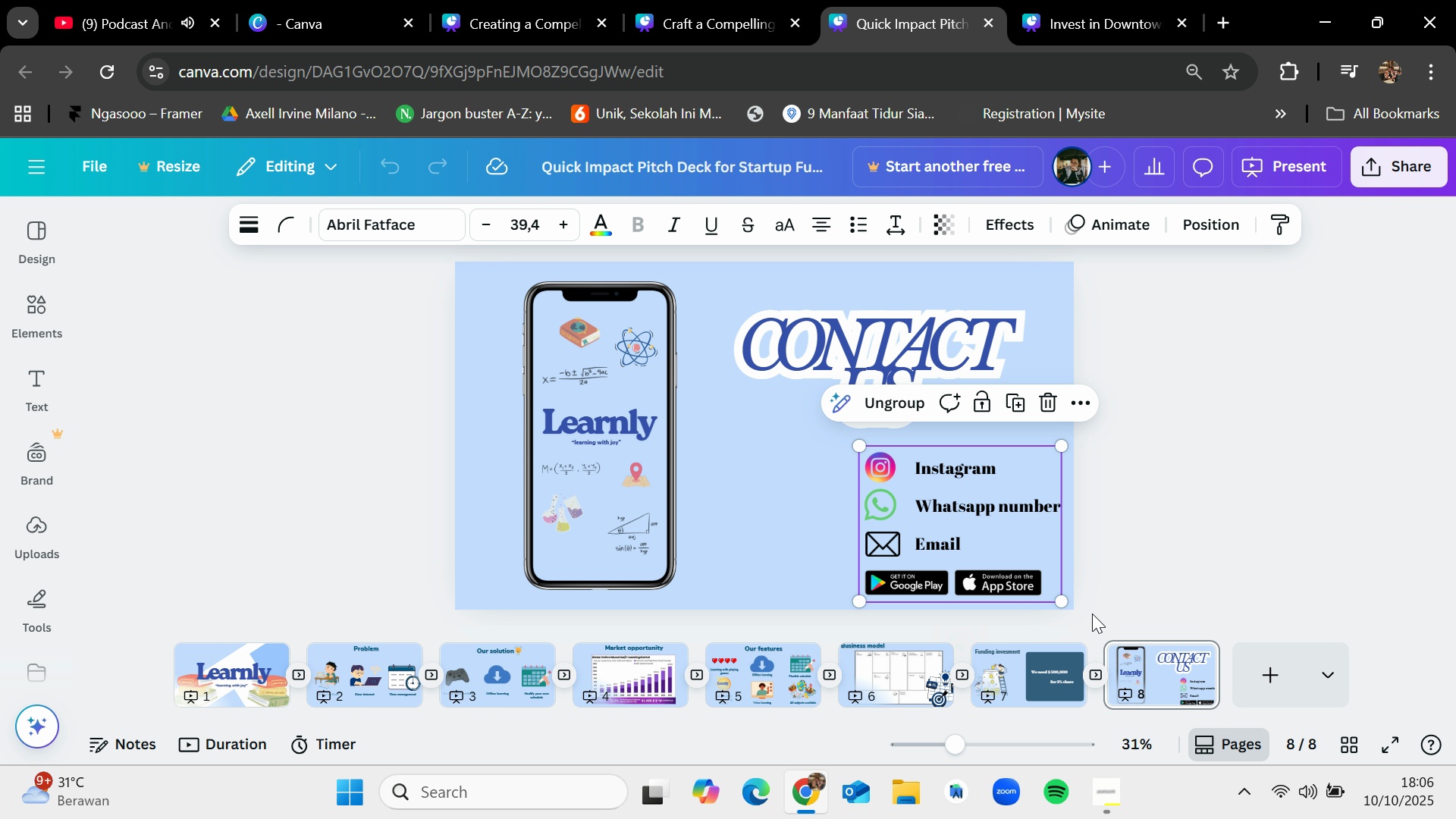 
key(Control+C)
 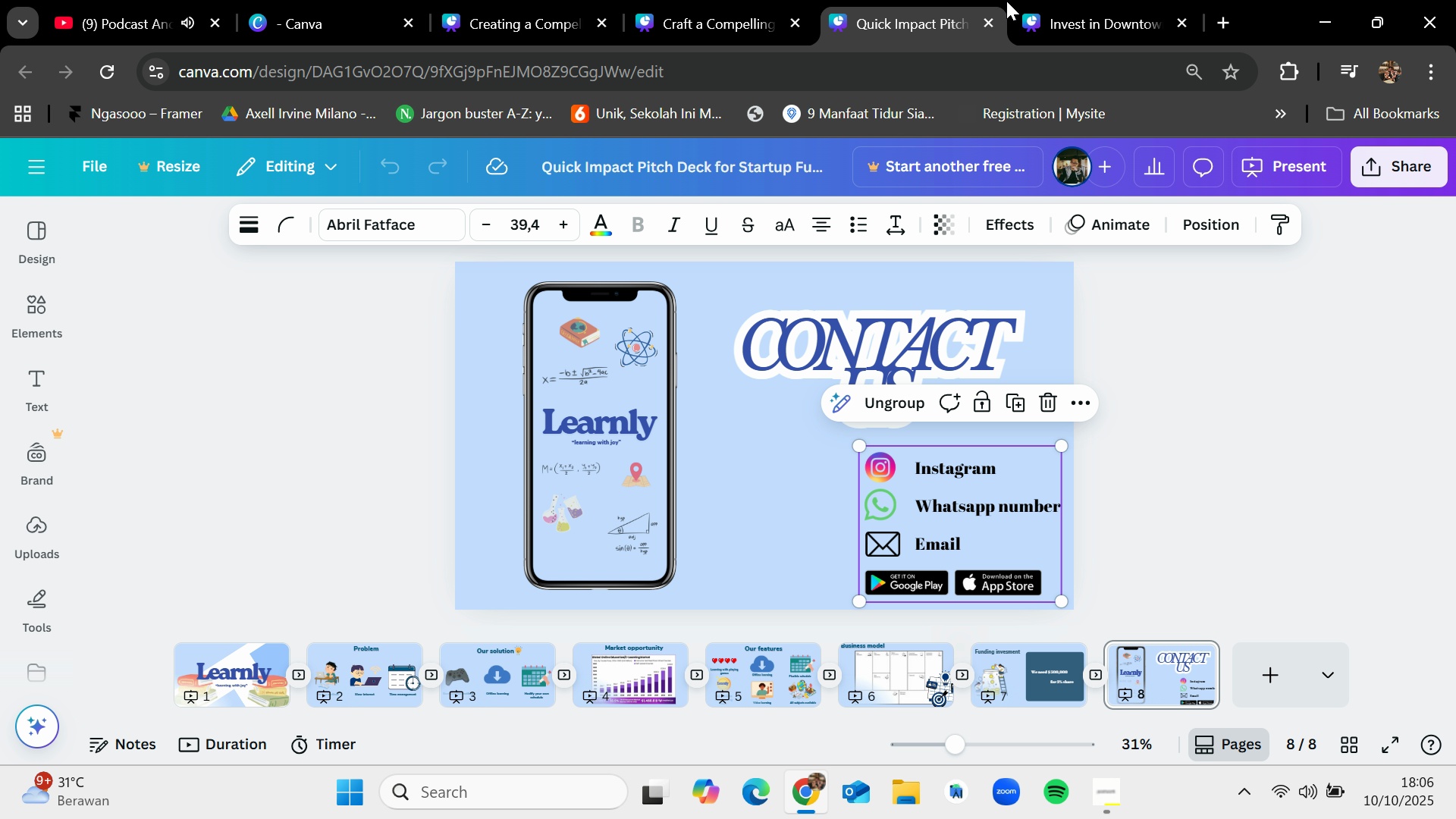 
left_click([1006, 0])
 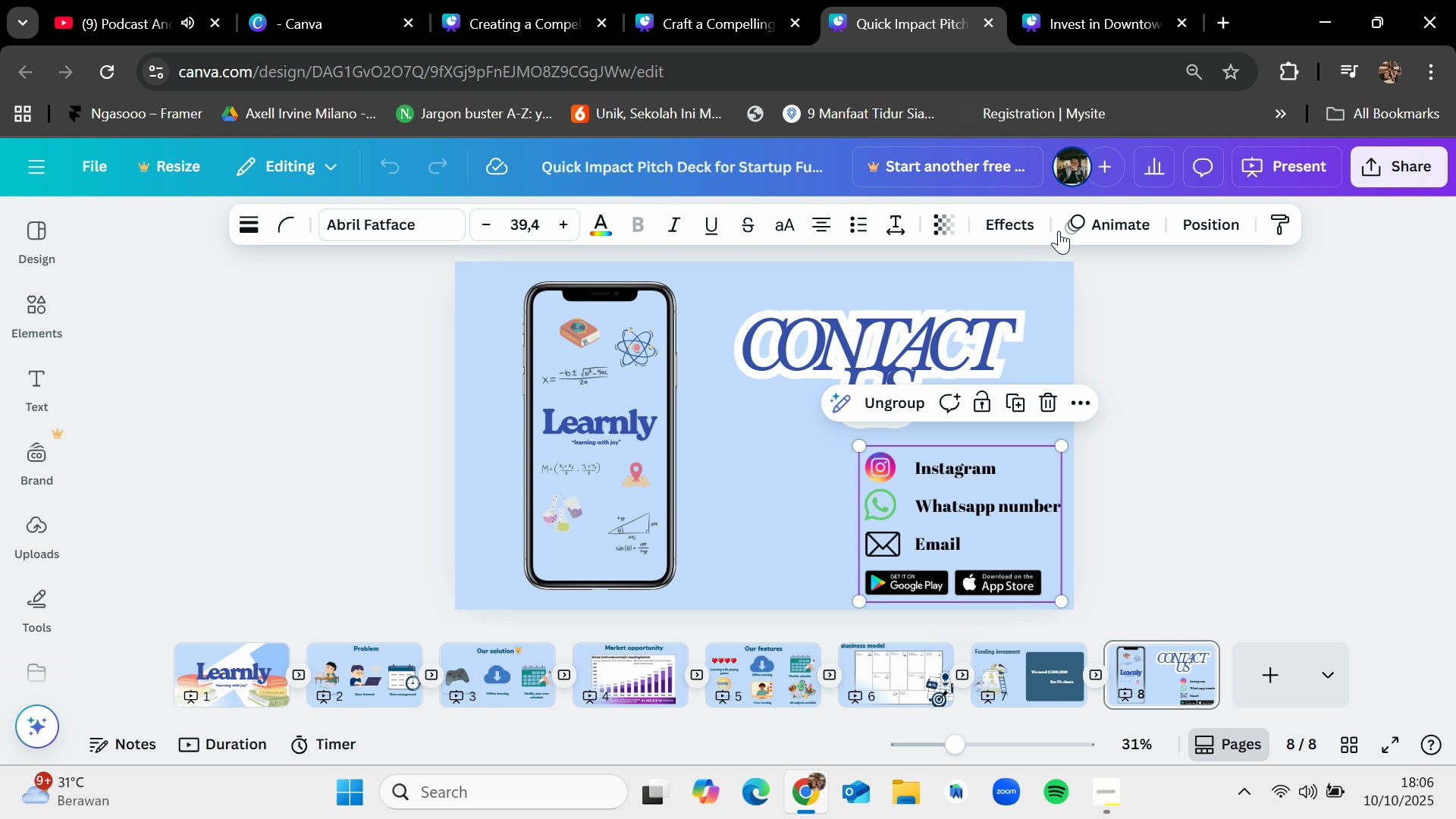 
hold_key(key=ControlLeft, duration=0.41)
 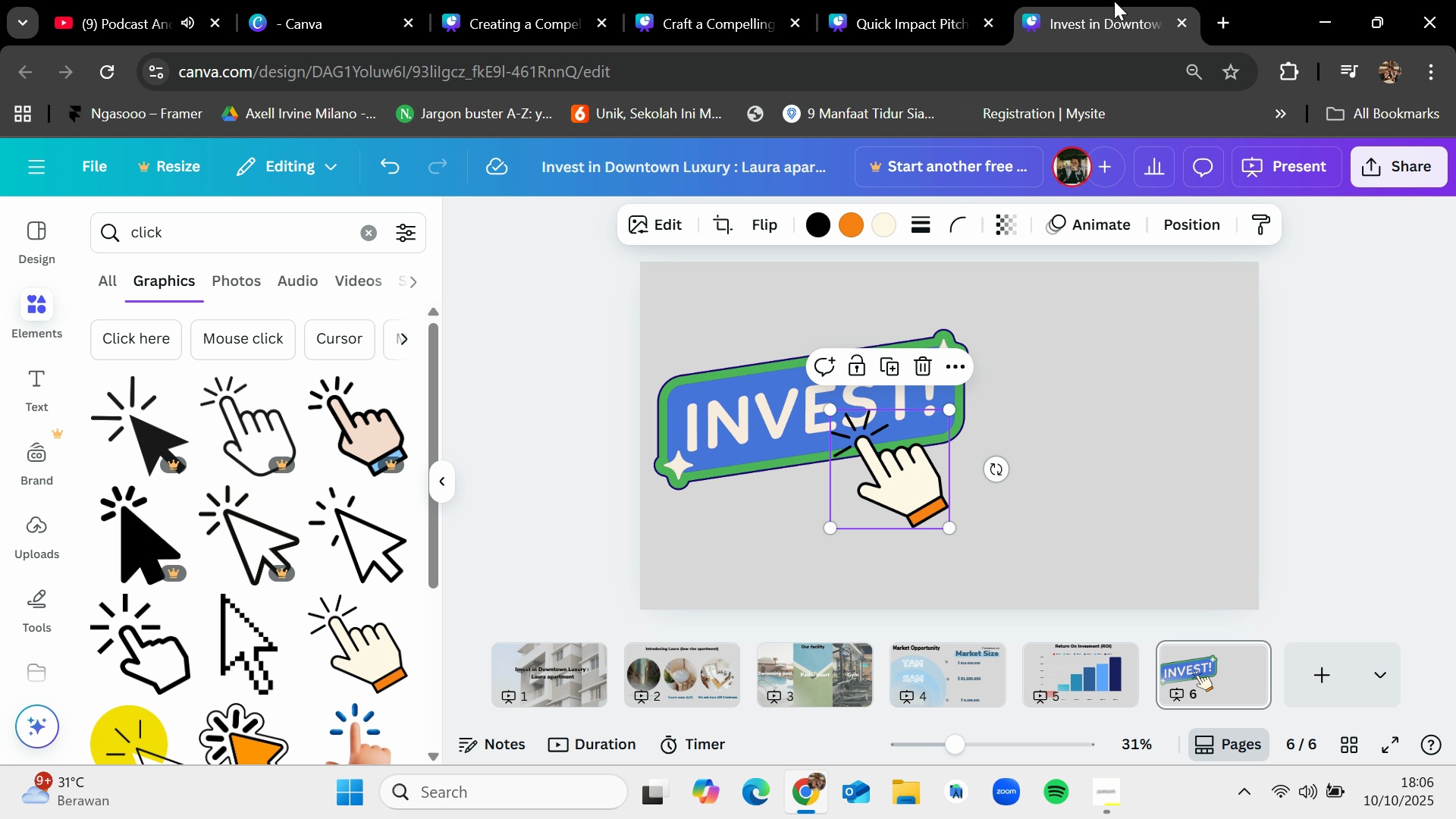 
left_click([1114, 0])
 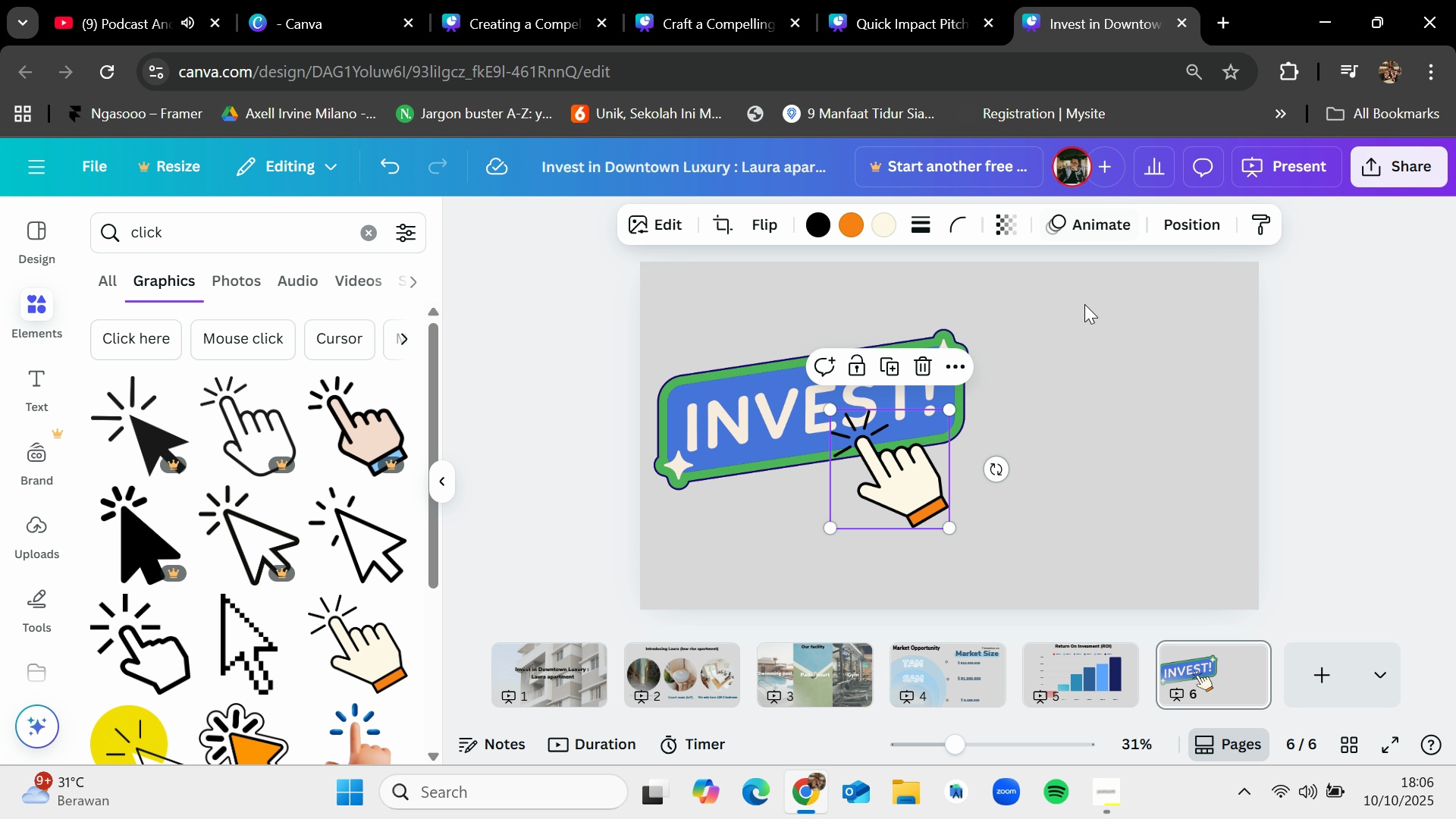 
key(Control+V)
 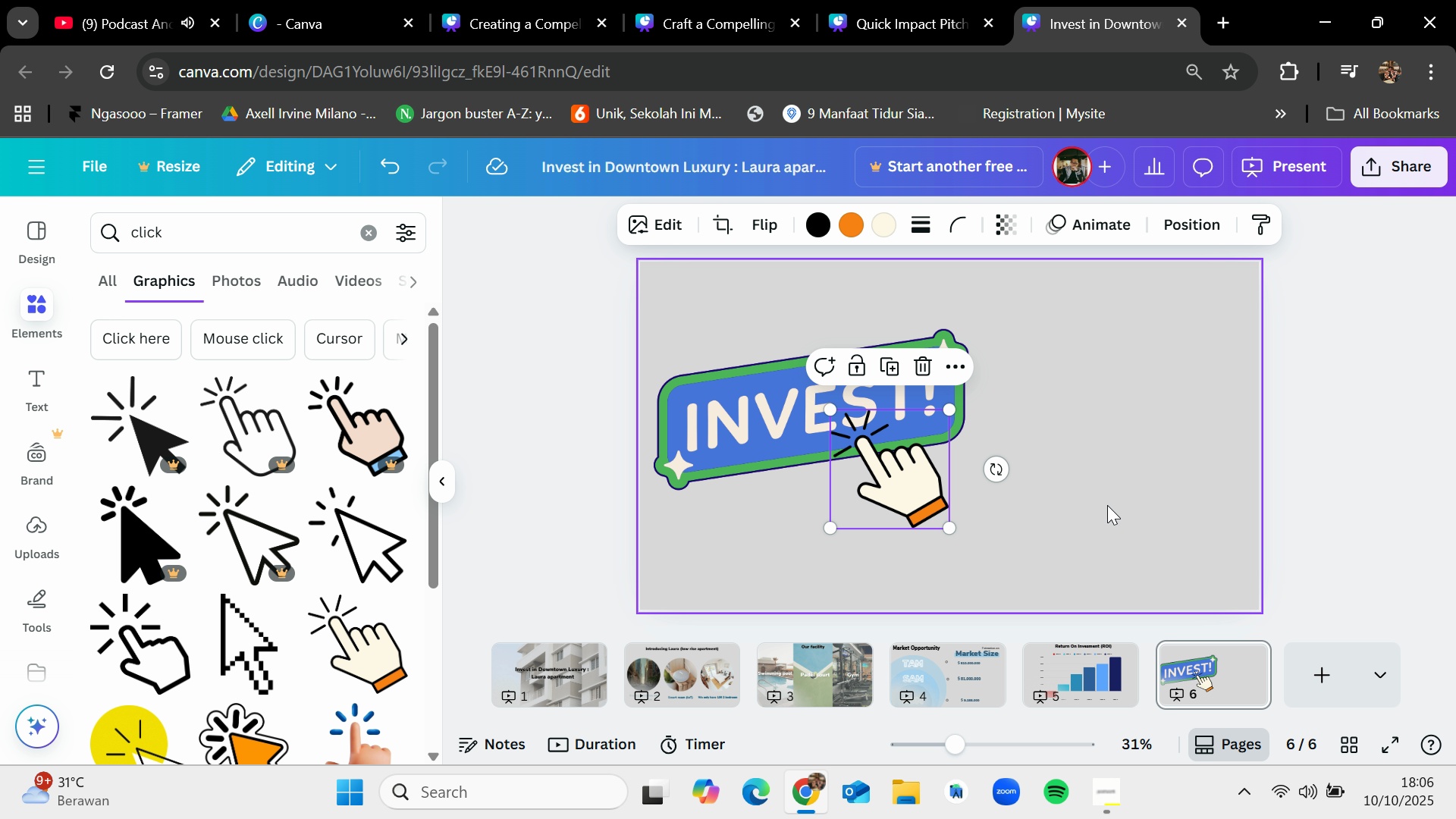 
left_click([1107, 505])
 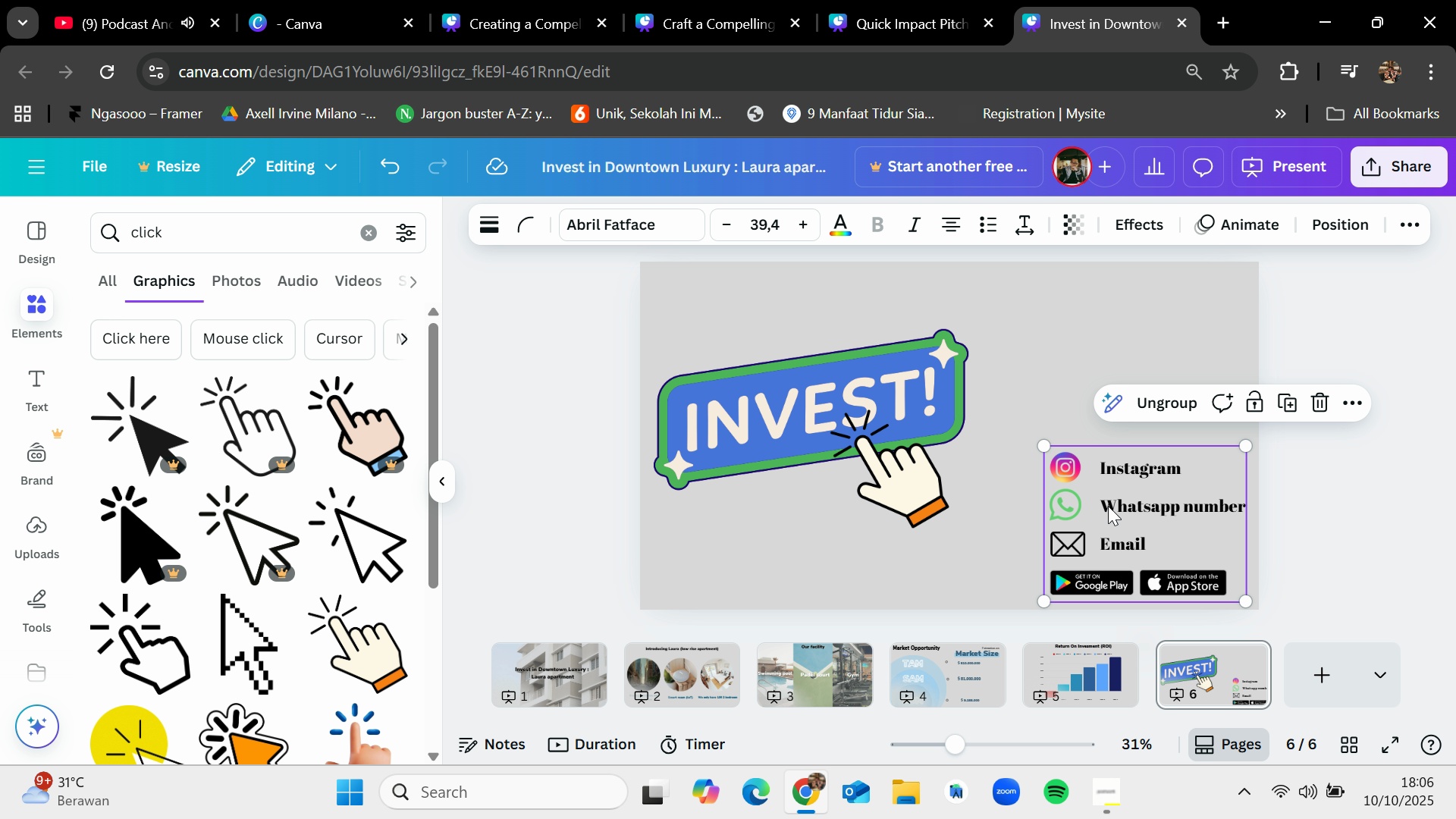 
key(Control+V)
 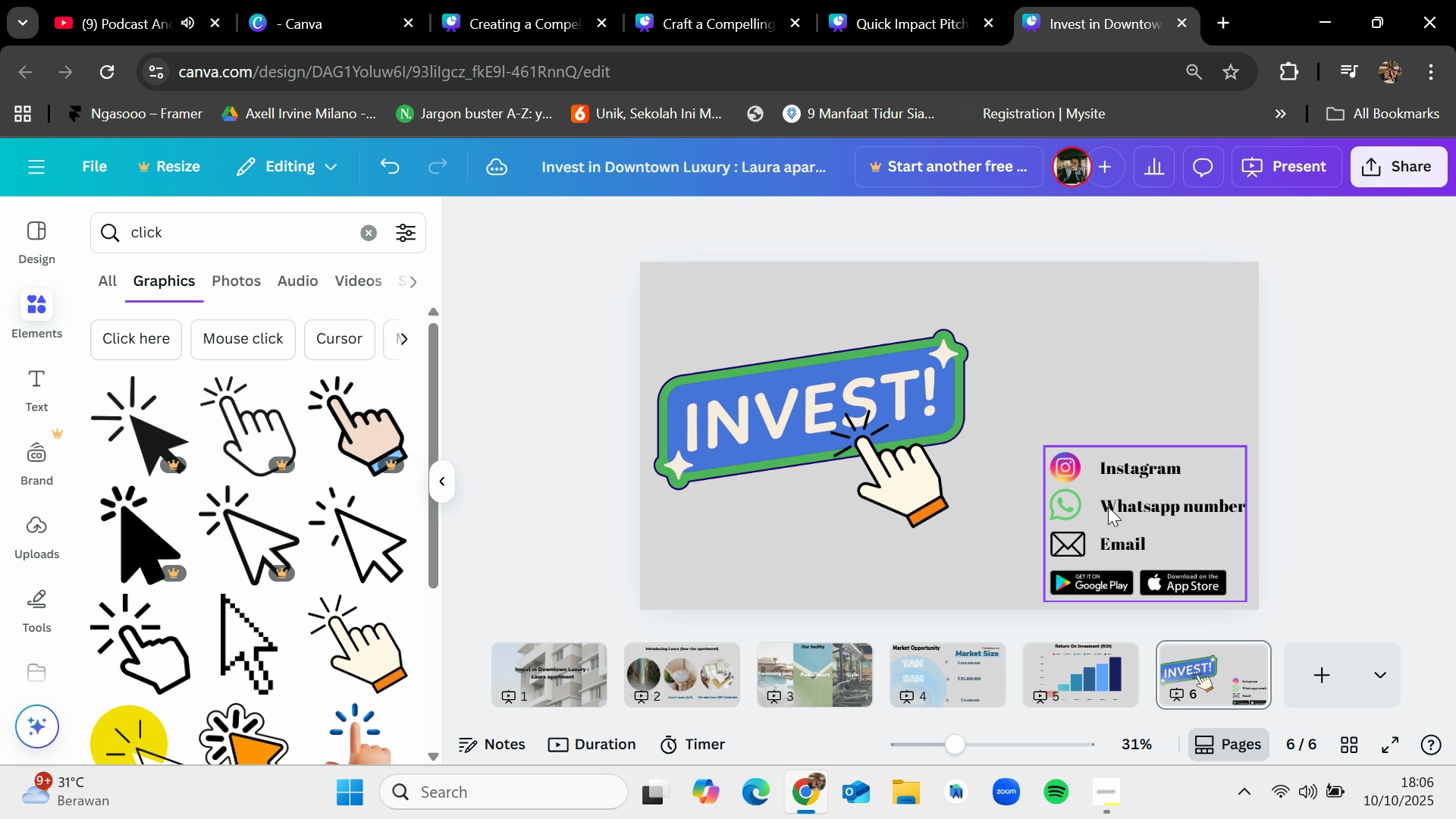 
key(Backspace)
 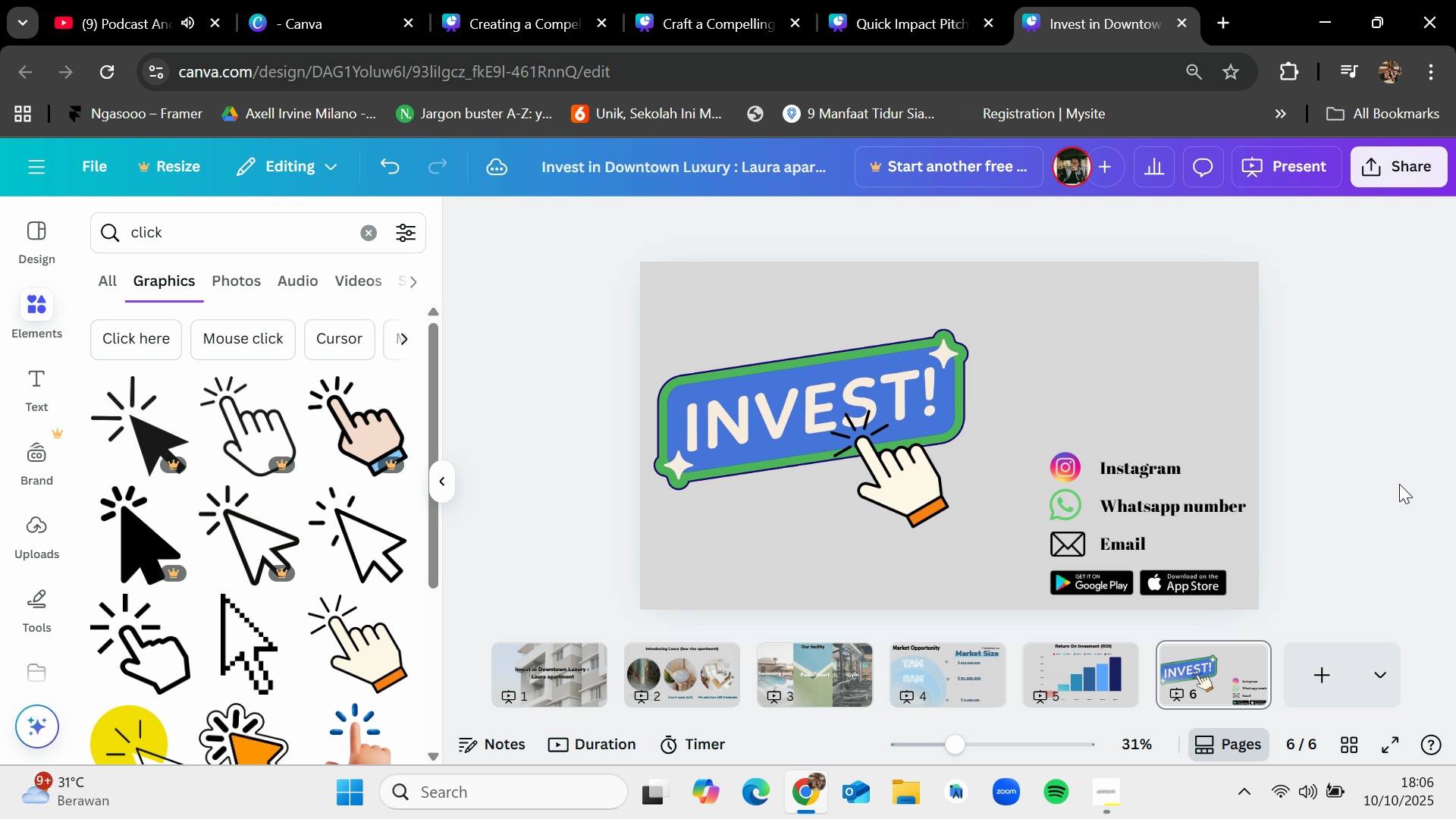 
double_click([1169, 522])
 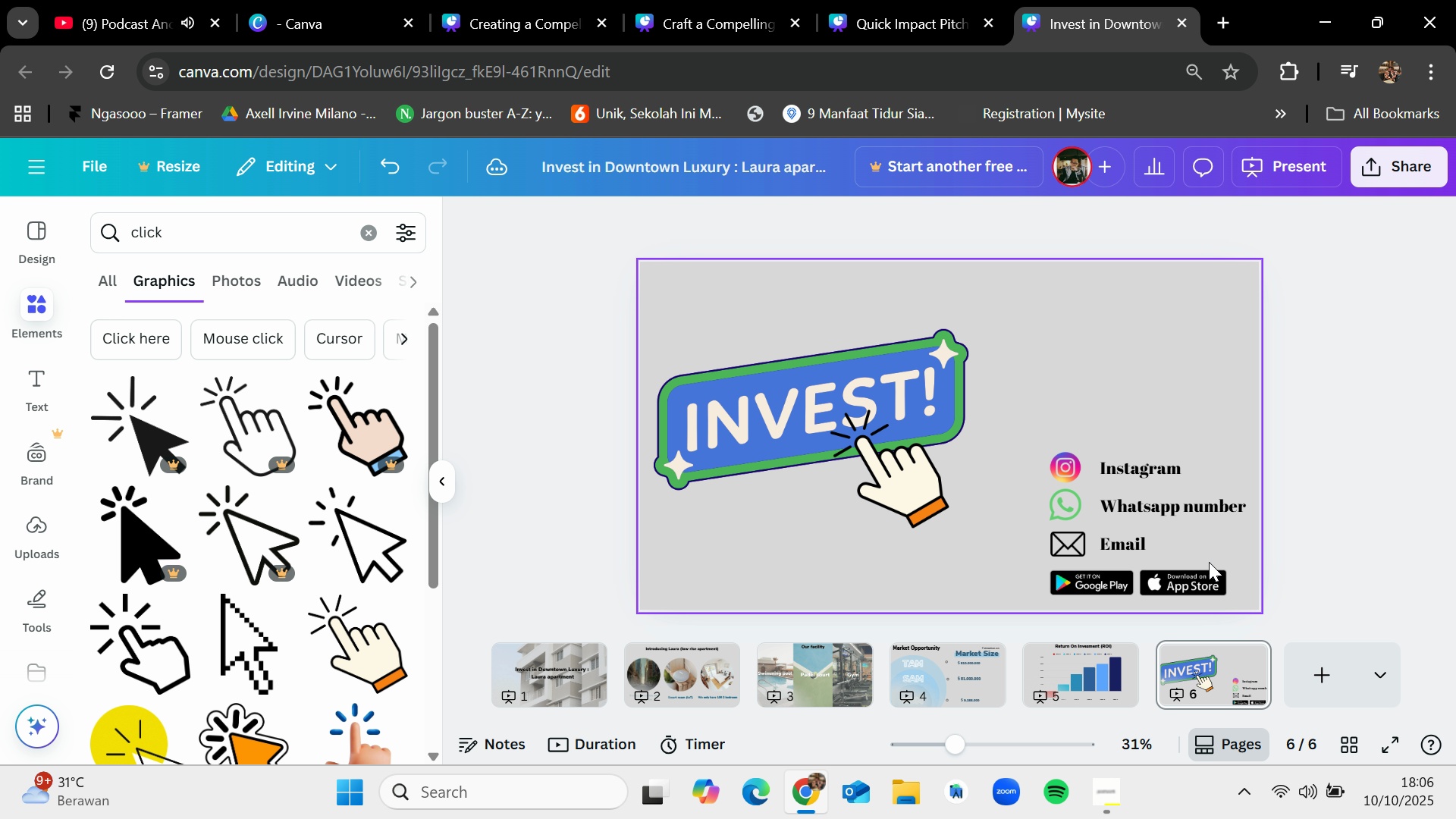 
left_click([1175, 580])
 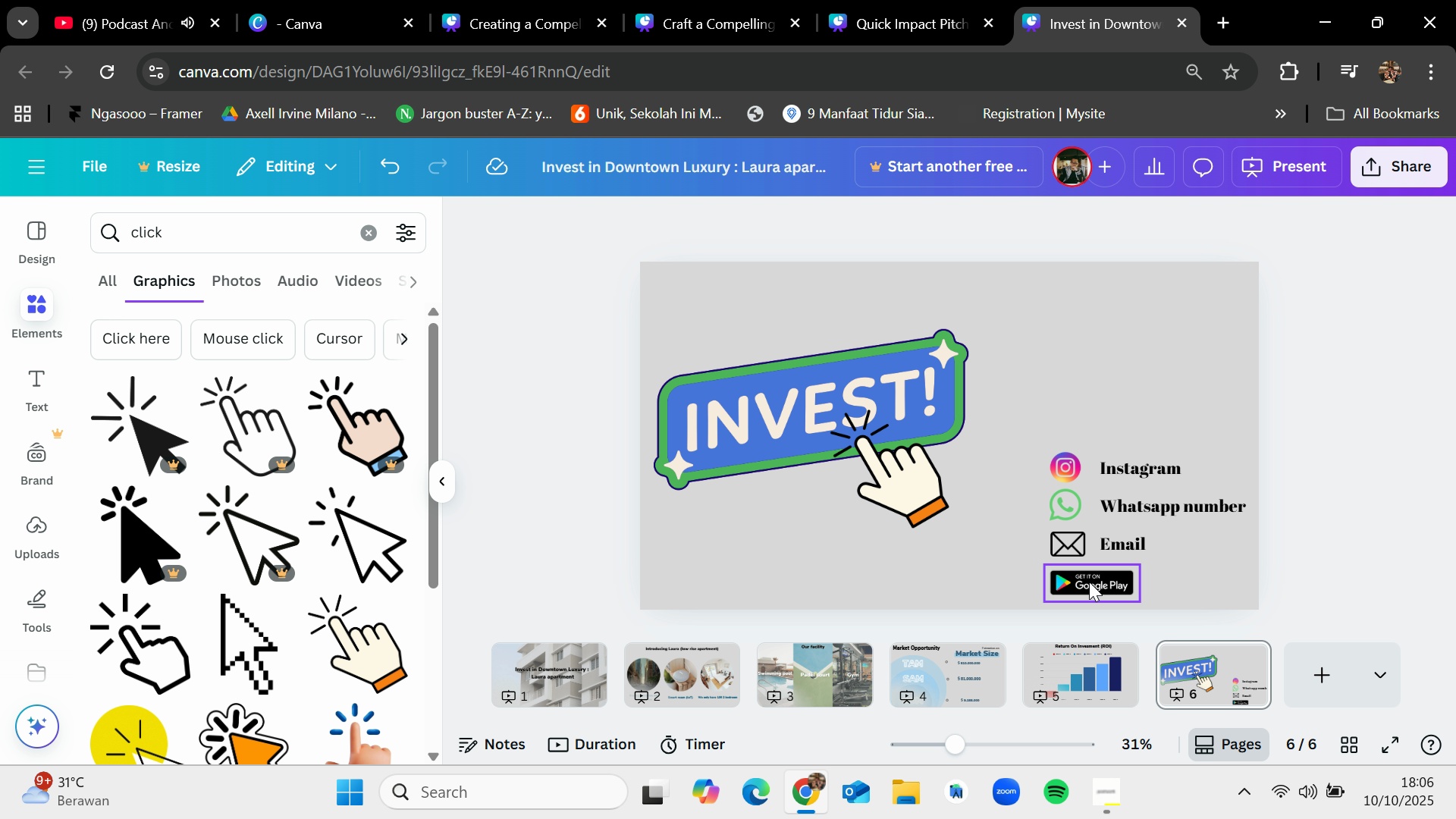 
left_click([1089, 582])
 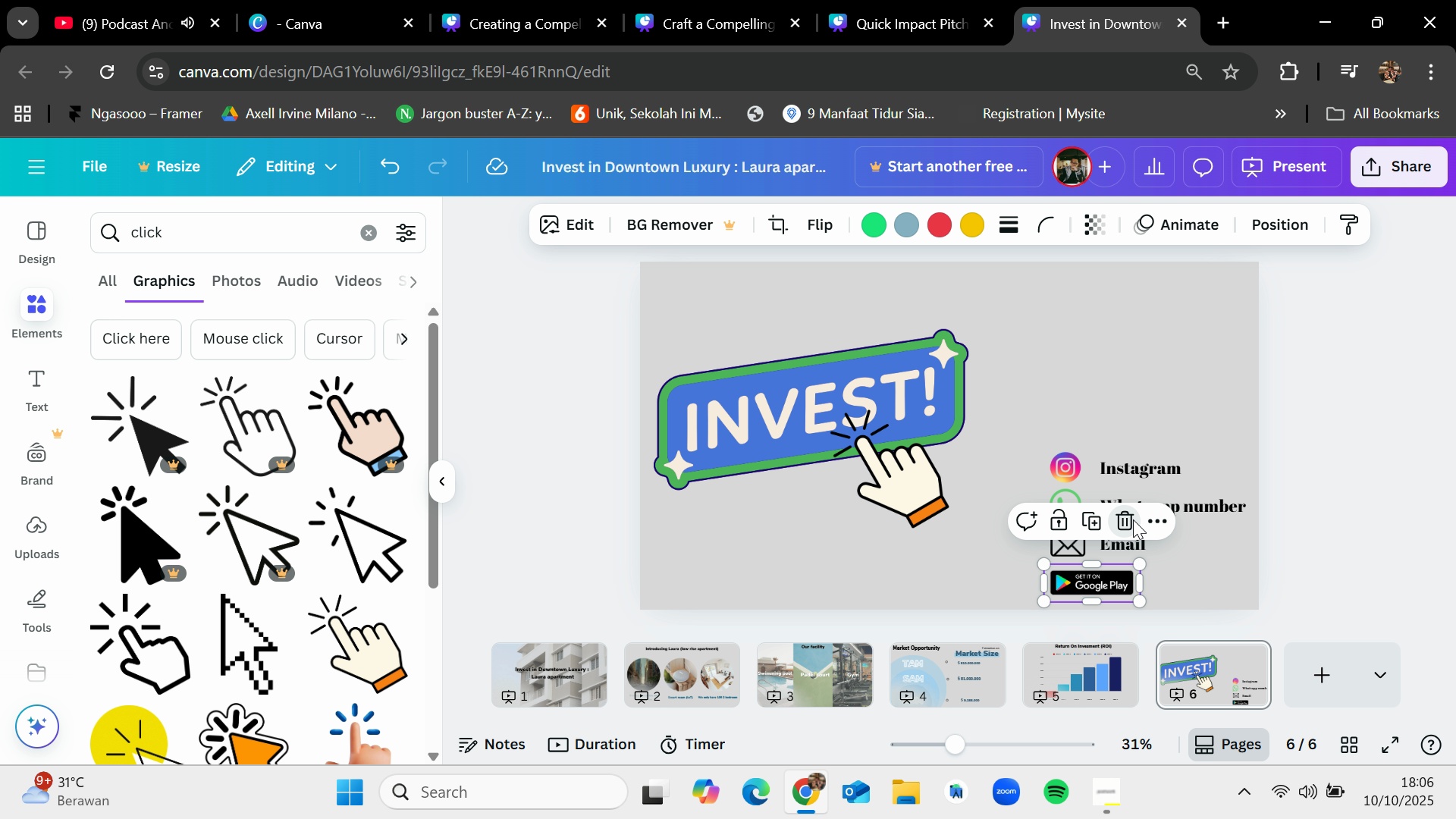 
left_click([1133, 518])
 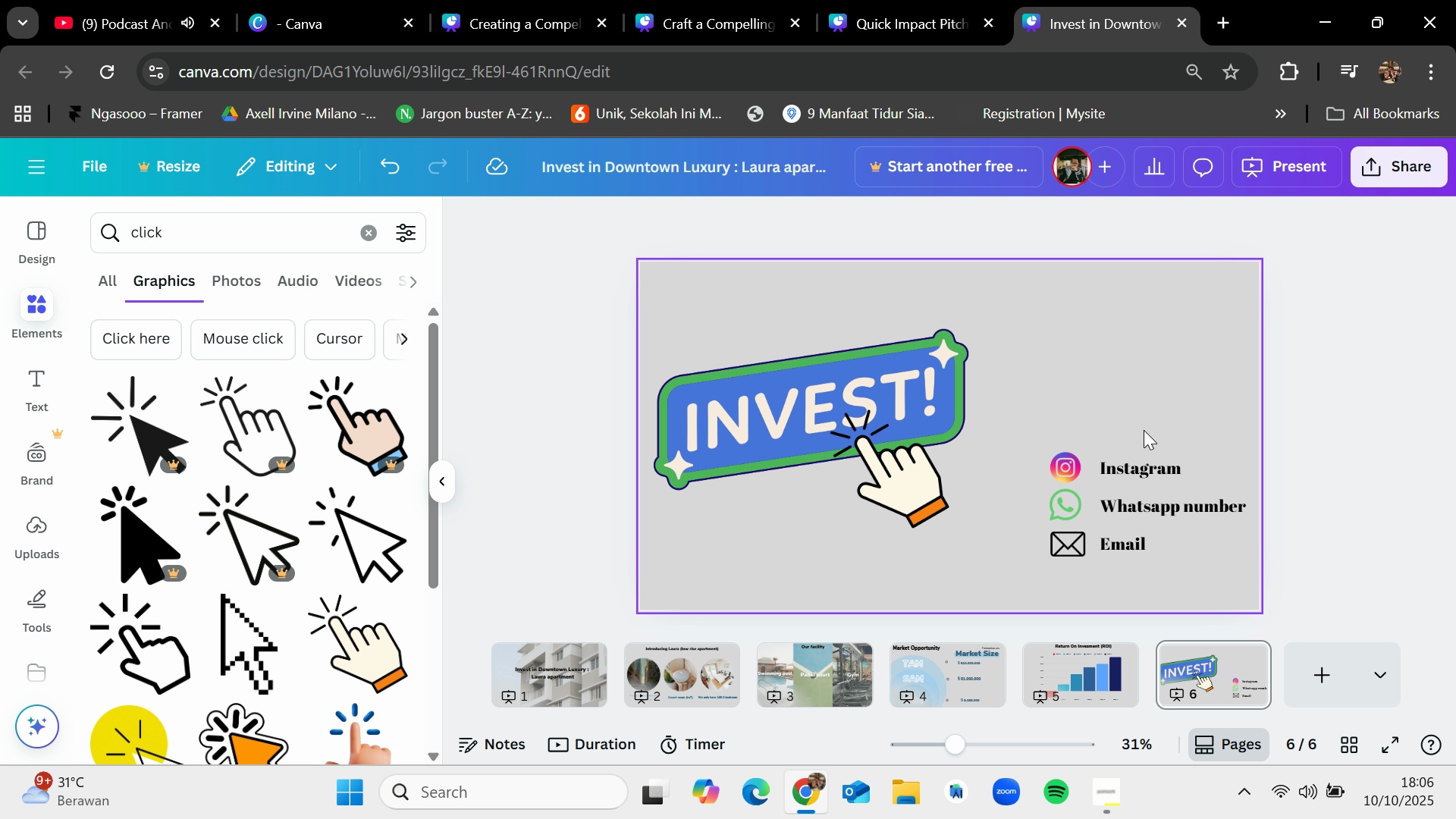 
left_click_drag(start_coordinate=[1103, 406], to_coordinate=[1169, 598])
 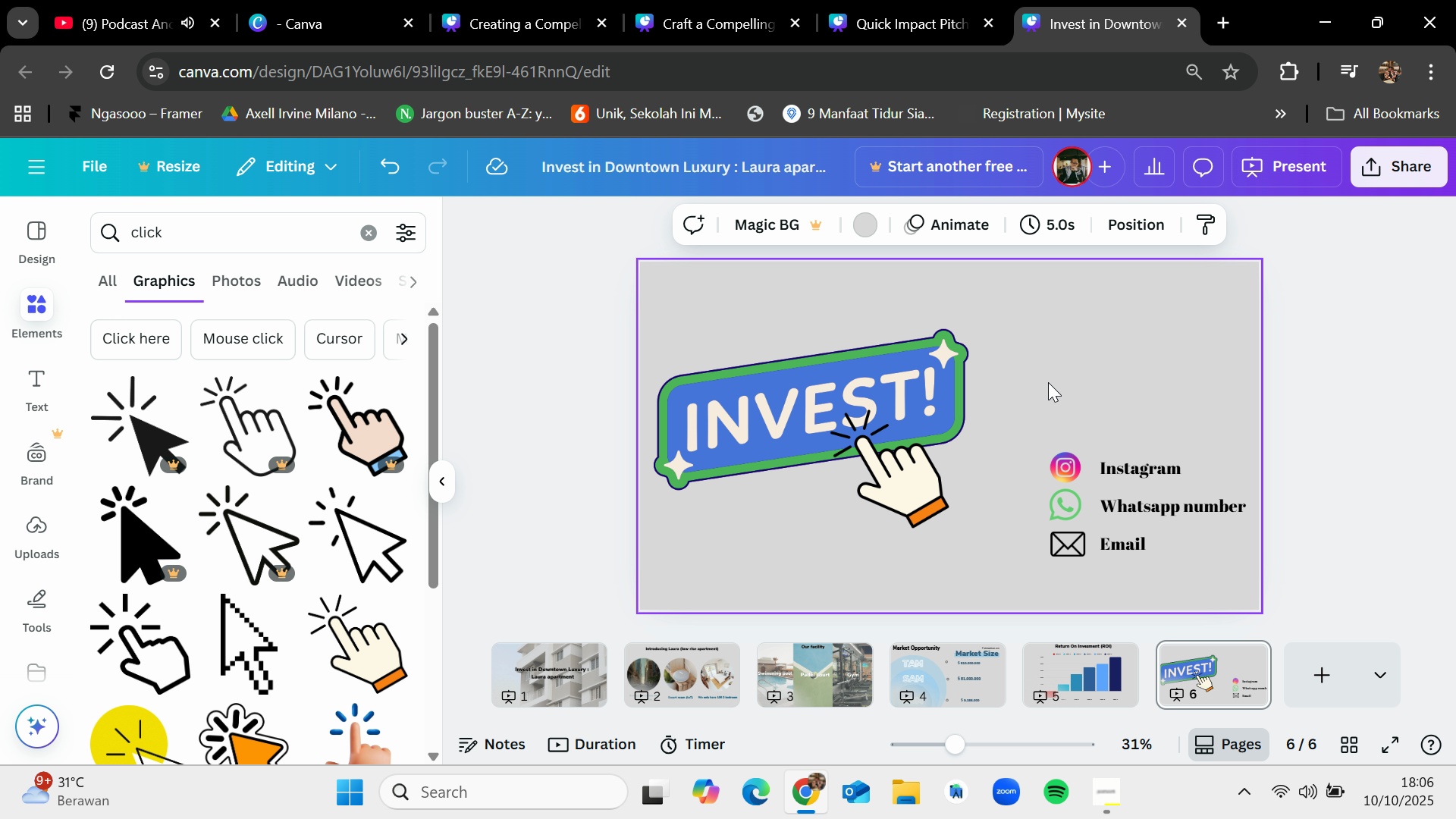 
left_click_drag(start_coordinate=[1047, 382], to_coordinate=[1210, 587])
 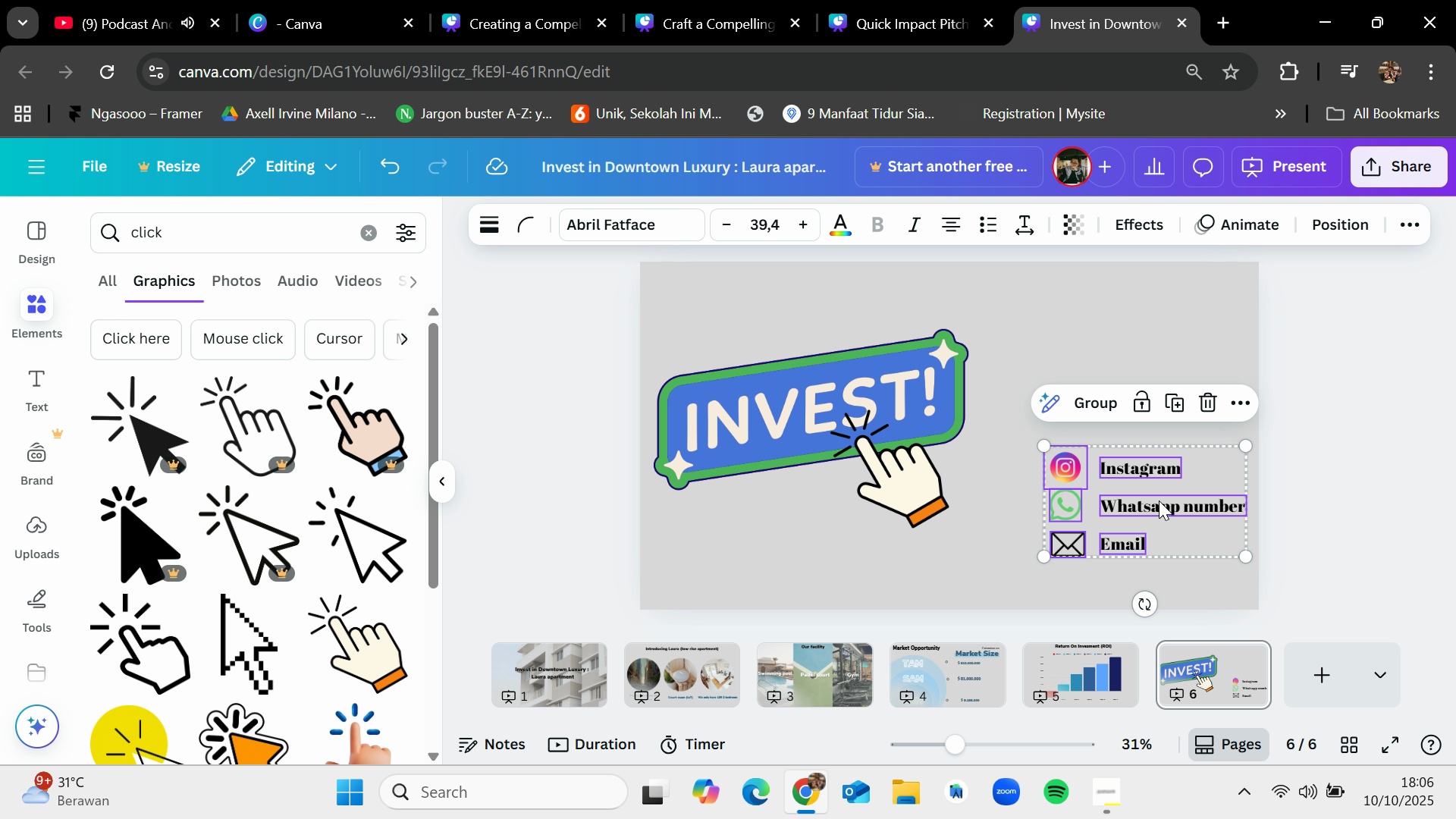 
left_click_drag(start_coordinate=[1159, 498], to_coordinate=[1160, 517])
 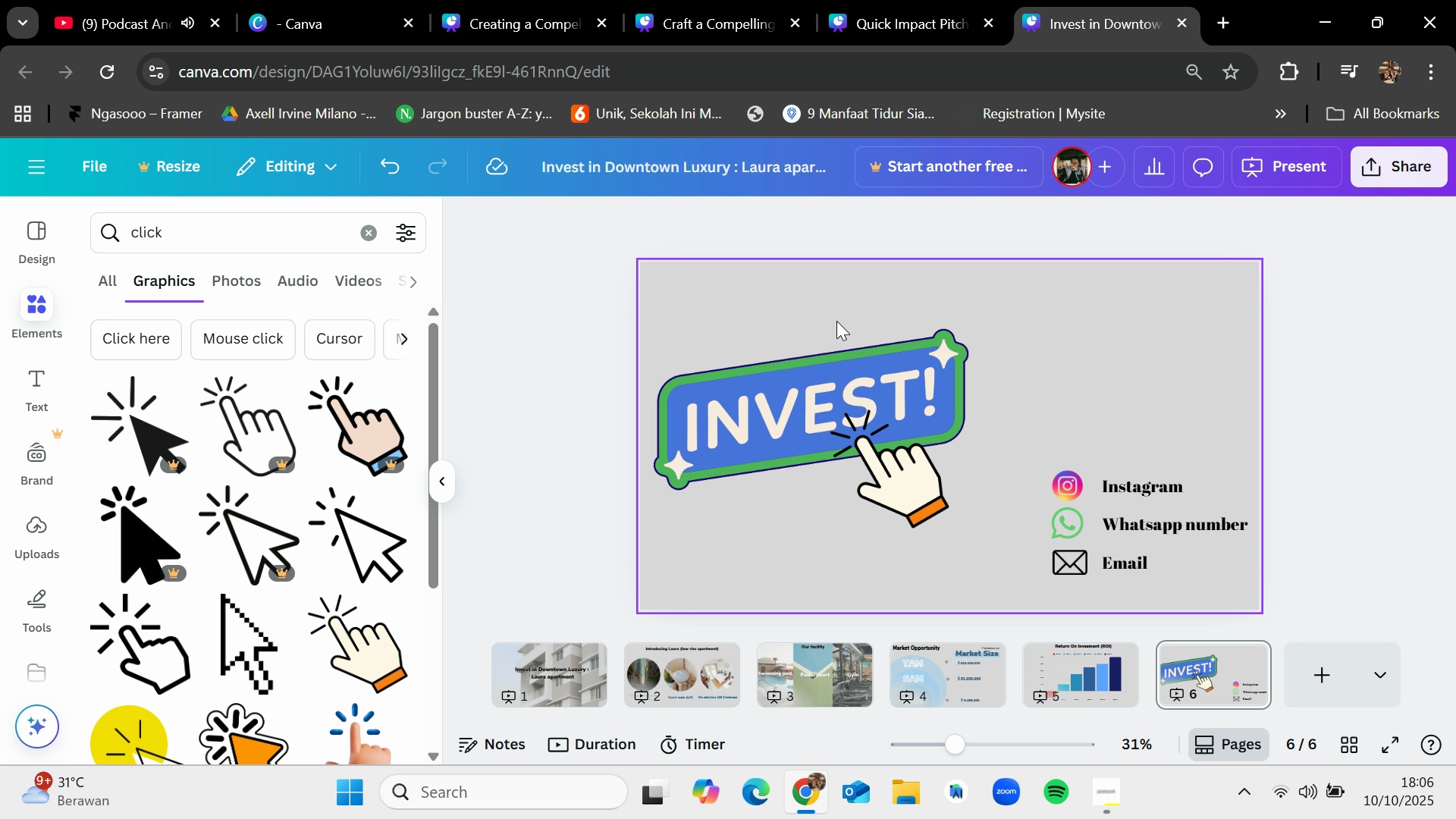 
left_click_drag(start_coordinate=[758, 293], to_coordinate=[975, 538])
 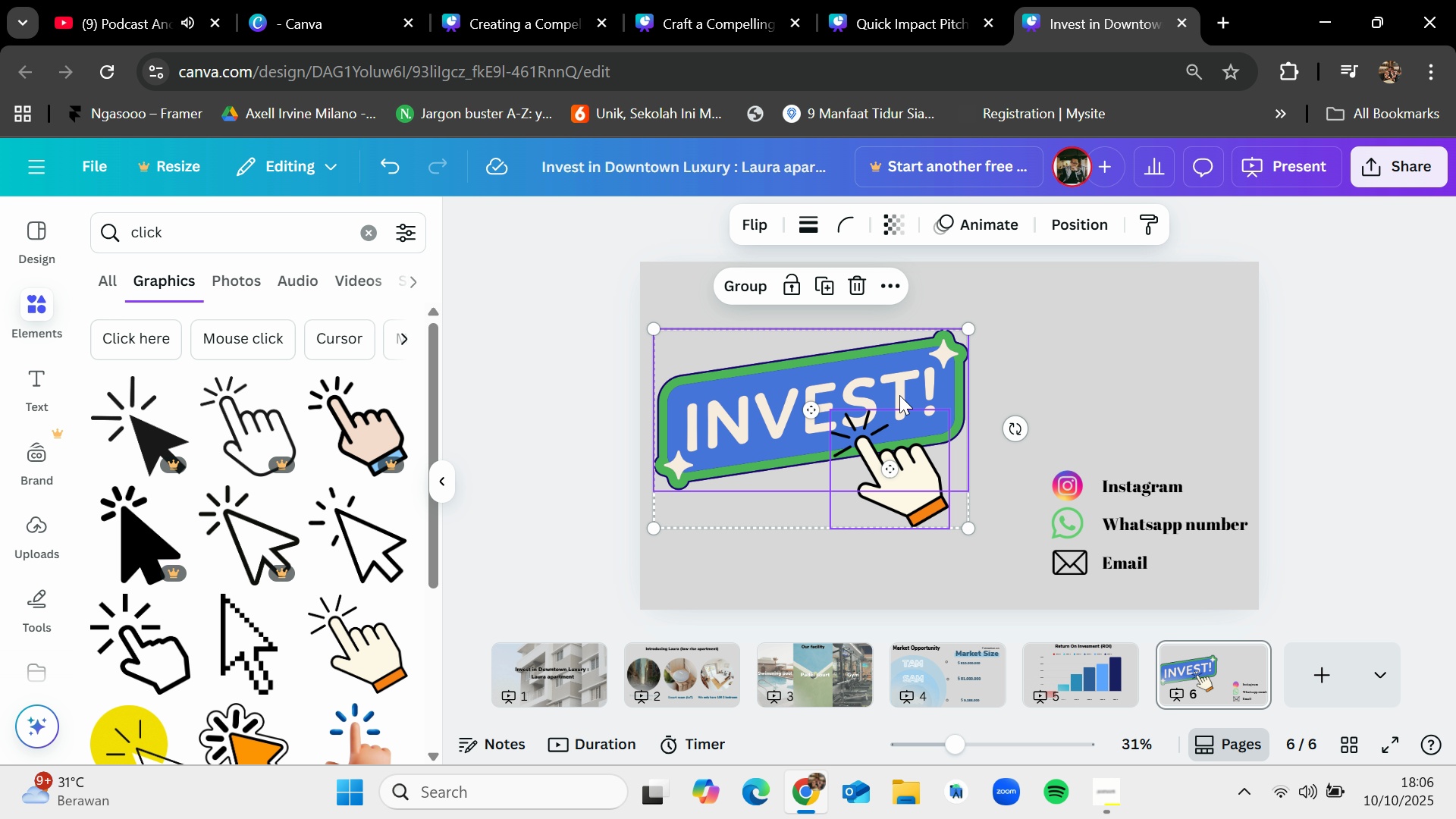 
left_click_drag(start_coordinate=[899, 394], to_coordinate=[904, 395])
 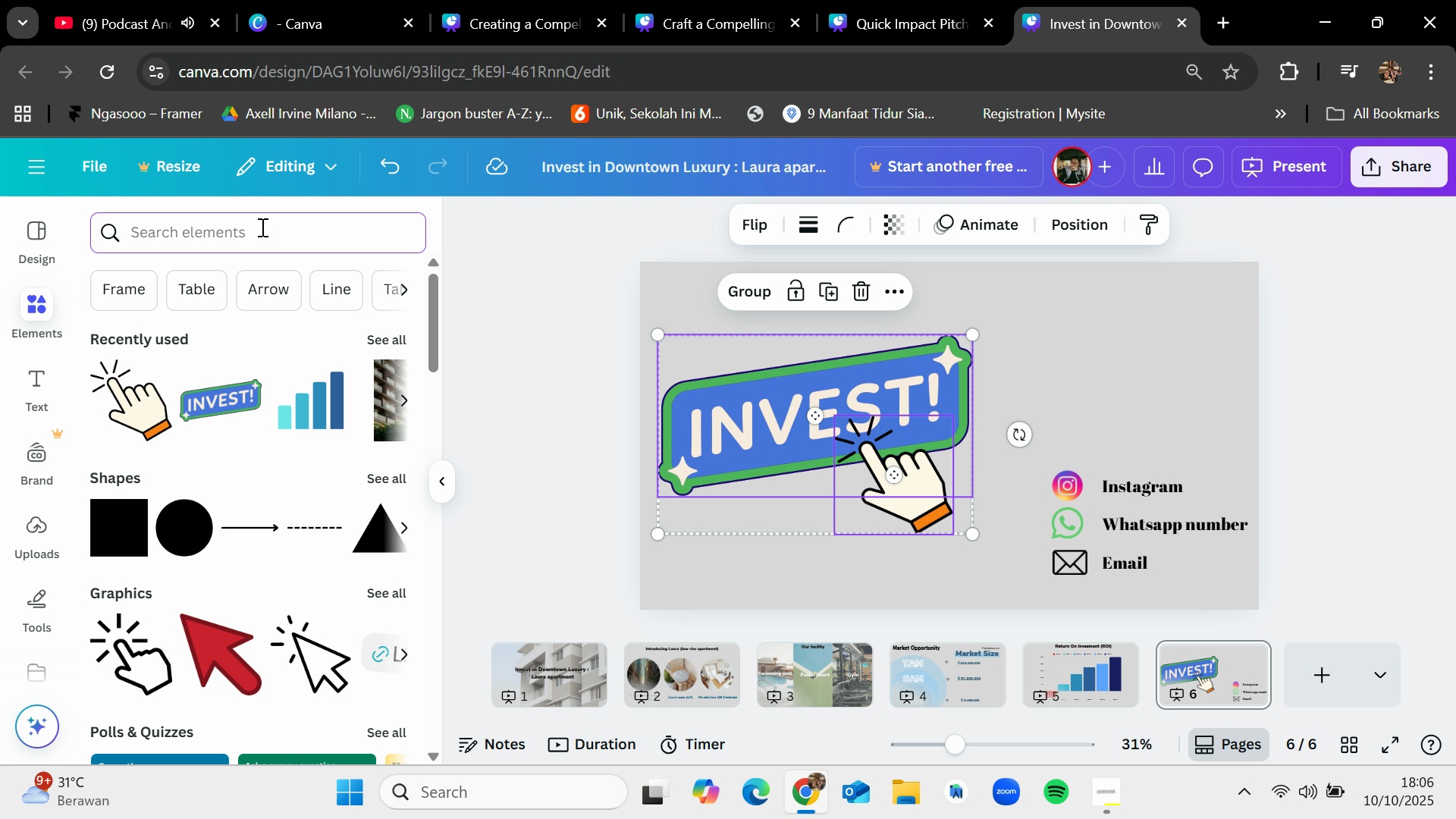 
type(invest)
 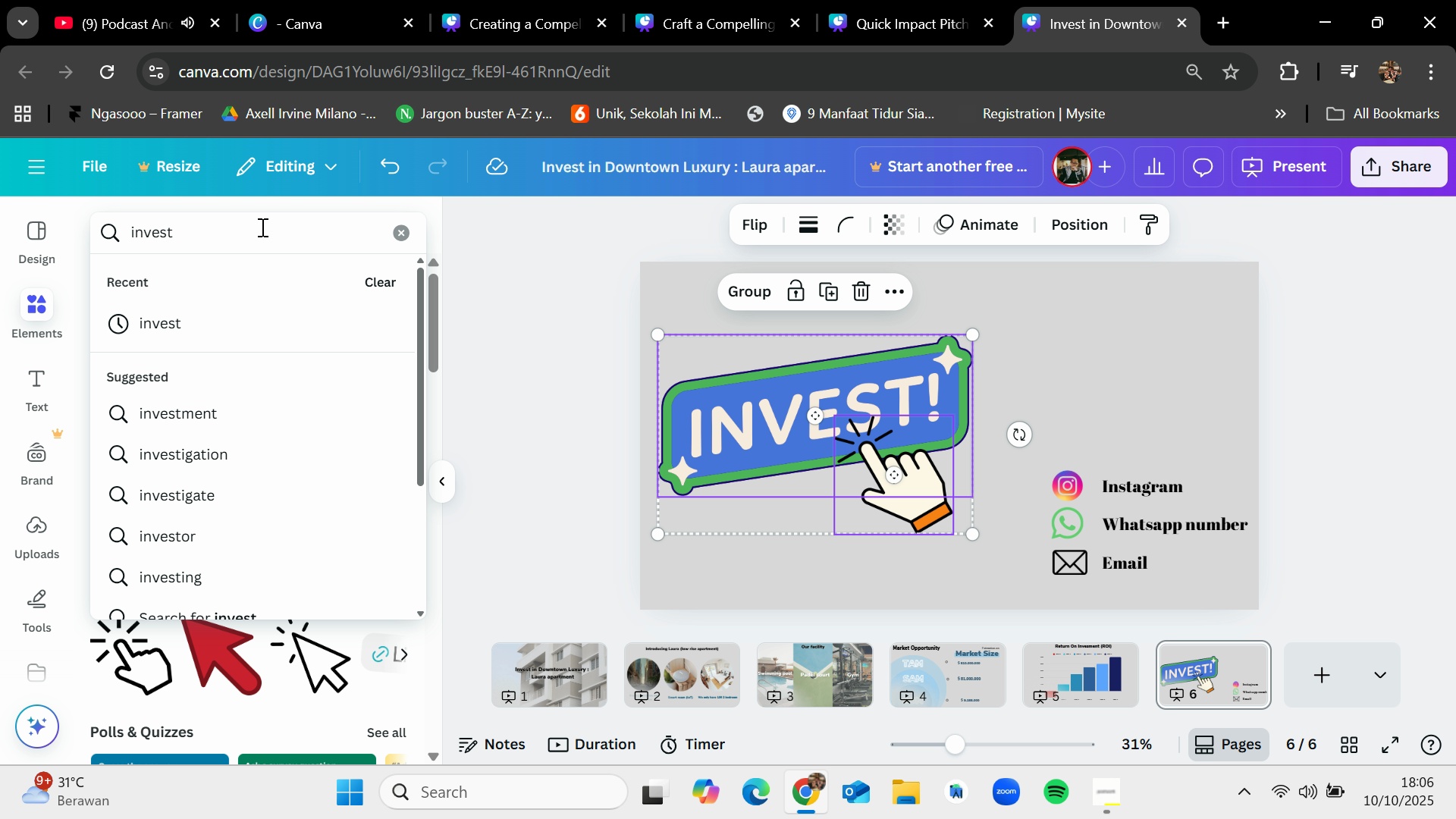 
key(Enter)
 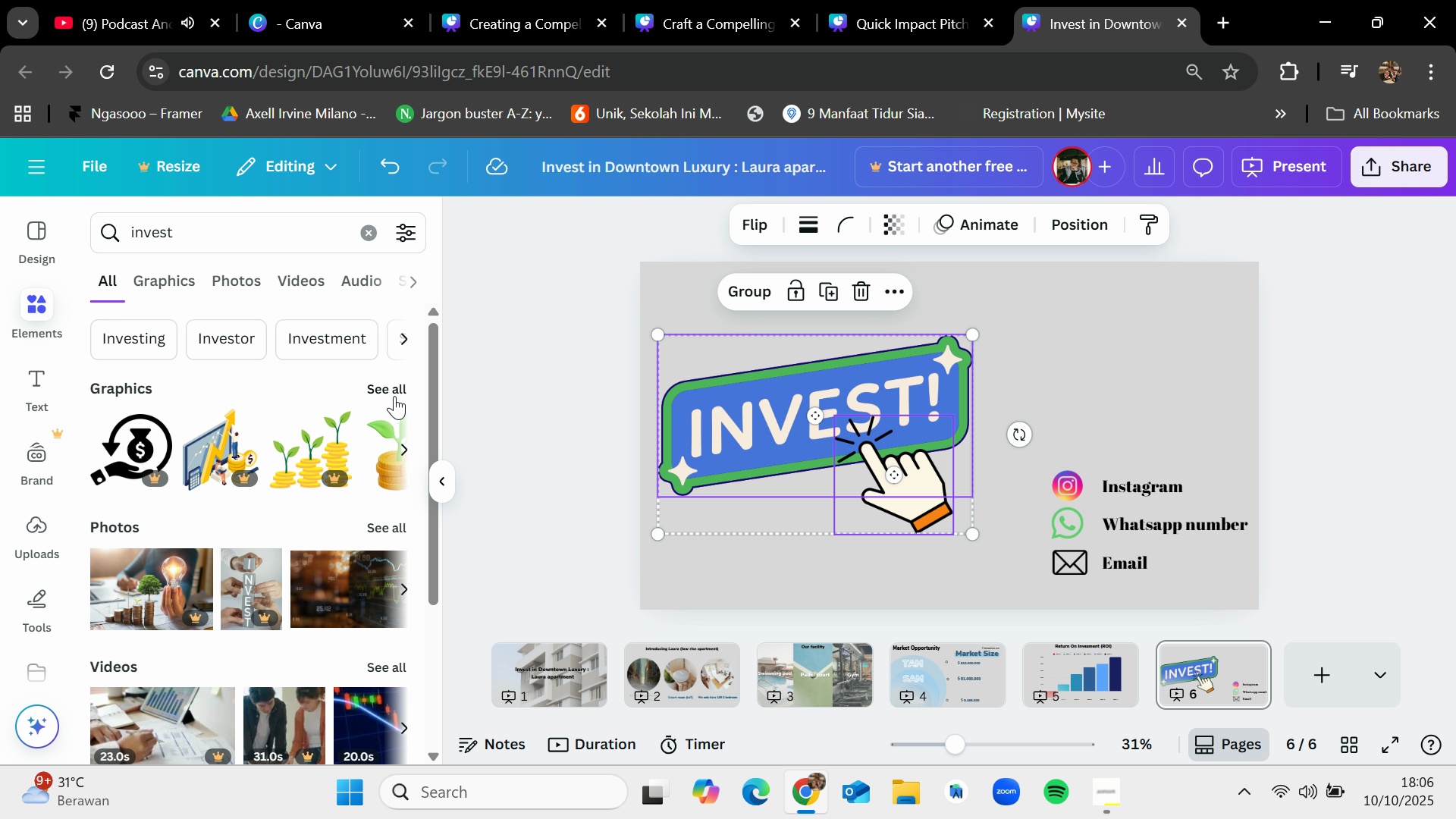 
left_click([394, 391])
 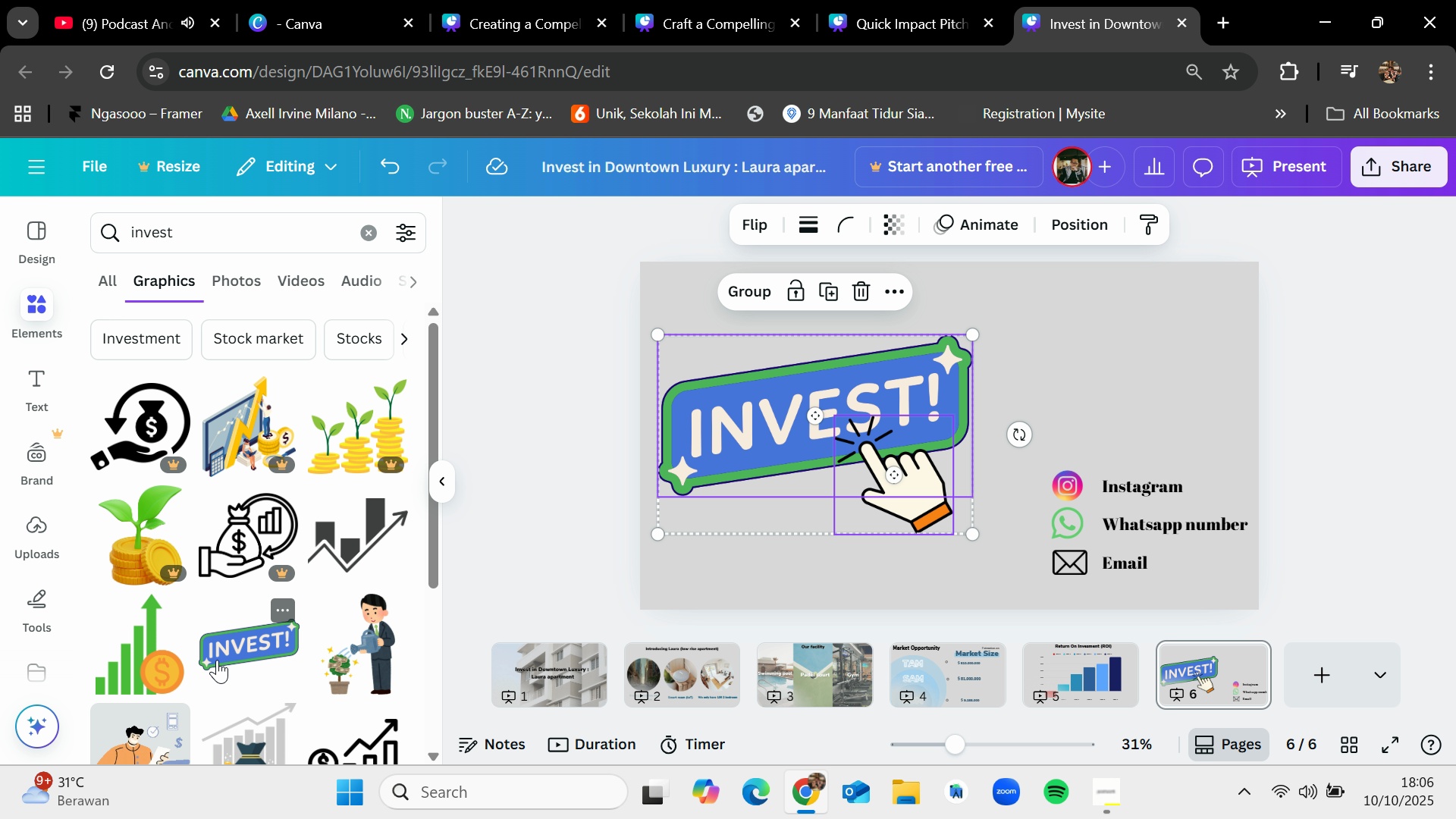 
scroll: coordinate [218, 658], scroll_direction: down, amount: 7.0
 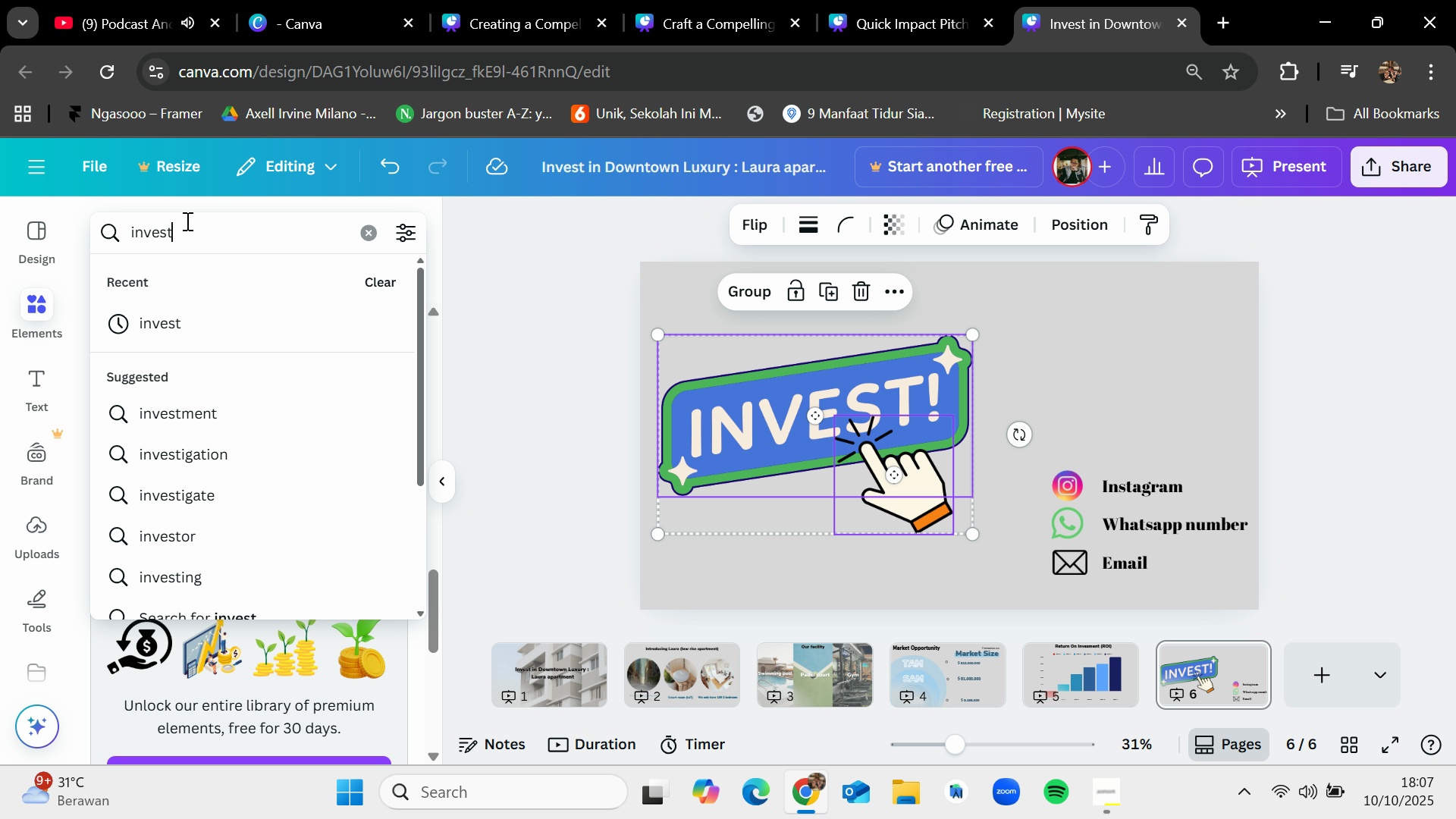 
type( now)
 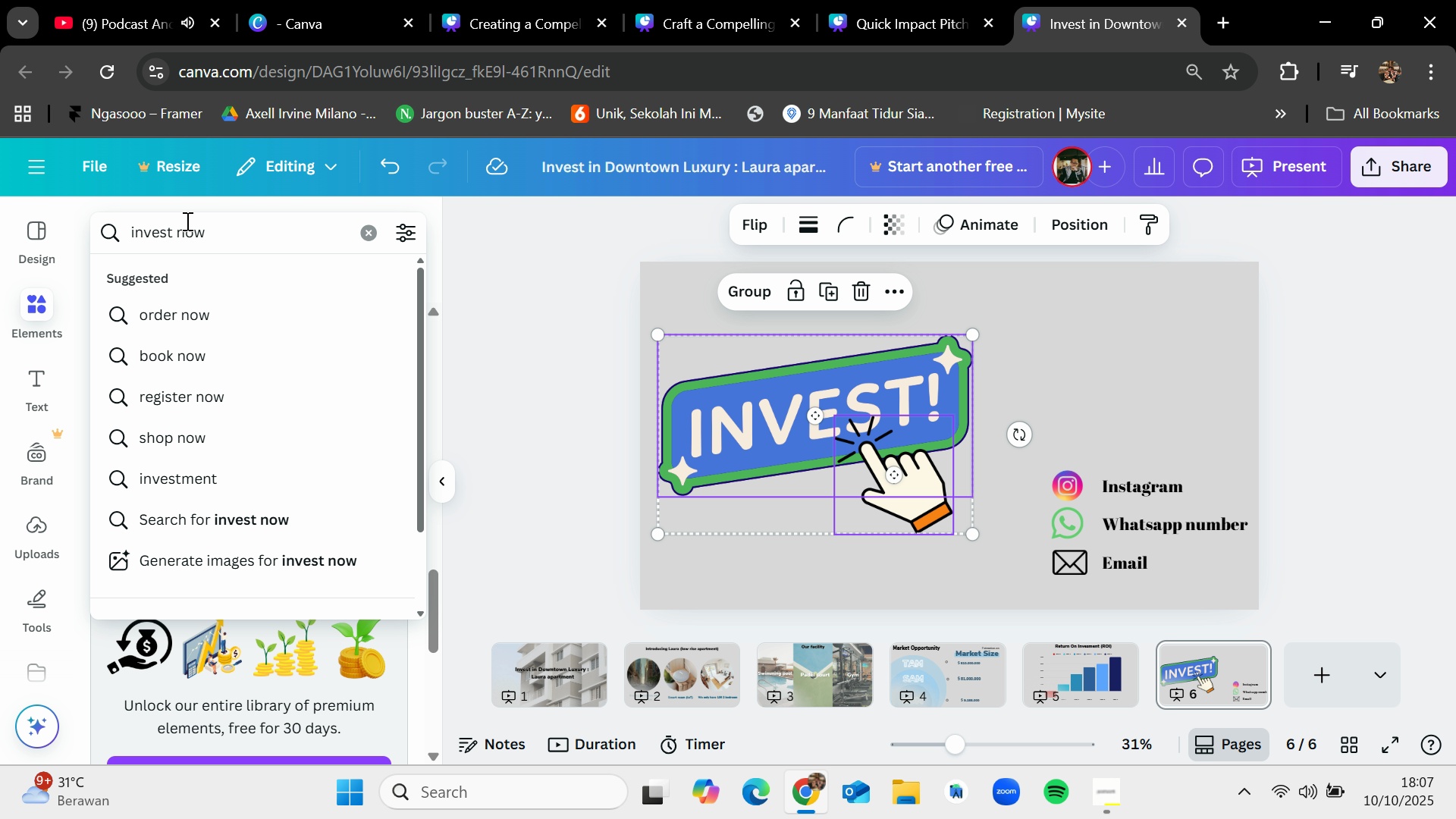 
key(Enter)
 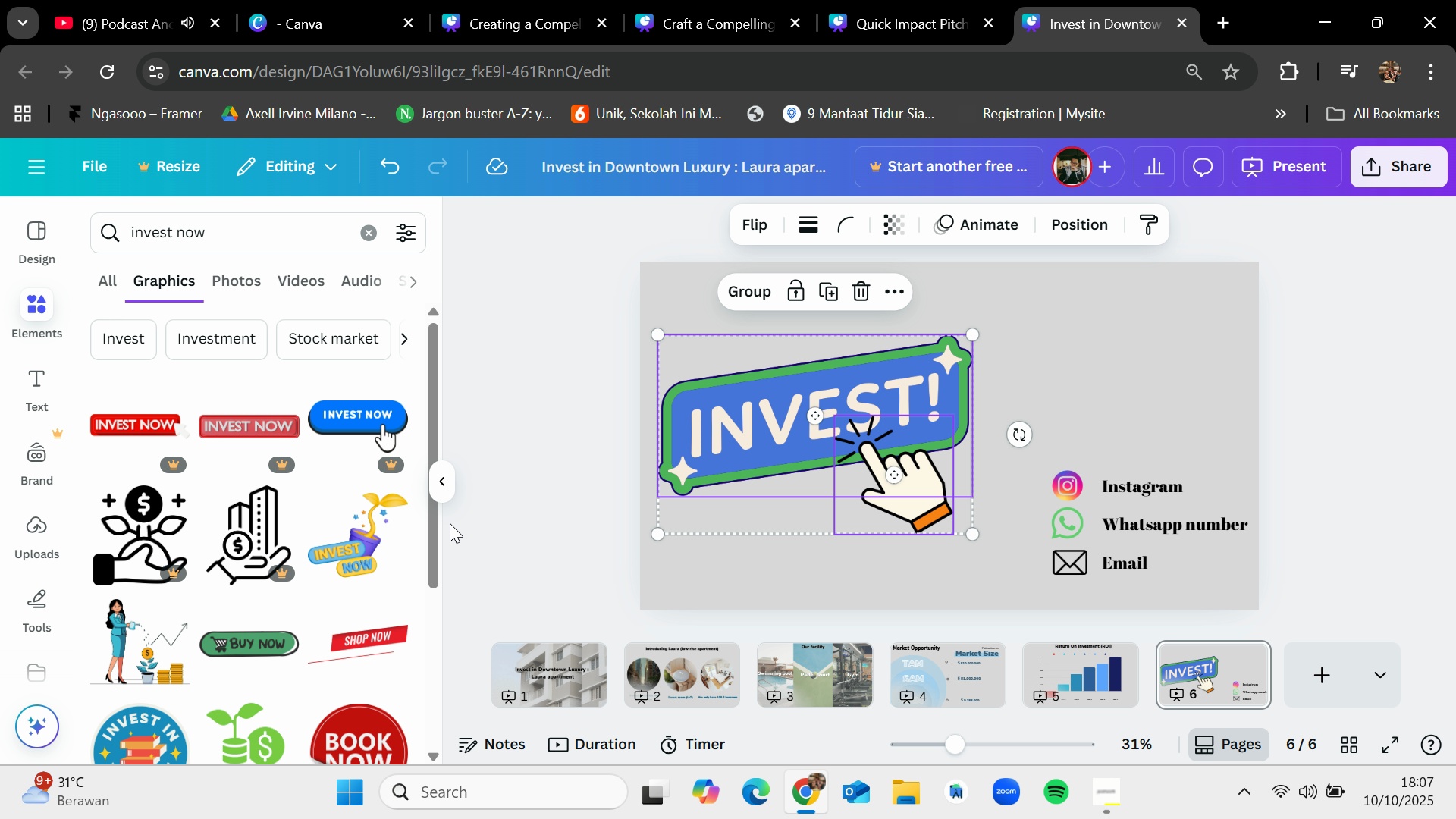 
scroll: coordinate [299, 636], scroll_direction: down, amount: 3.0
 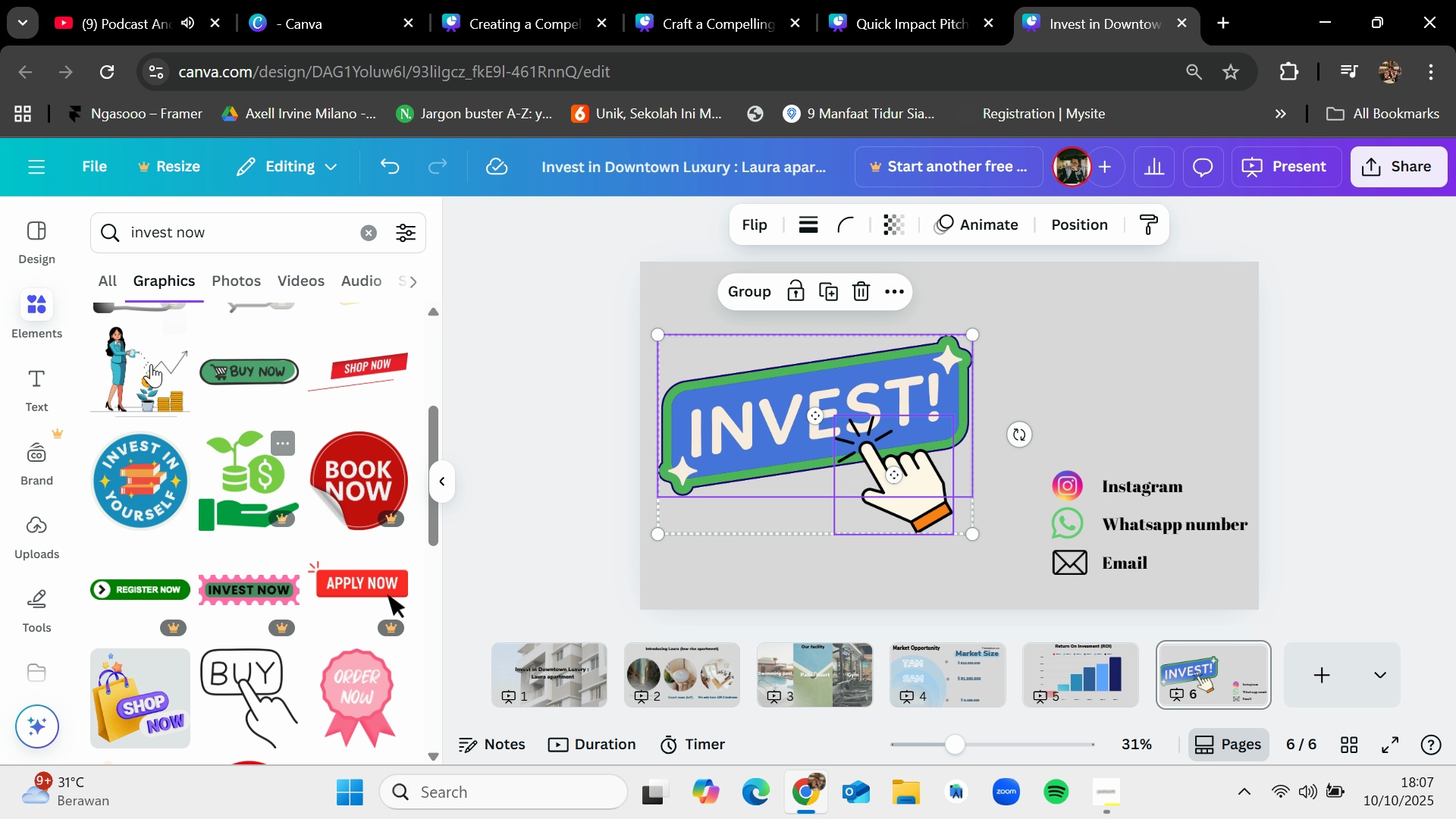 
left_click_drag(start_coordinate=[144, 354], to_coordinate=[1046, 323])
 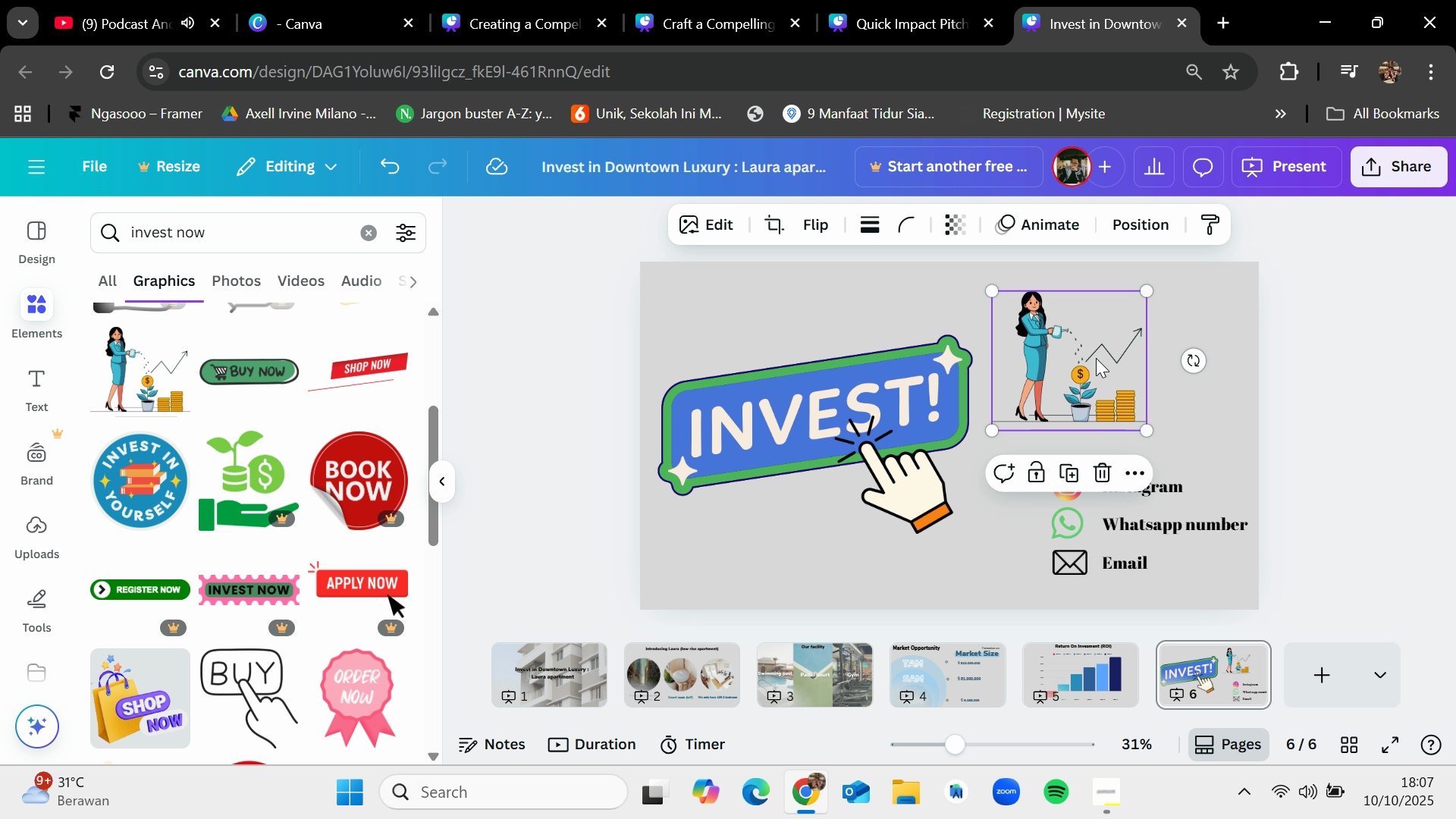 
left_click_drag(start_coordinate=[1103, 356], to_coordinate=[761, 519])
 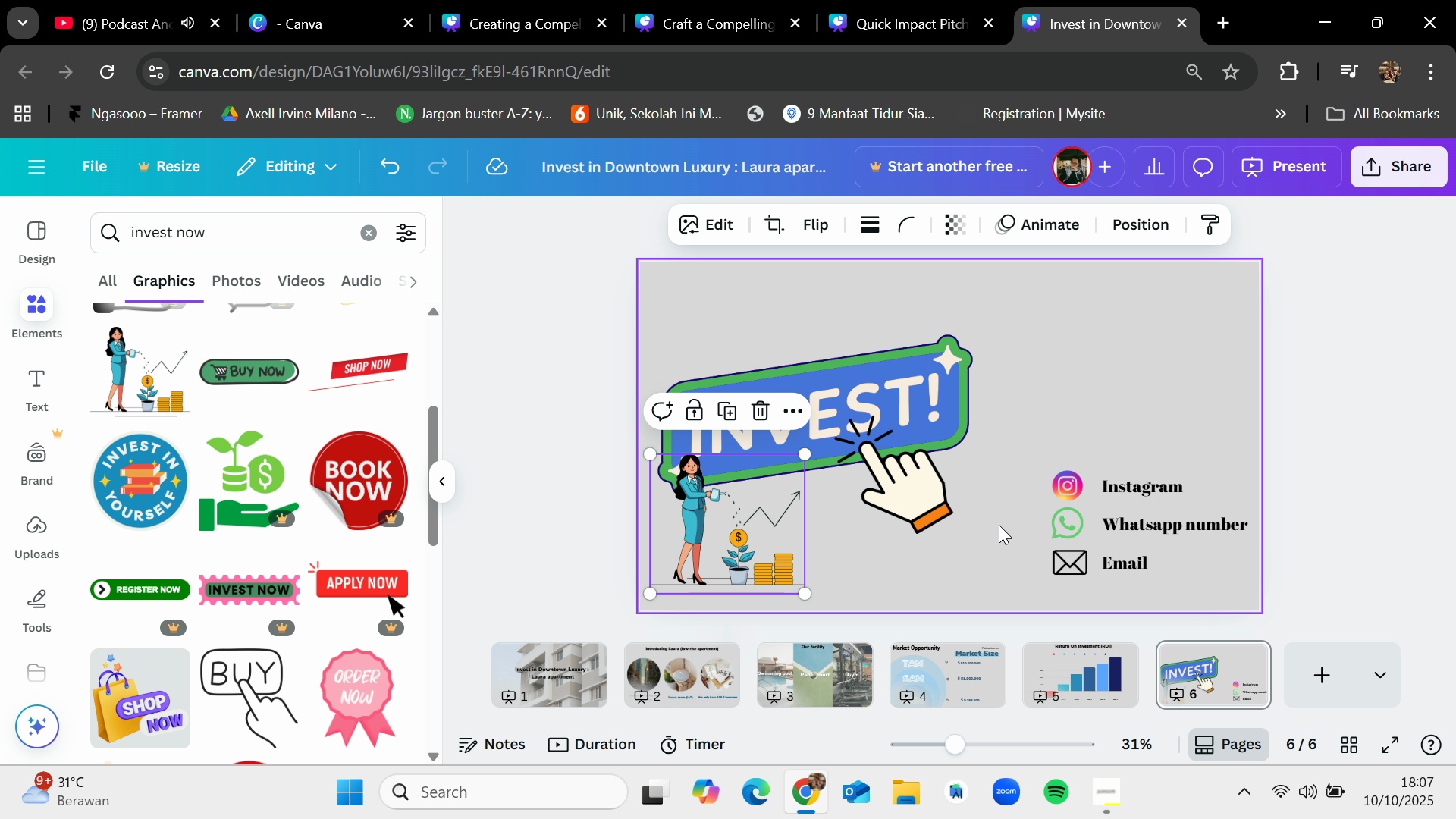 
left_click([999, 525])
 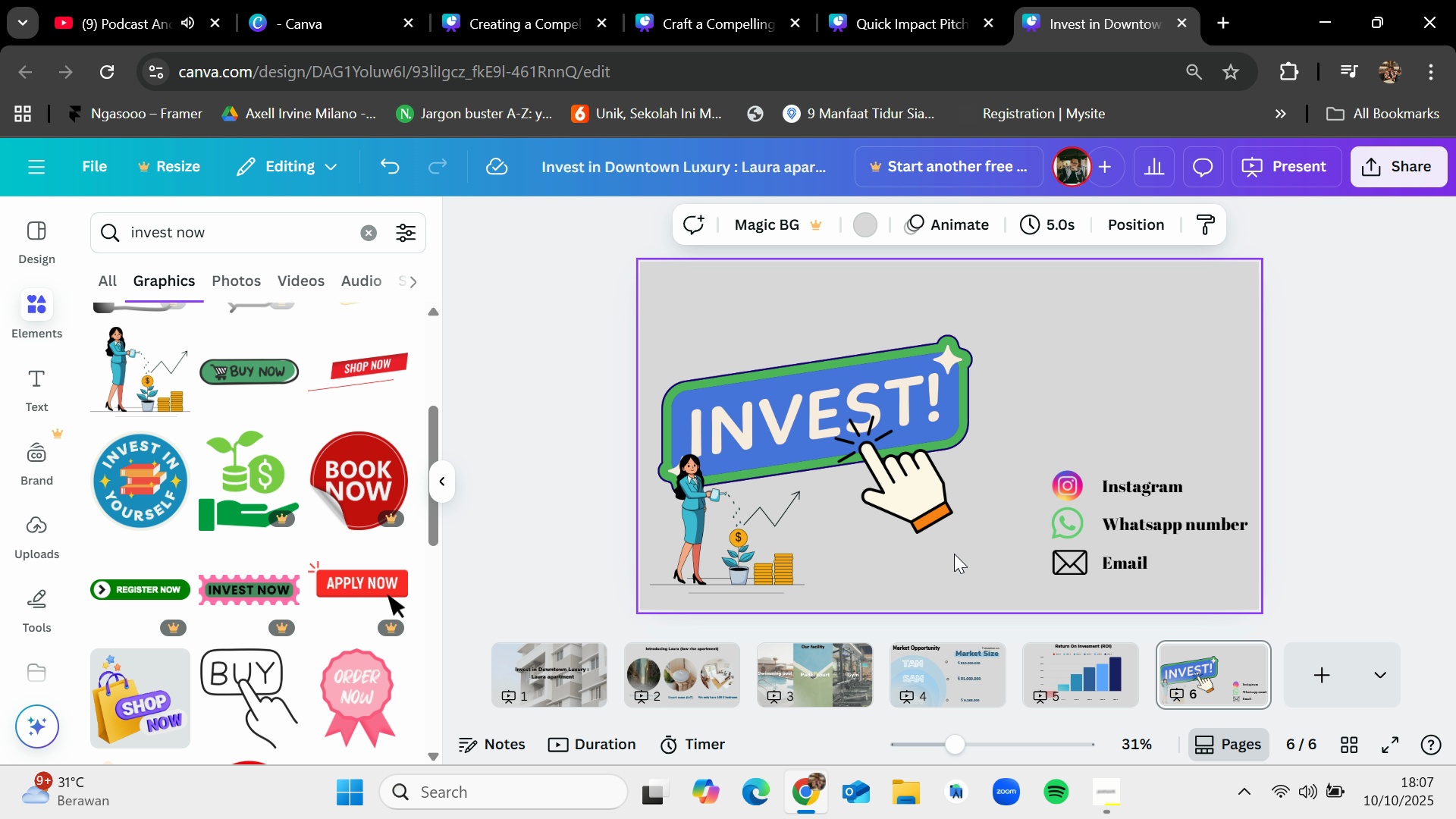 
left_click_drag(start_coordinate=[955, 554], to_coordinate=[874, 345])
 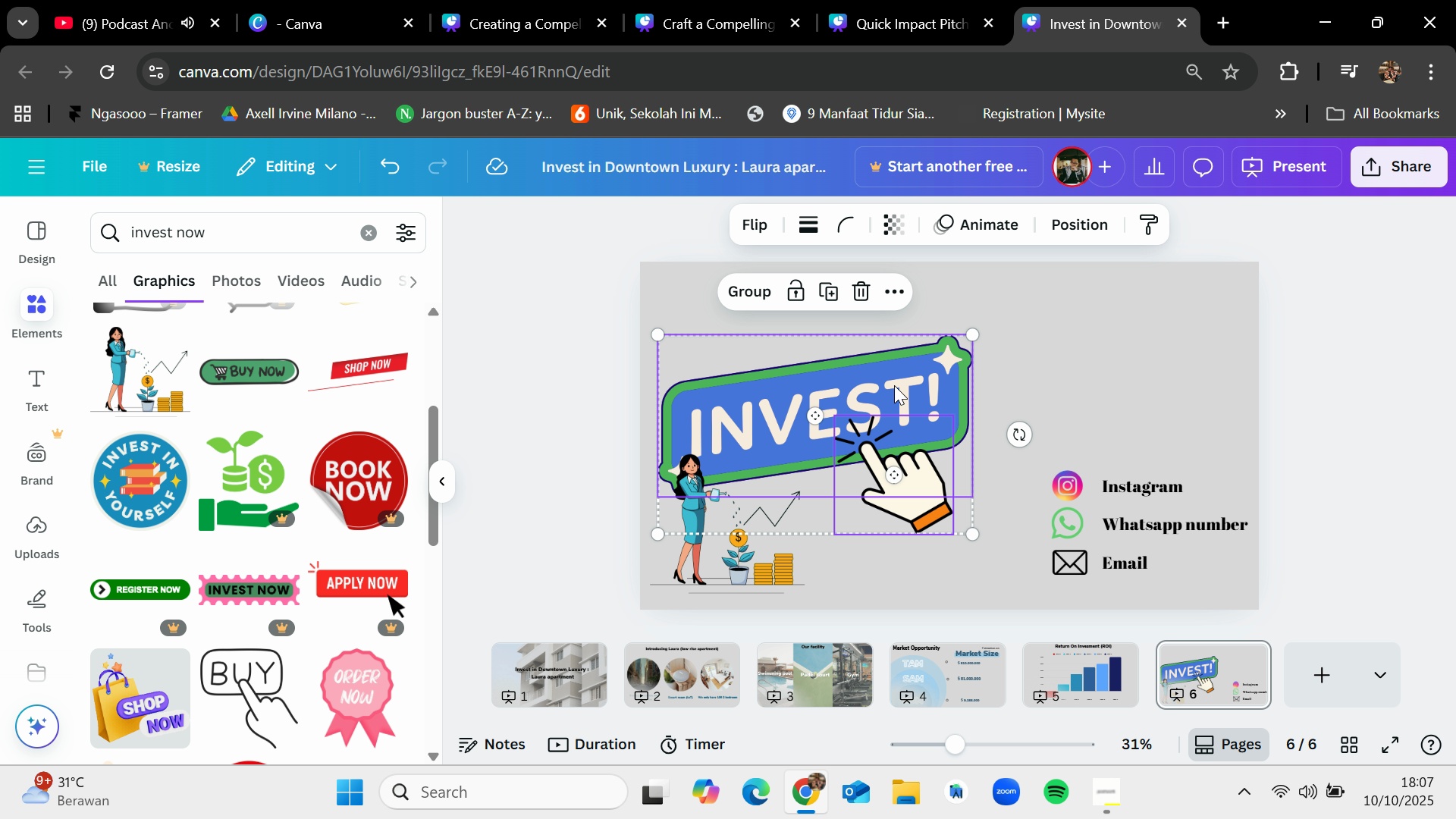 
left_click_drag(start_coordinate=[894, 385], to_coordinate=[894, 356])
 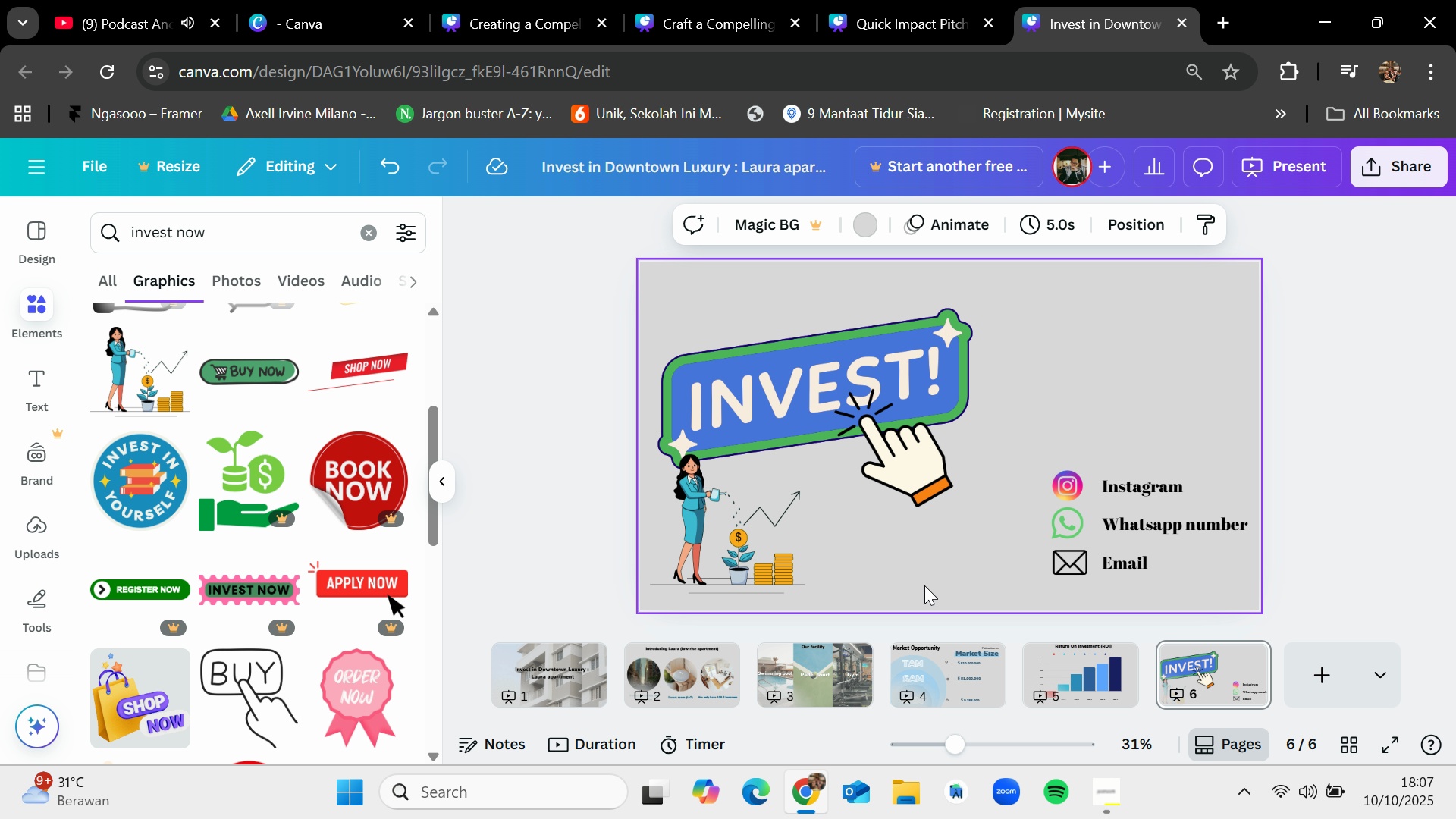 
left_click([959, 599])
 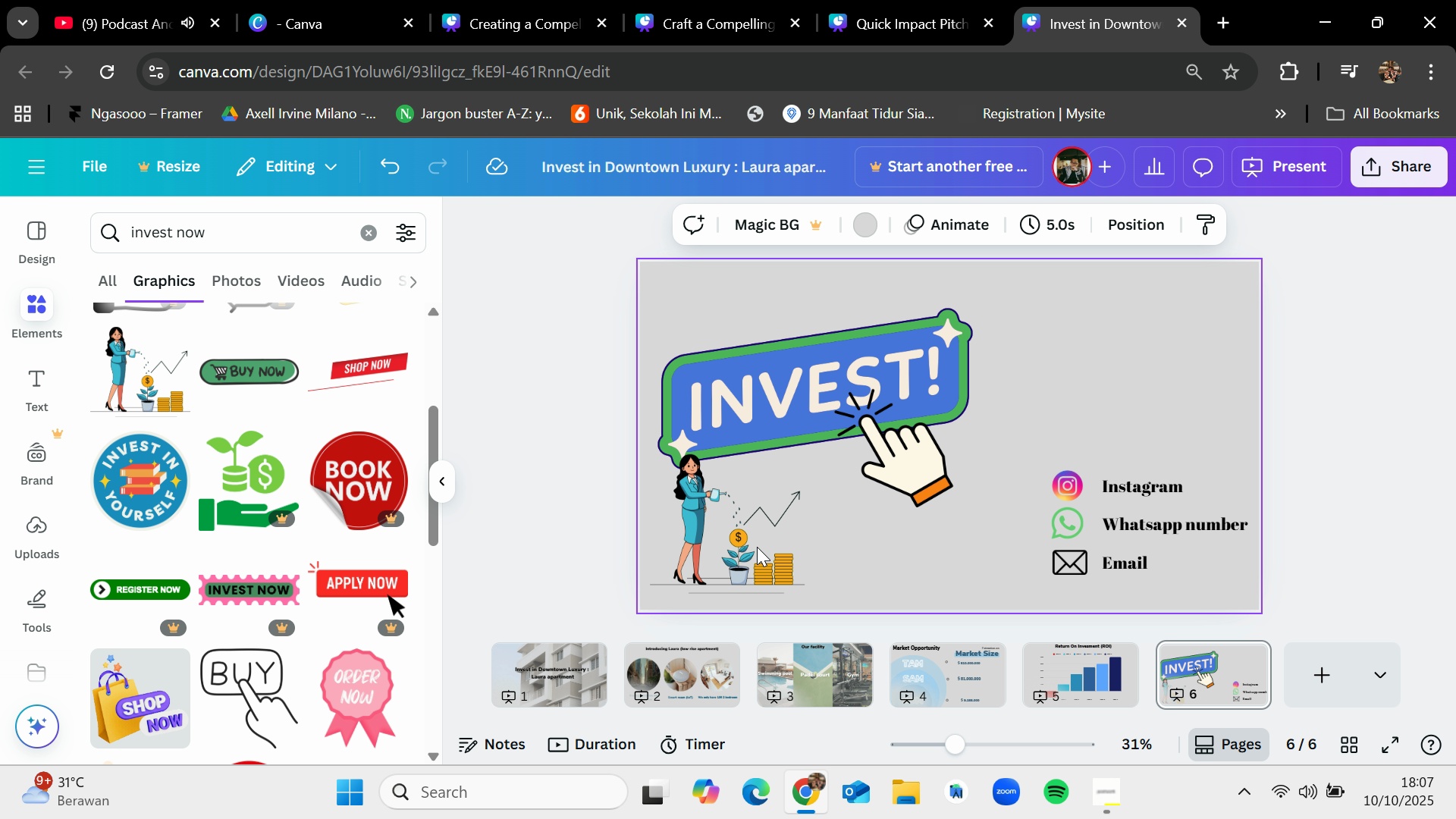 
left_click([758, 548])
 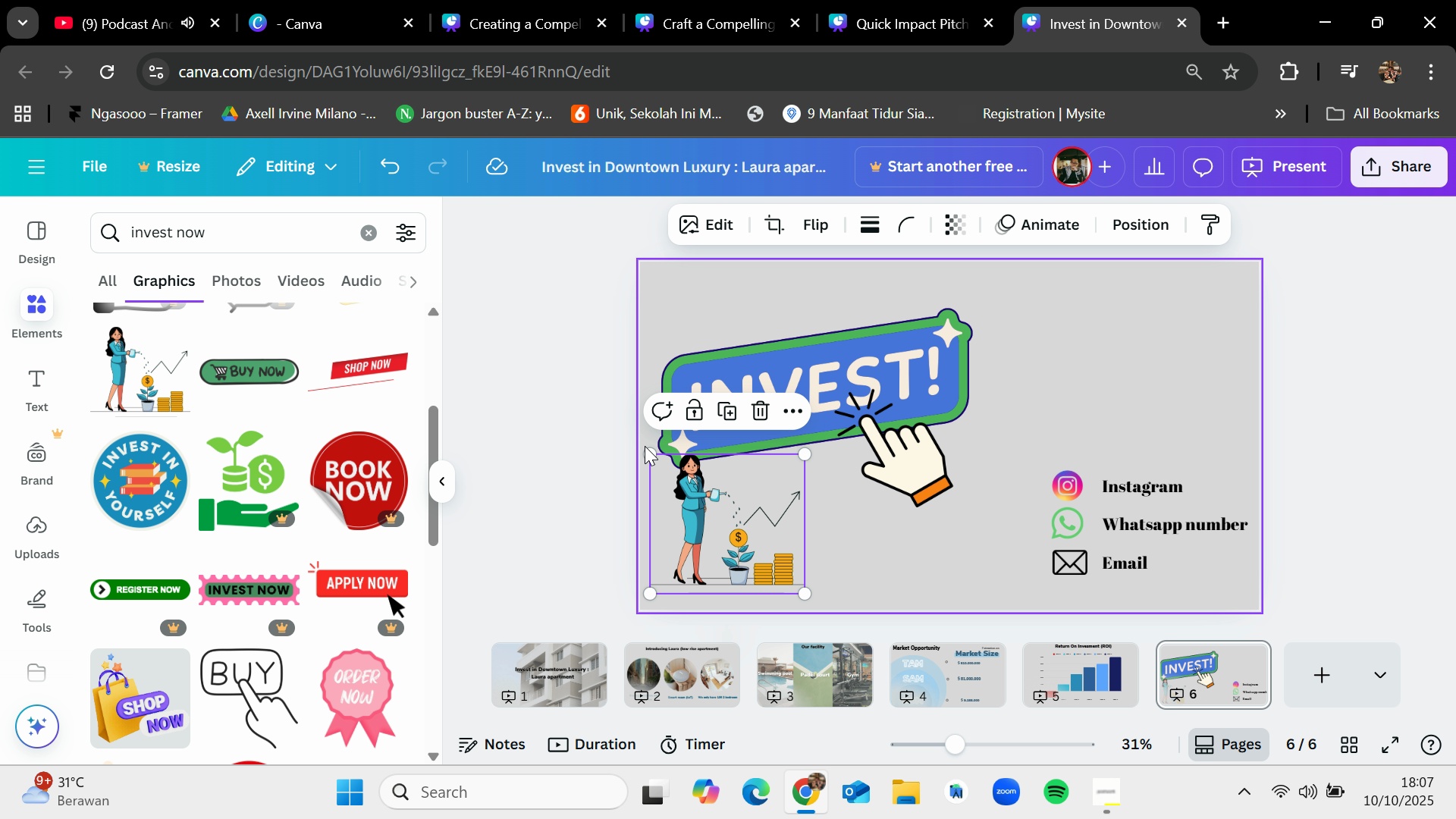 
left_click_drag(start_coordinate=[642, 450], to_coordinate=[628, 432])
 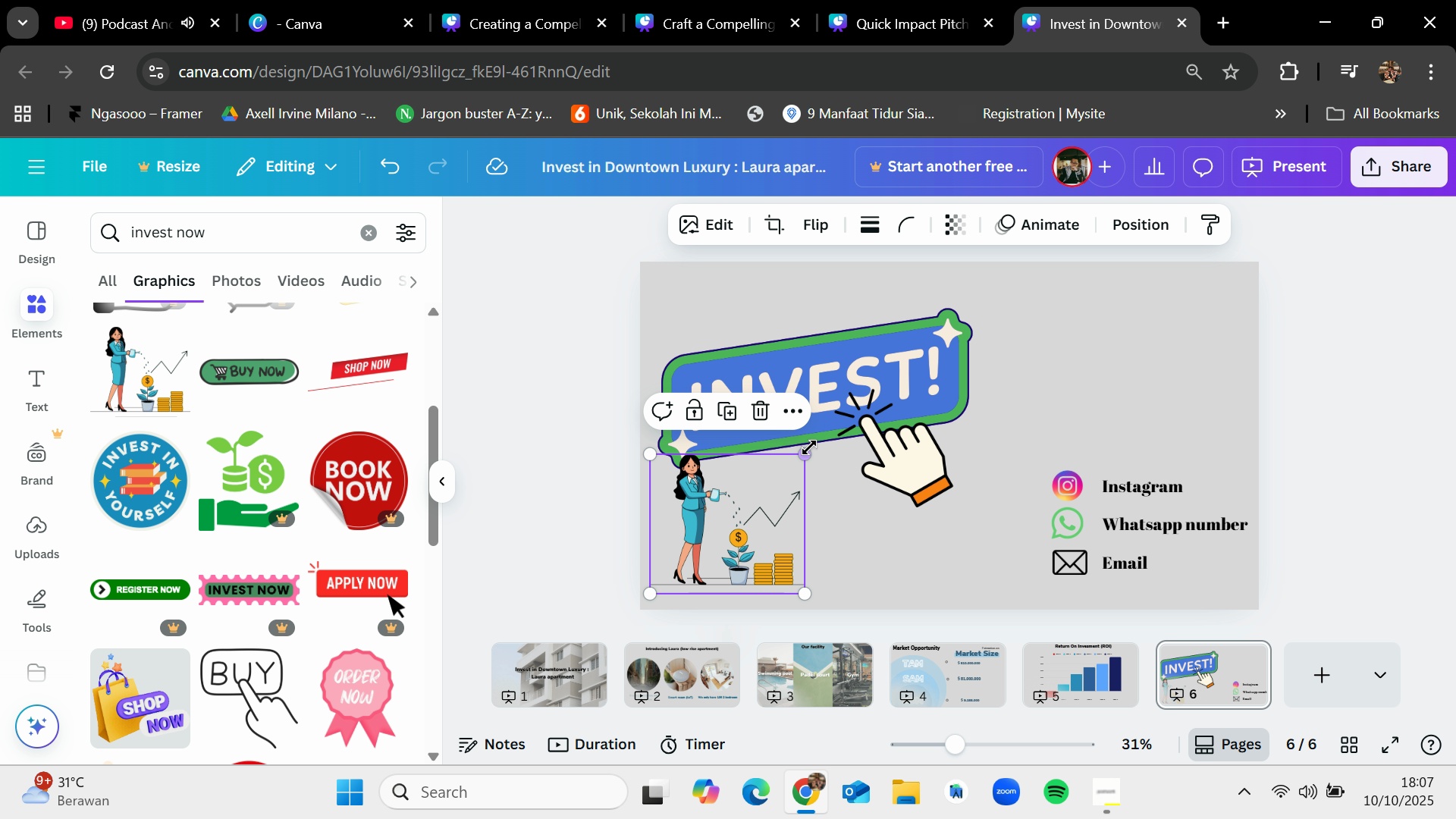 
left_click_drag(start_coordinate=[805, 453], to_coordinate=[818, 480])
 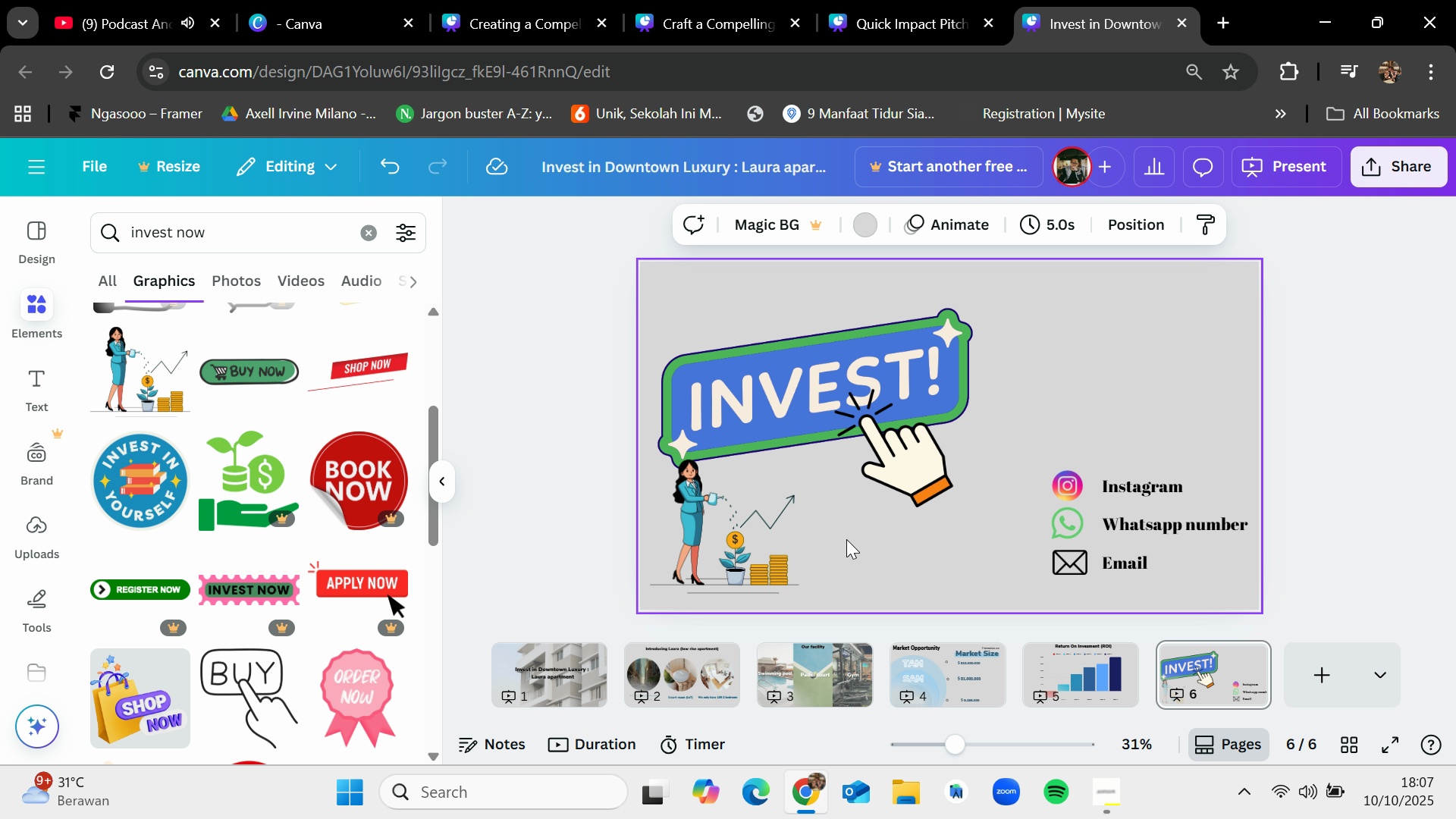 
left_click([847, 539])
 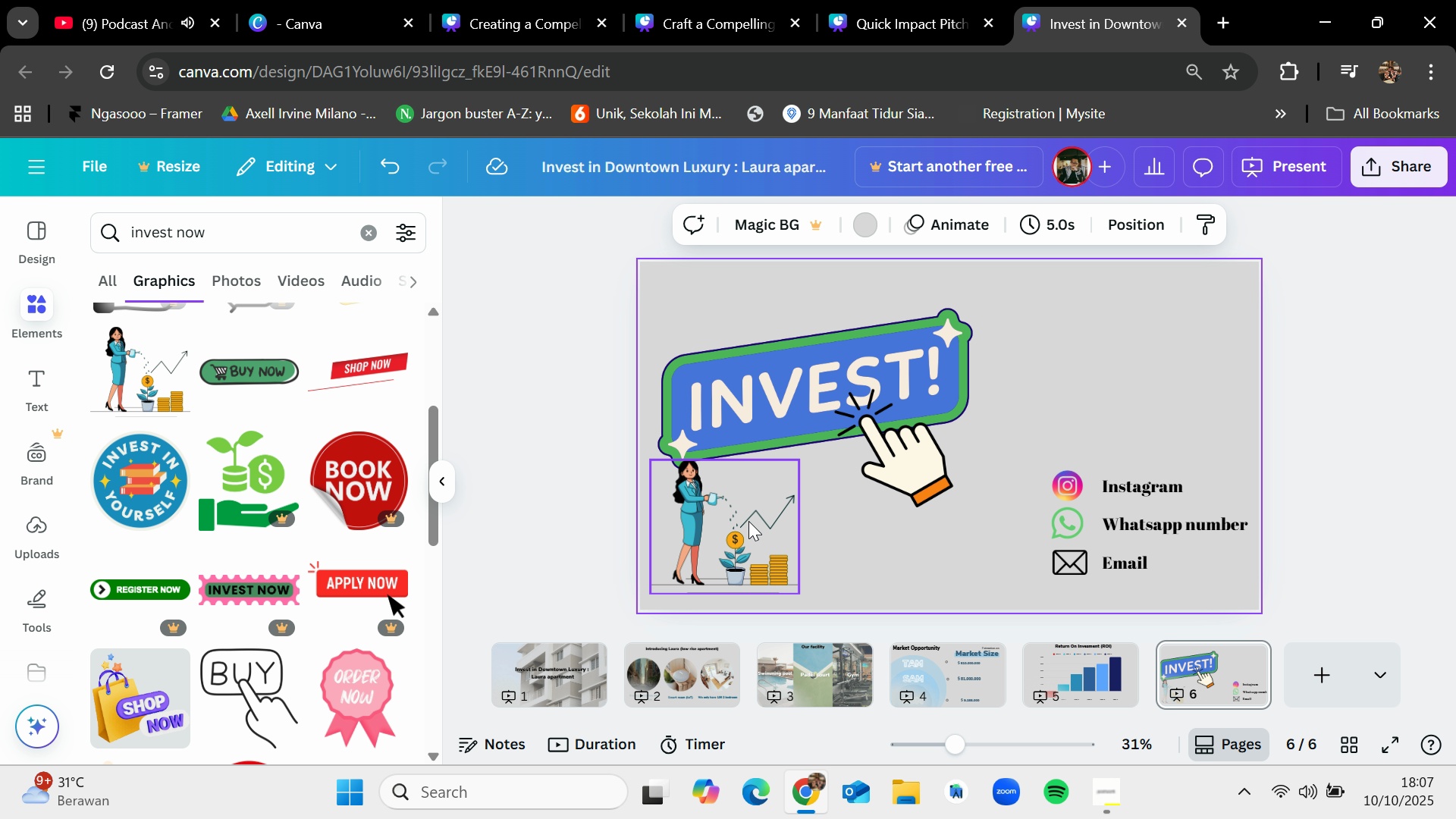 
left_click_drag(start_coordinate=[748, 521], to_coordinate=[748, 527])
 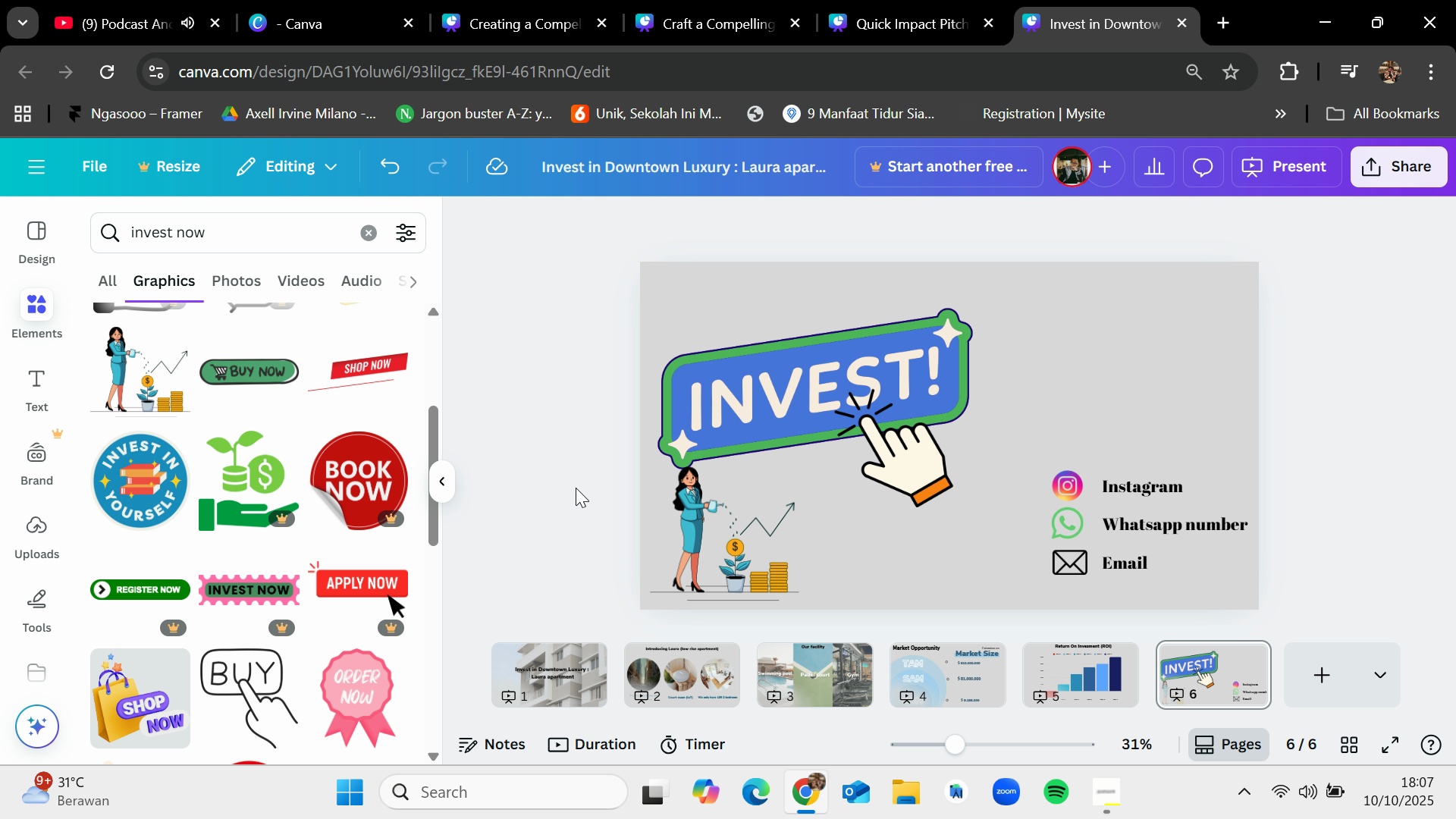 
left_click([577, 488])
 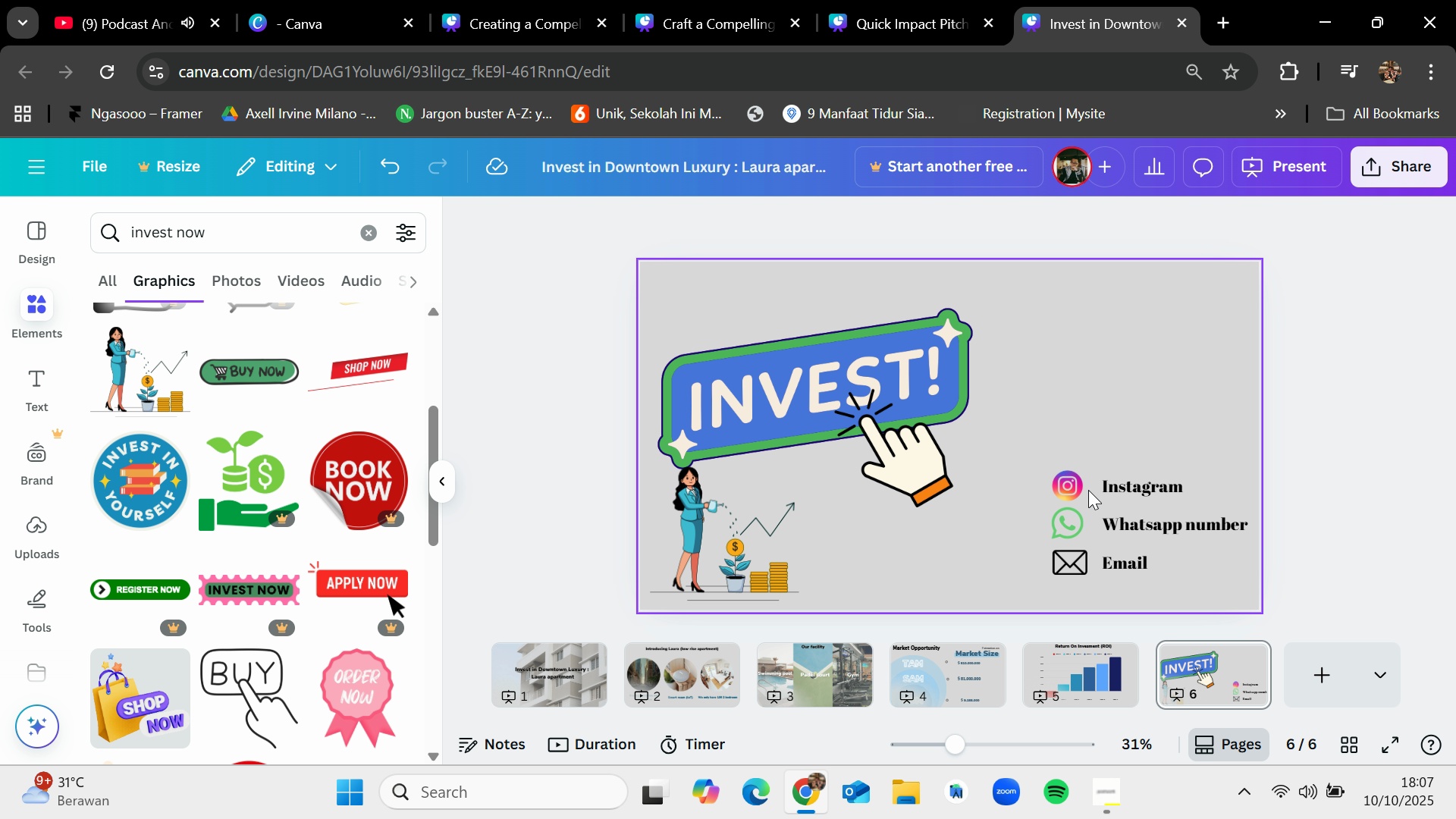 
left_click([1102, 521])
 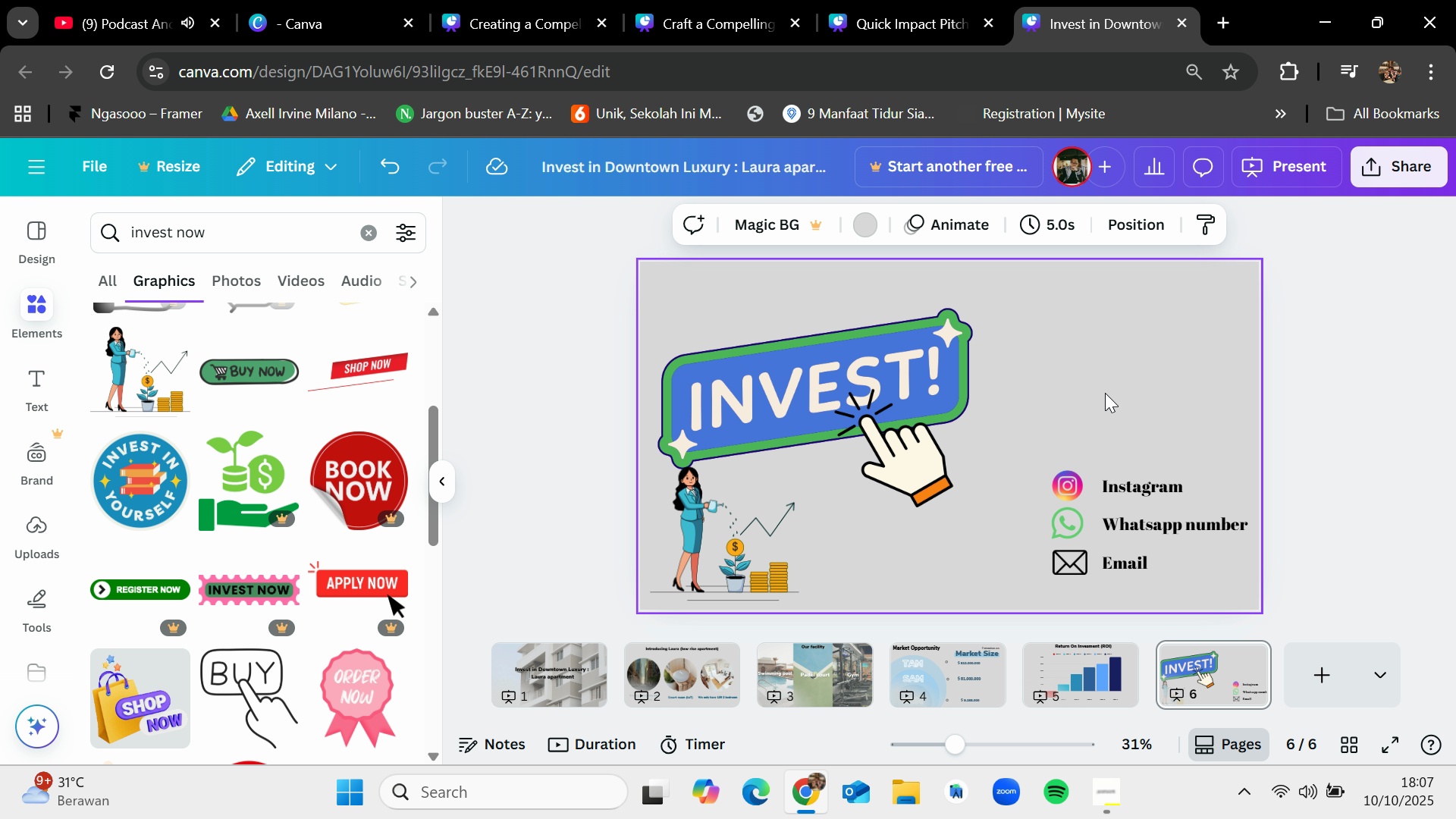 
left_click([1106, 391])
 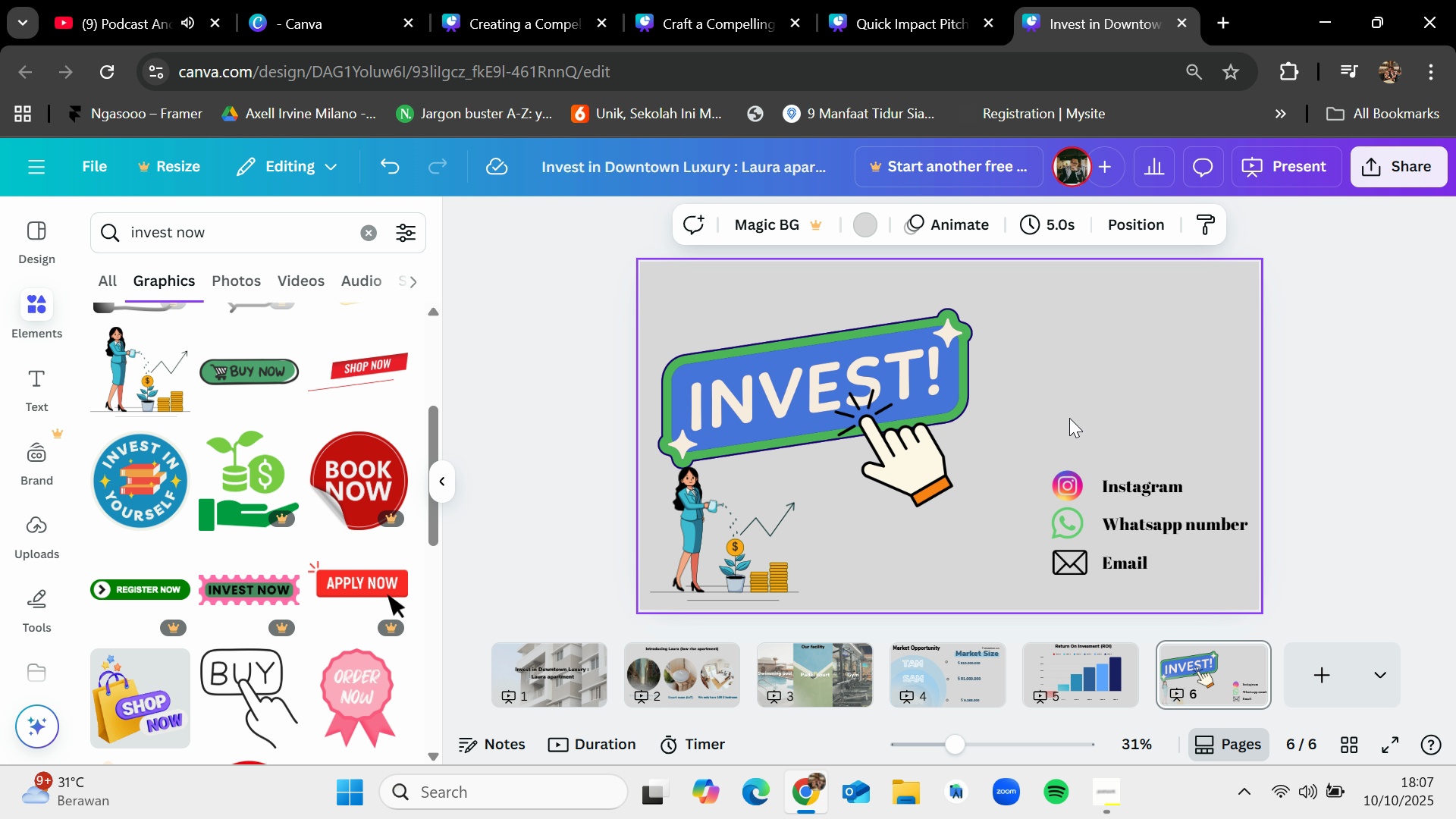 
left_click_drag(start_coordinate=[1069, 418], to_coordinate=[1174, 589])
 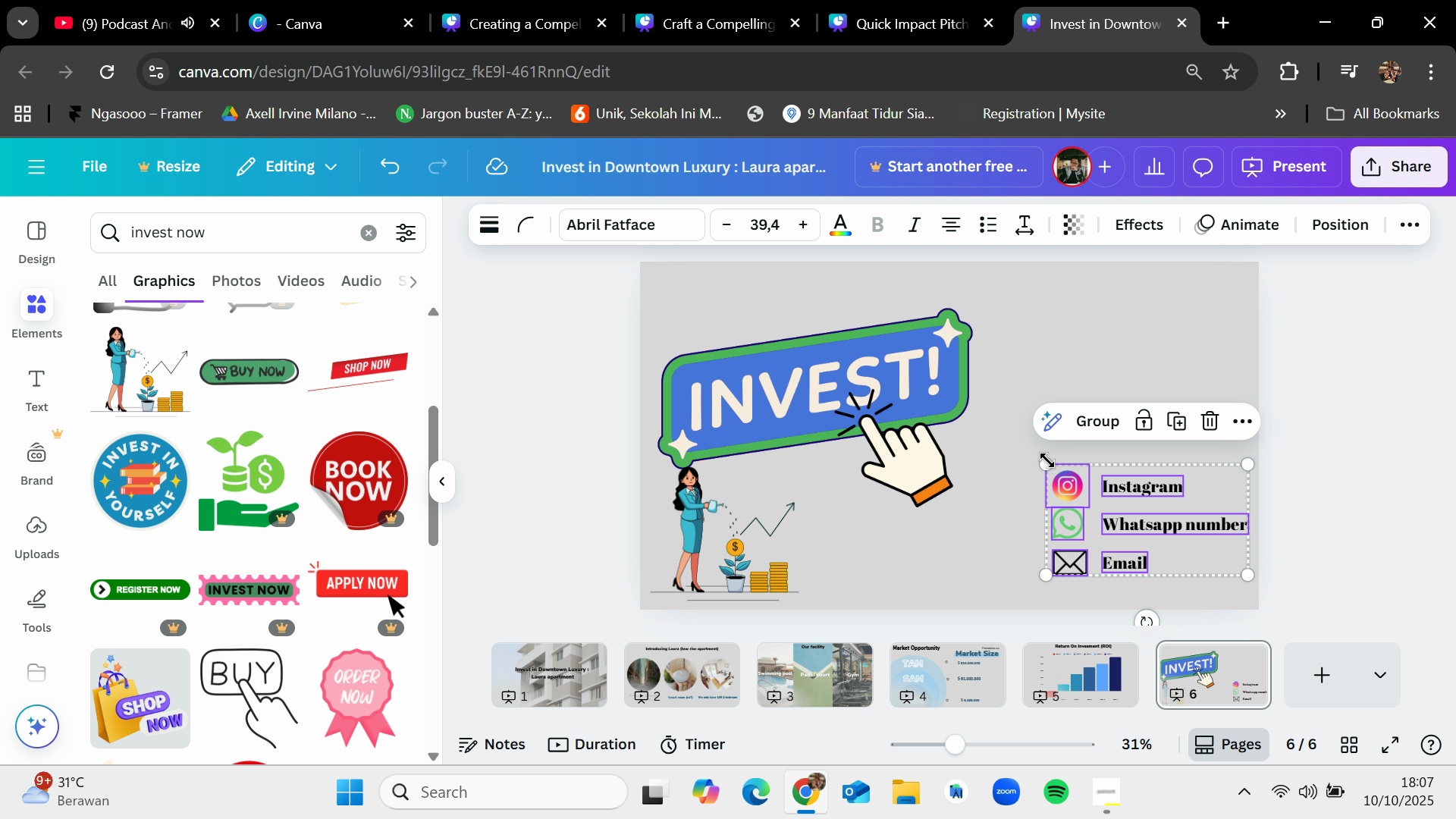 
left_click_drag(start_coordinate=[1046, 460], to_coordinate=[1015, 443])
 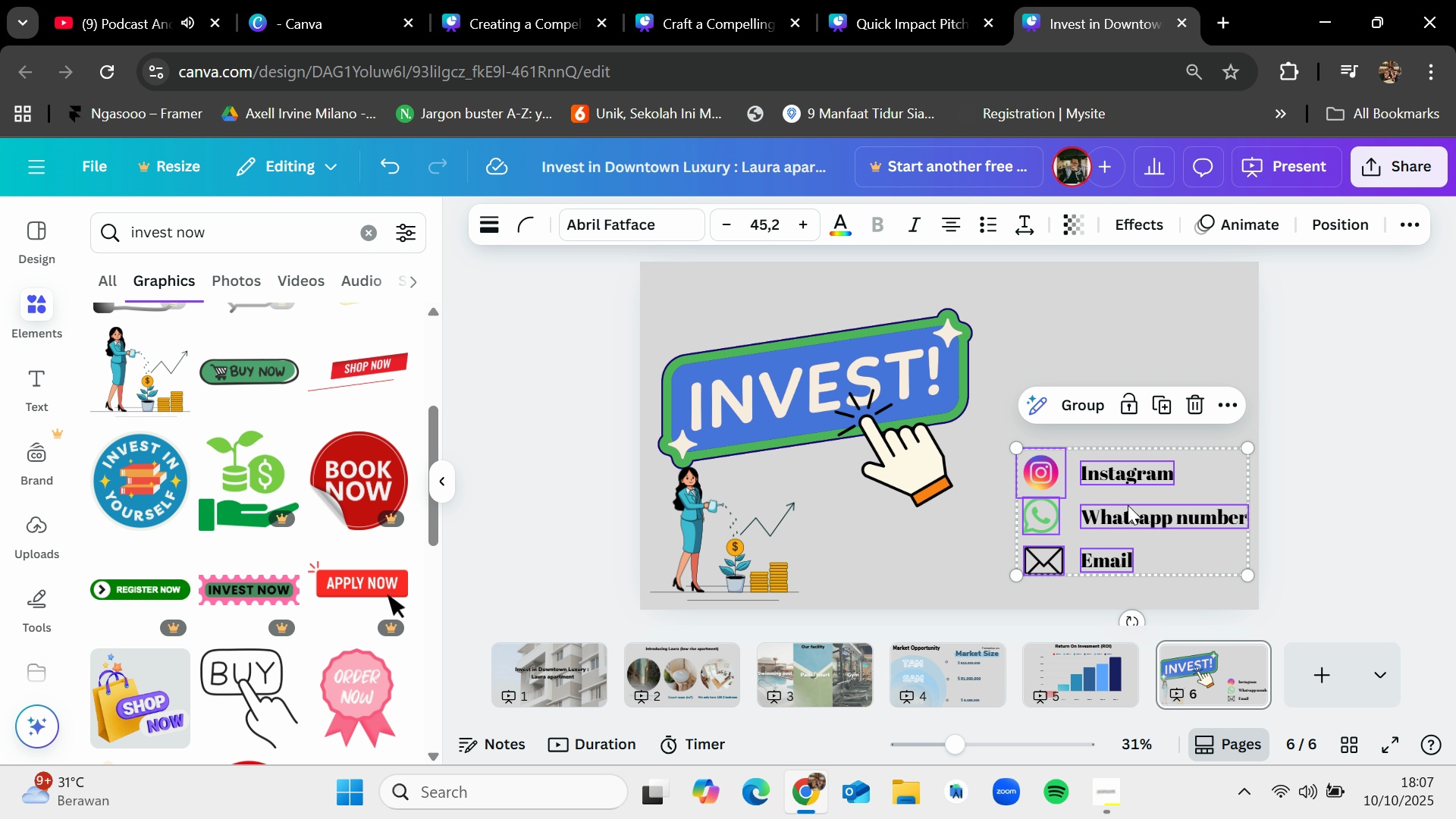 
left_click_drag(start_coordinate=[1128, 505], to_coordinate=[1128, 513])
 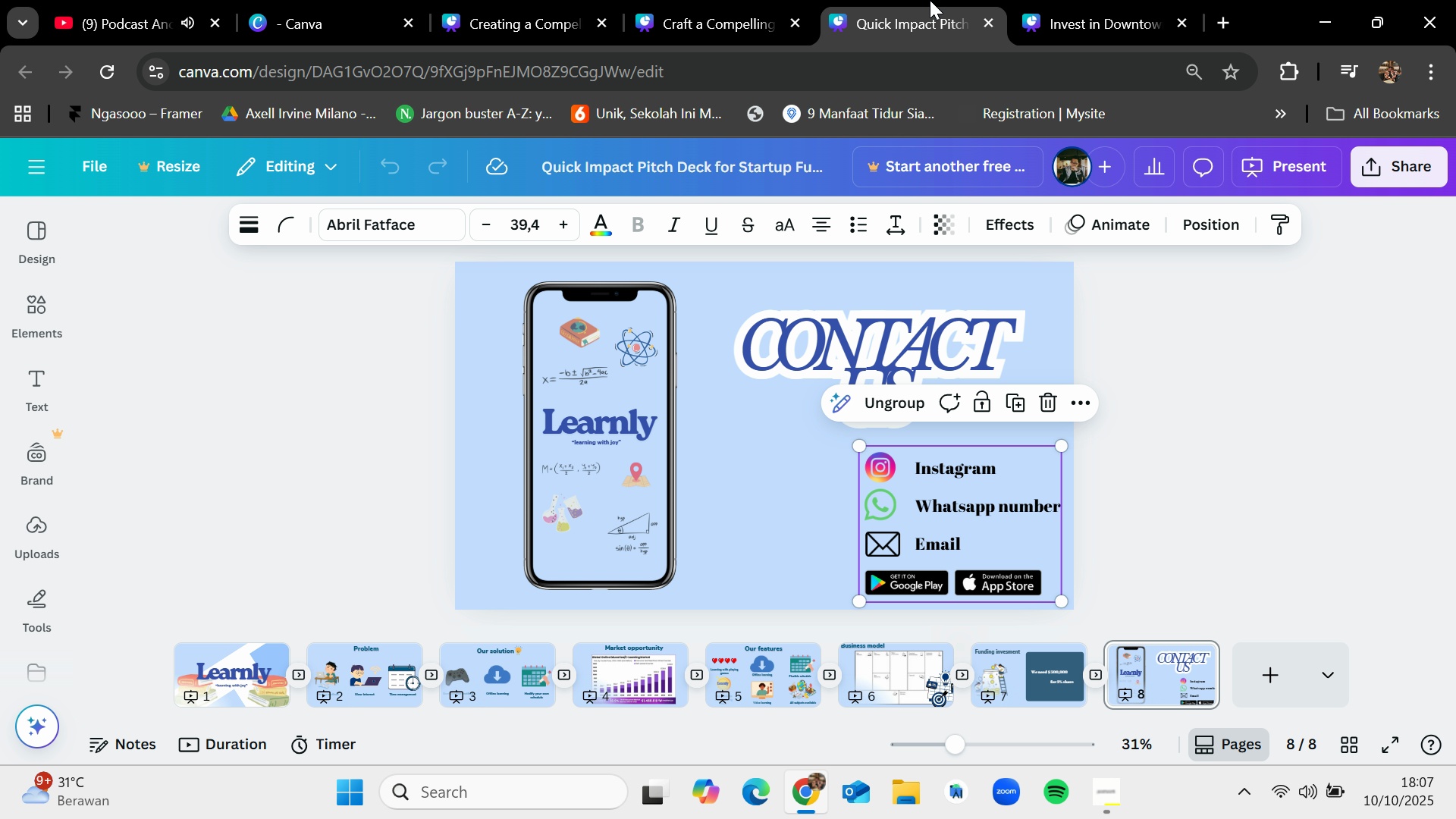 
left_click([930, 0])
 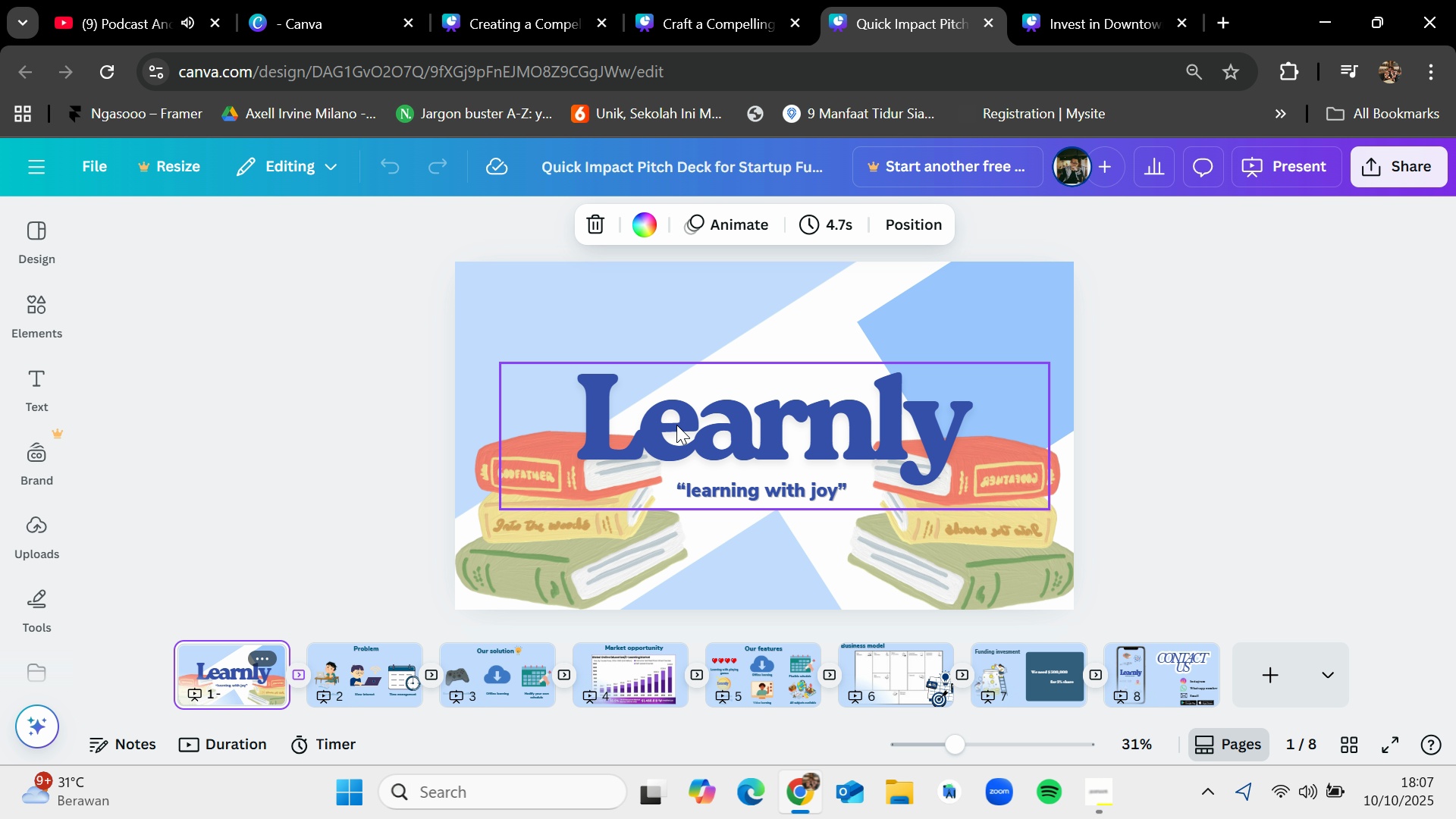 
double_click([678, 424])
 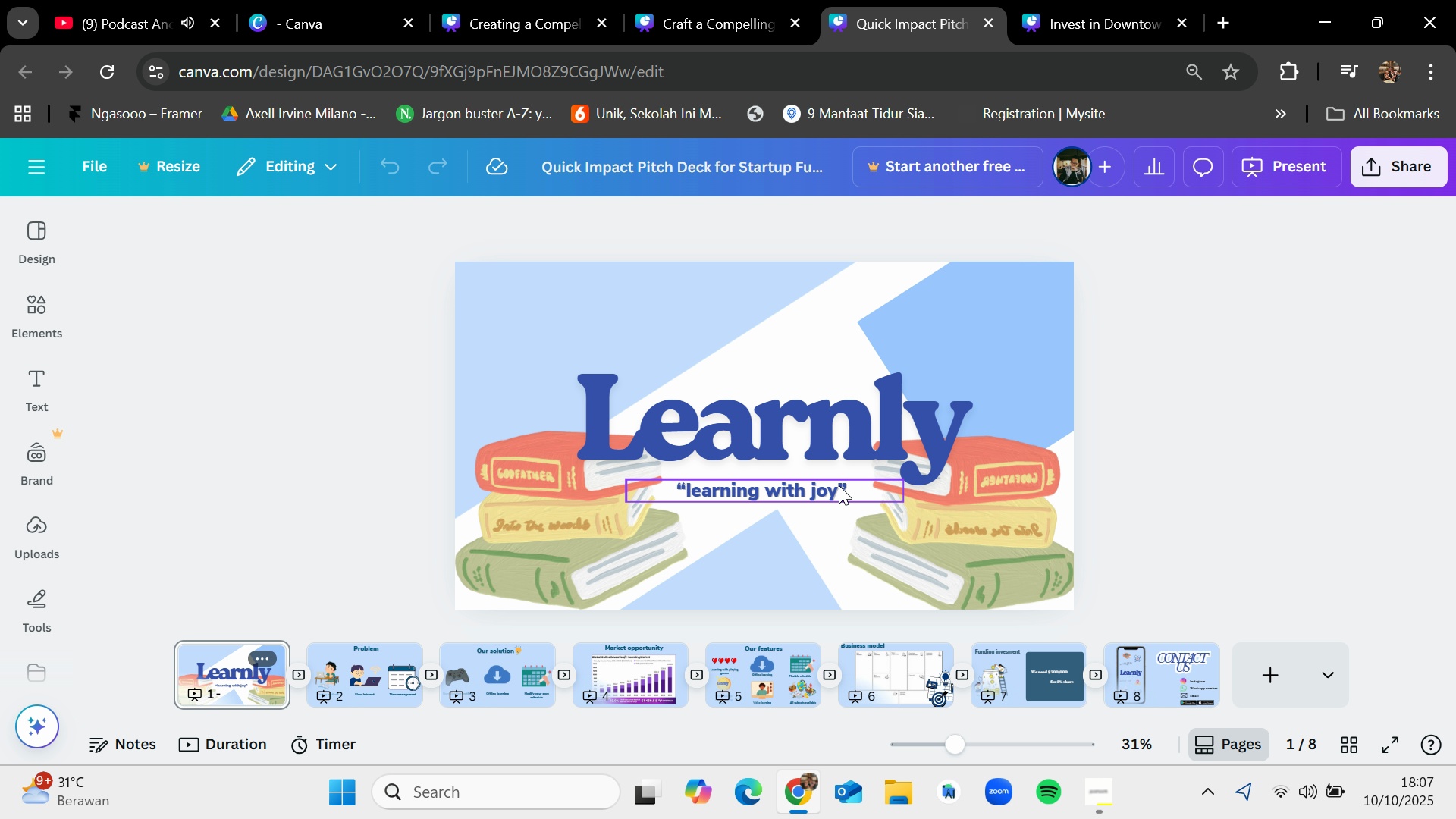 
left_click([824, 489])
 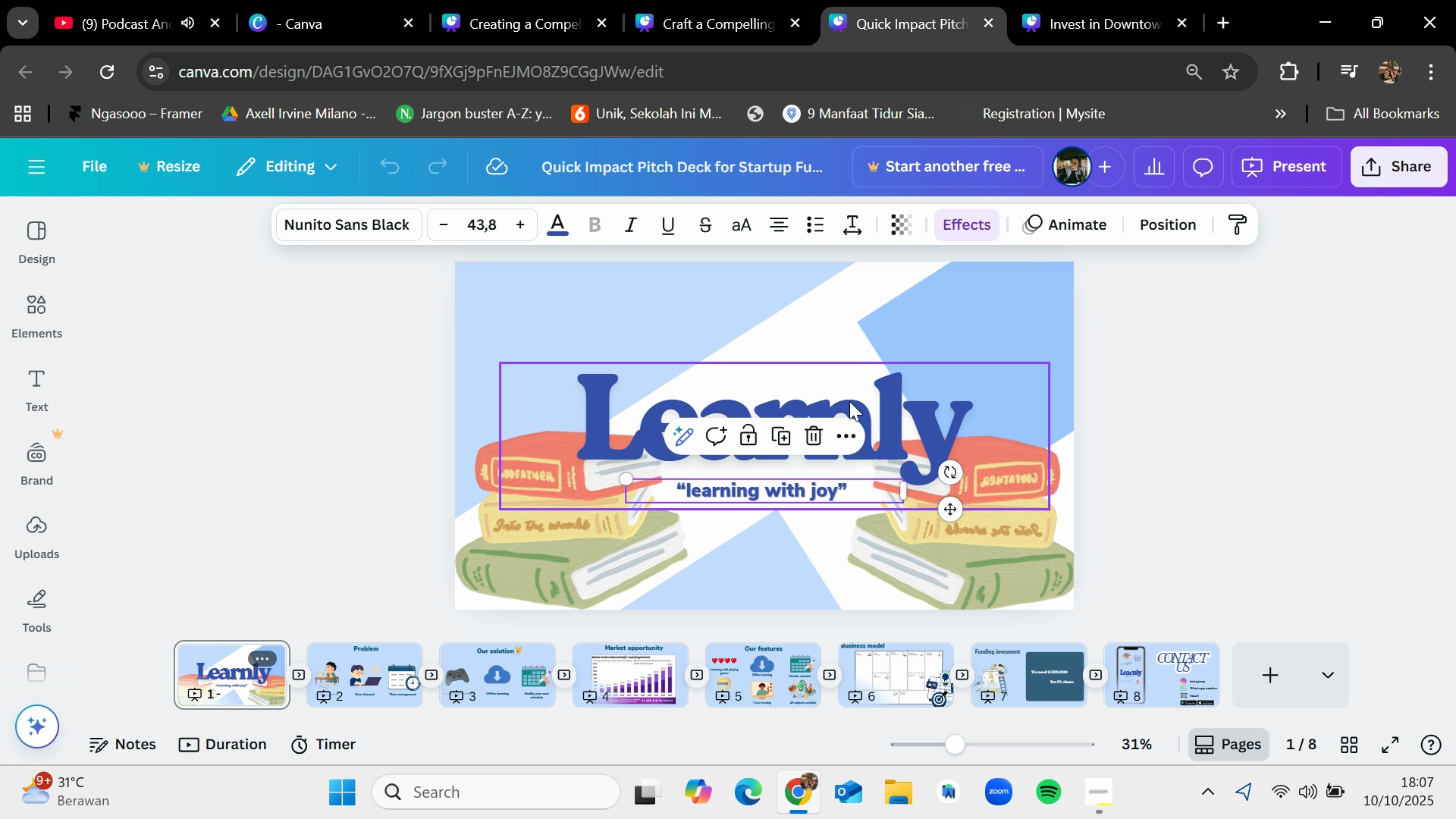 
key(Control+C)
 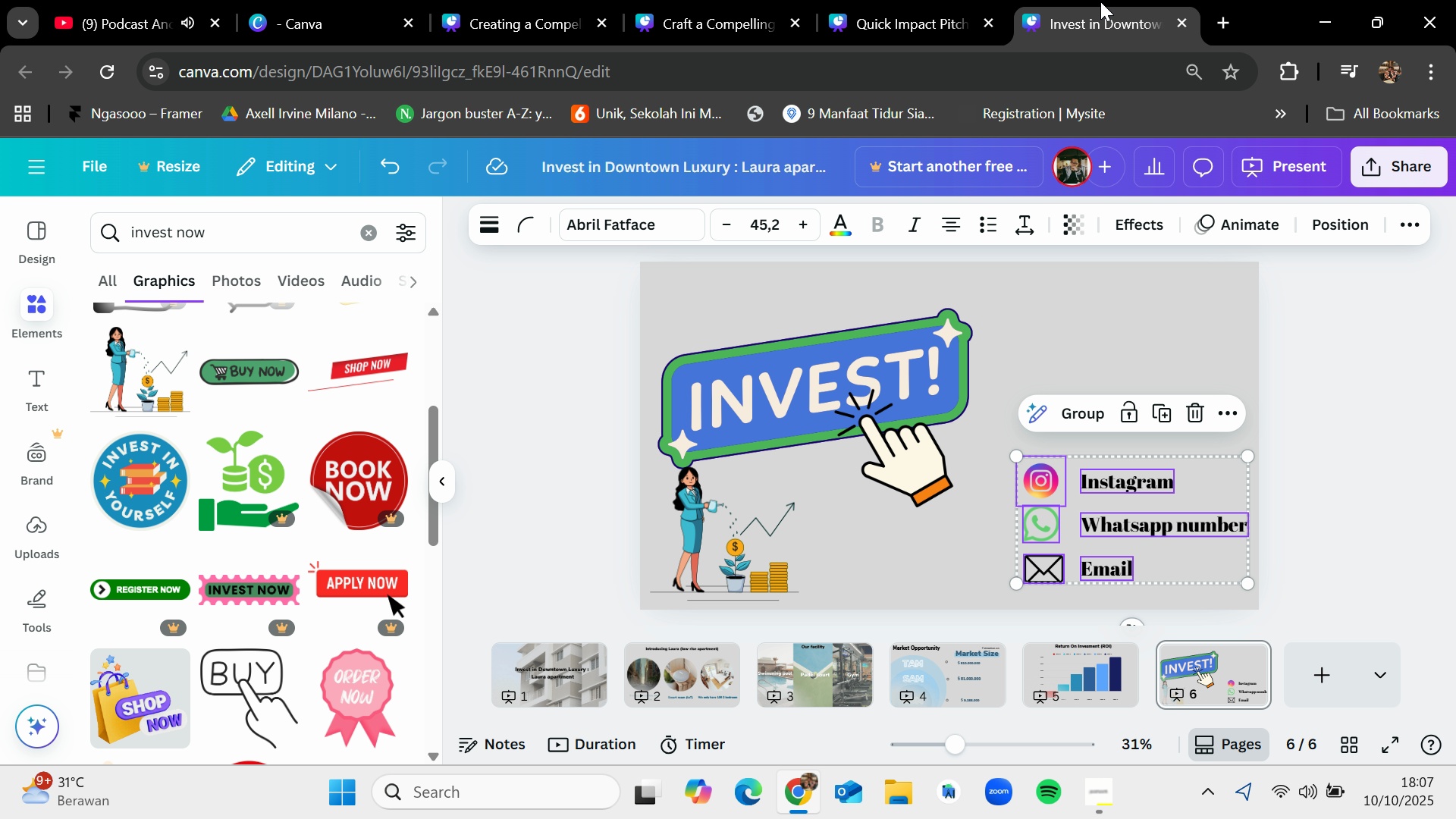 
left_click([1100, 0])
 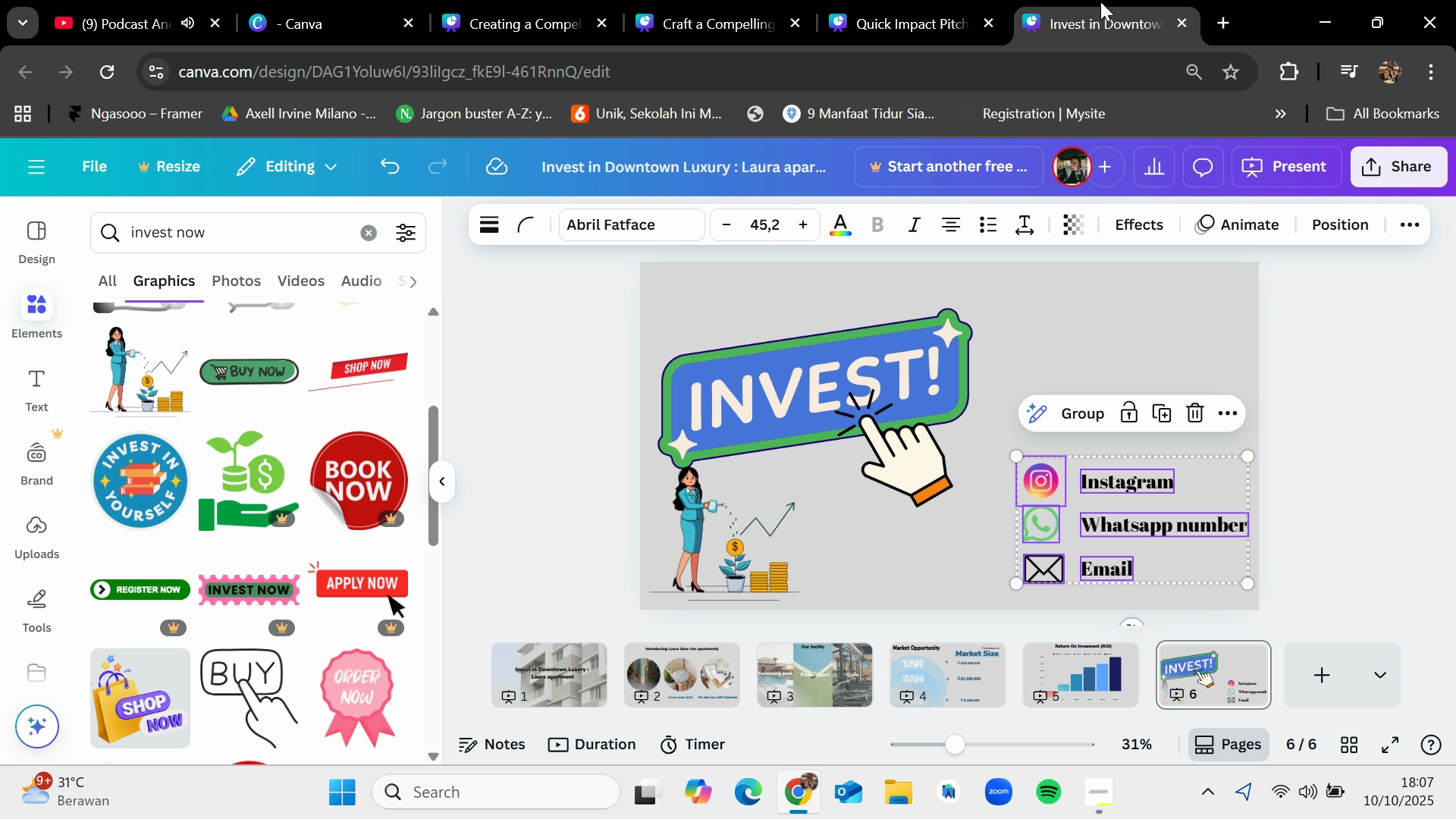 
key(Control+V)
 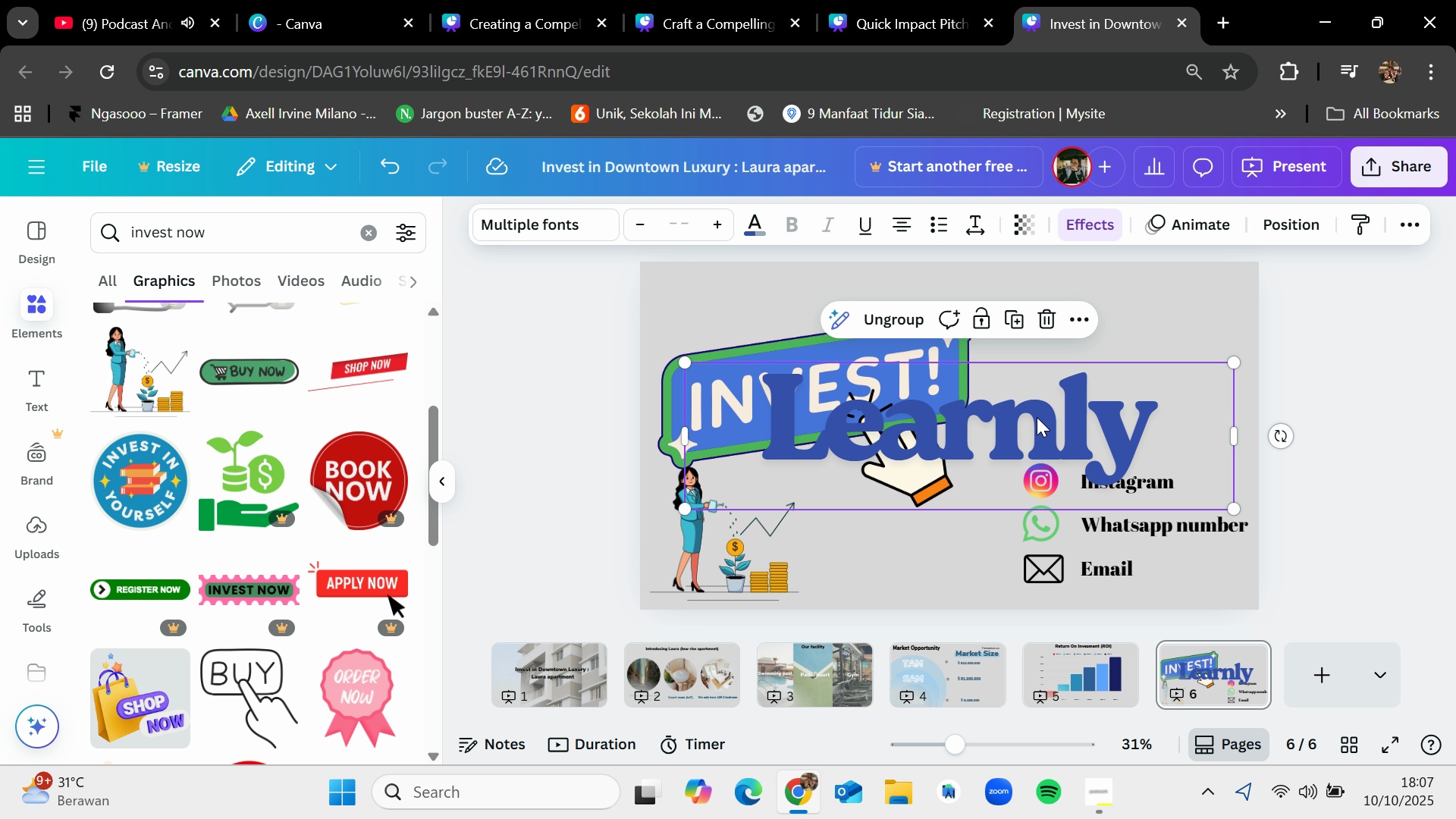 
double_click([1037, 417])
 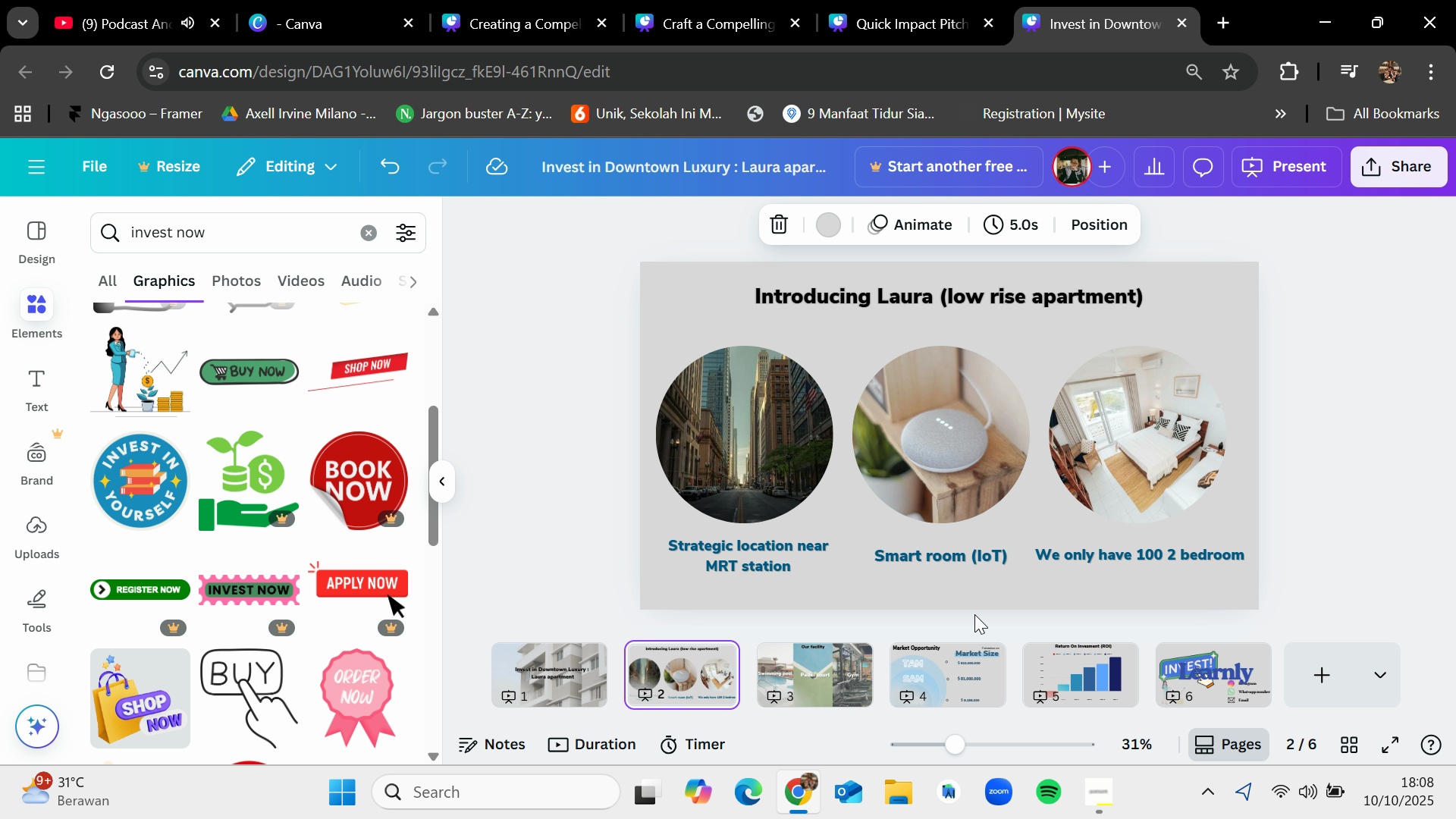 
left_click([1188, 660])
 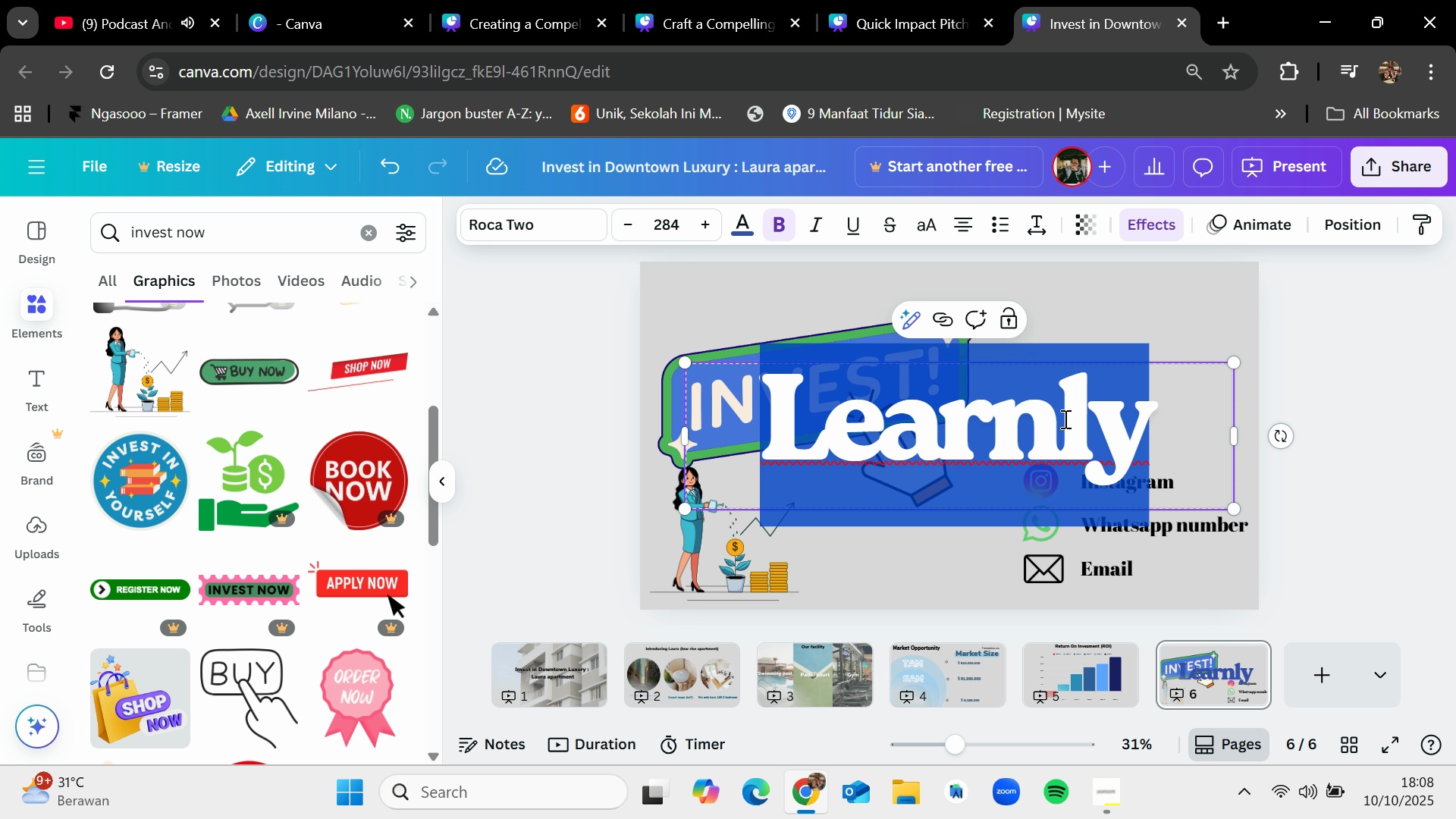 
key(Backspace)
type(Laura)
 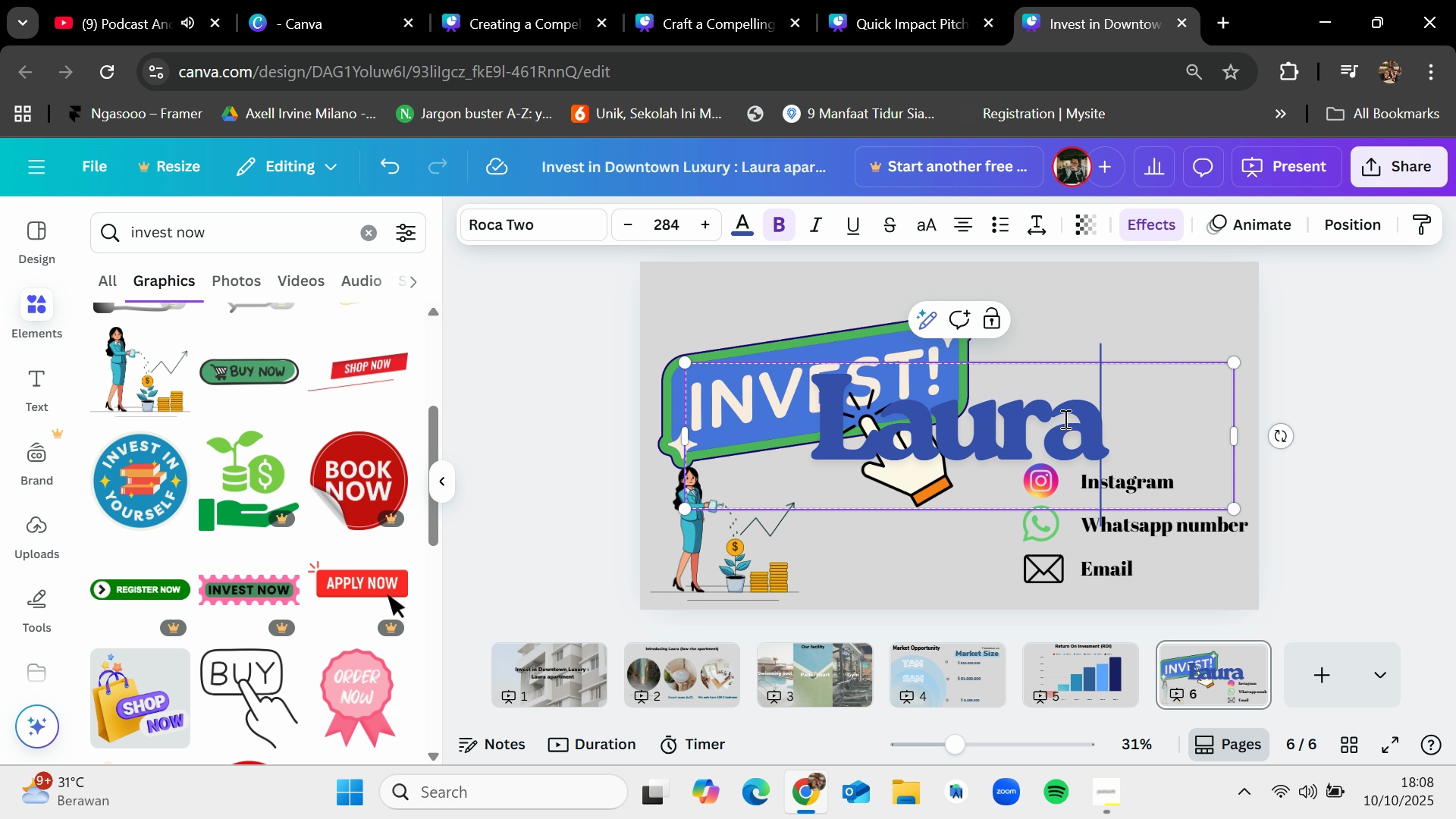 
left_click([943, 580])
 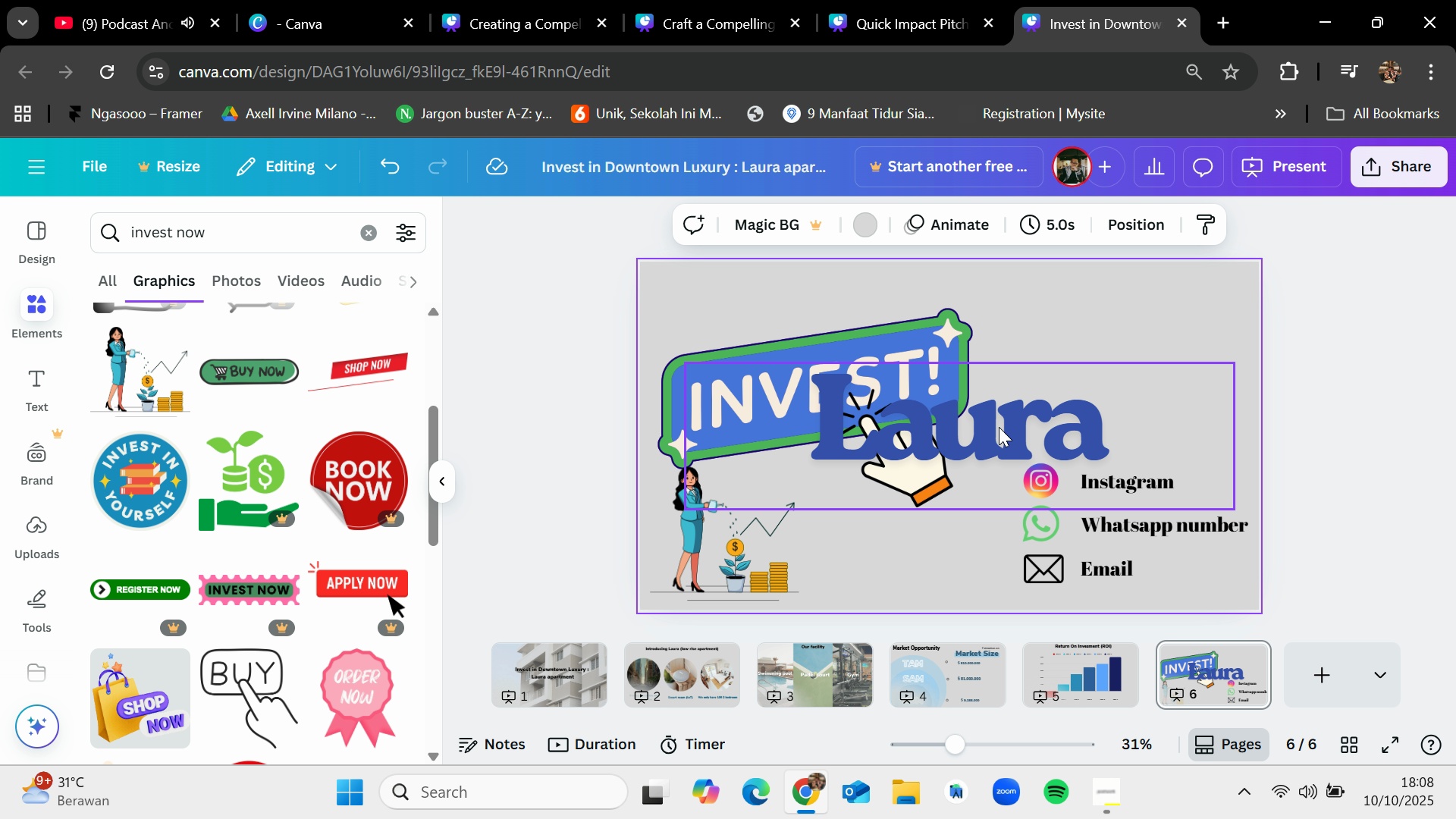 
left_click_drag(start_coordinate=[999, 426], to_coordinate=[1123, 362])
 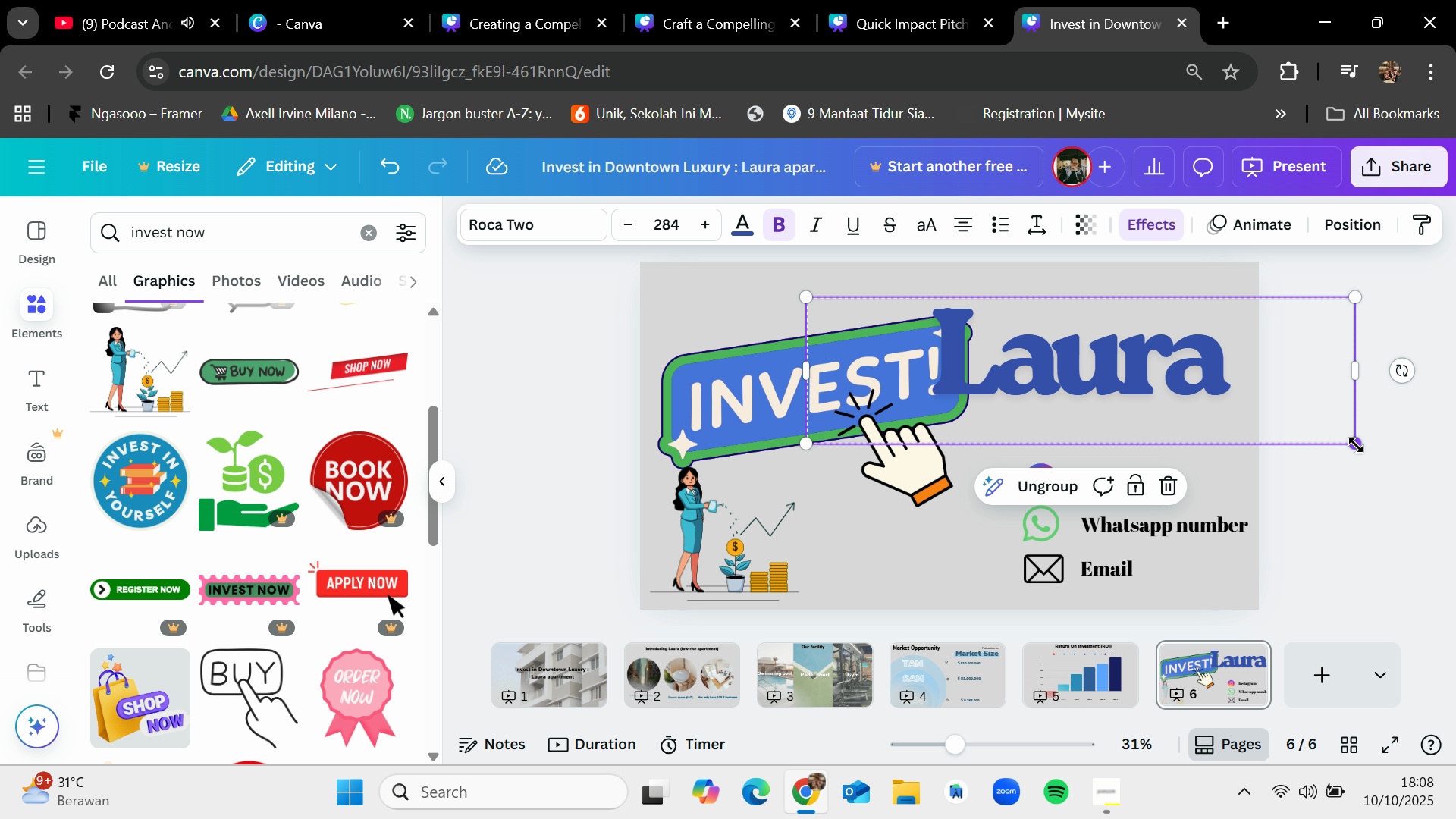 
left_click_drag(start_coordinate=[1356, 444], to_coordinate=[1247, 422])
 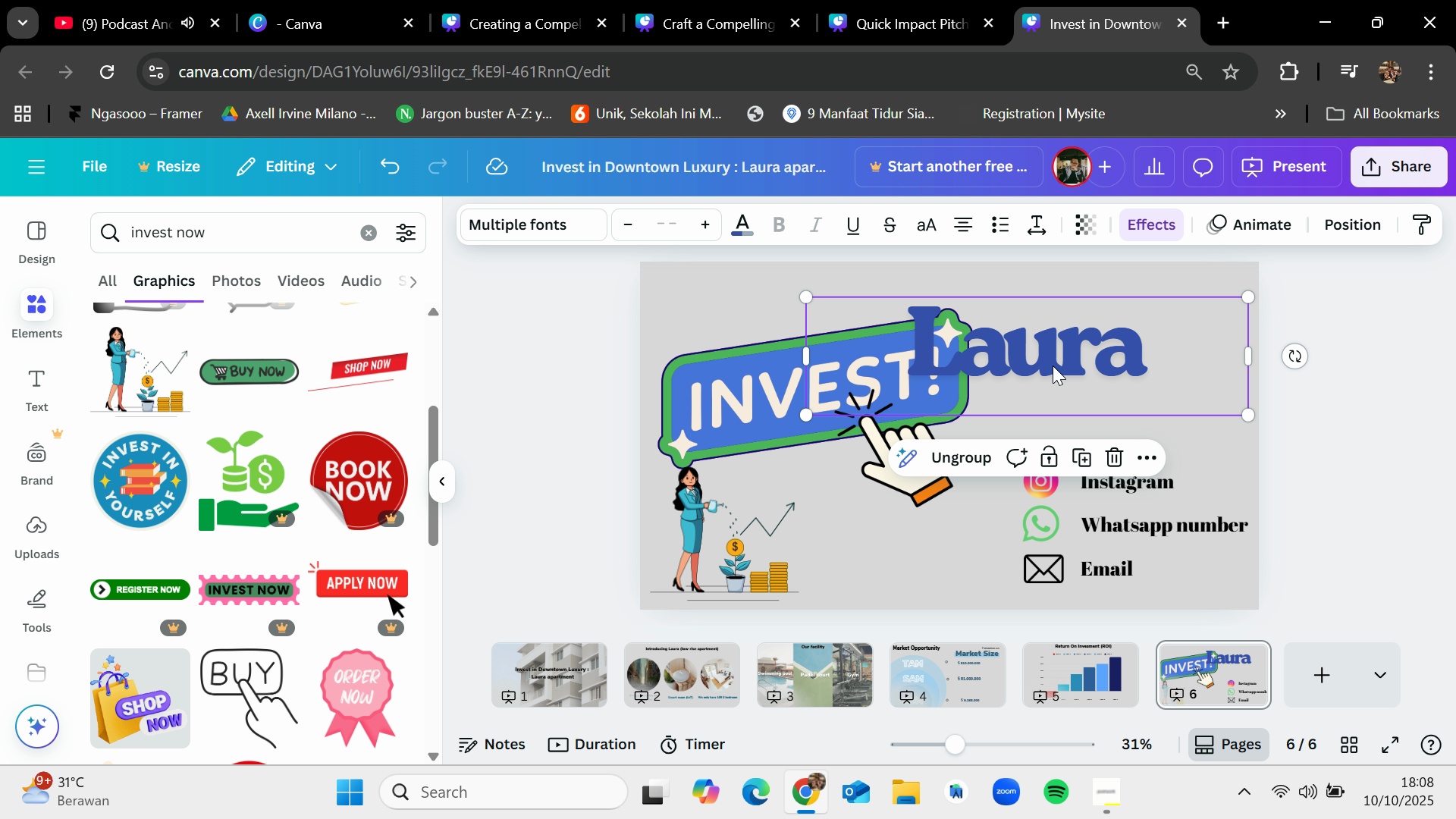 
left_click_drag(start_coordinate=[1055, 362], to_coordinate=[1139, 375])
 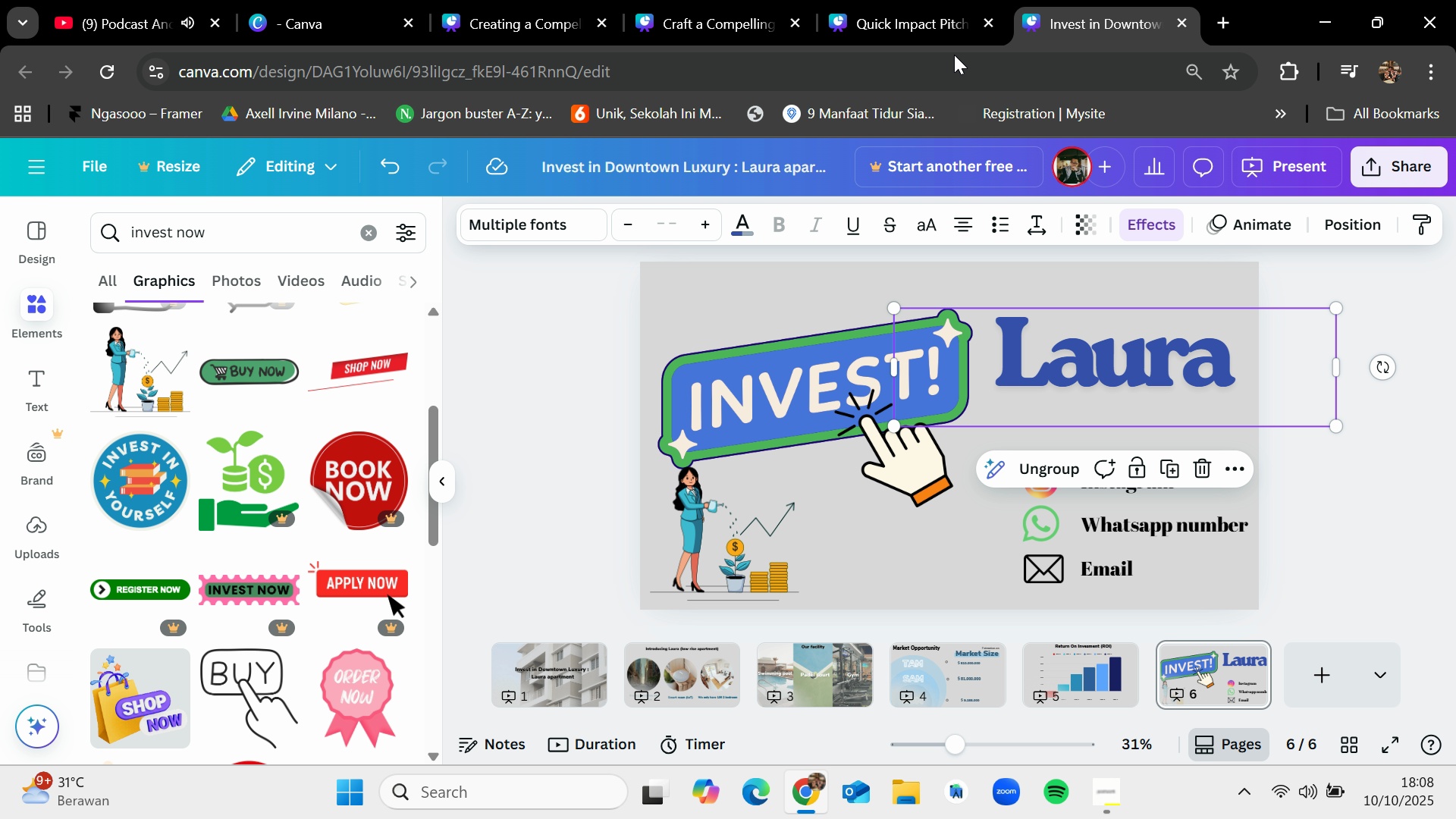 
wait(5.99)
 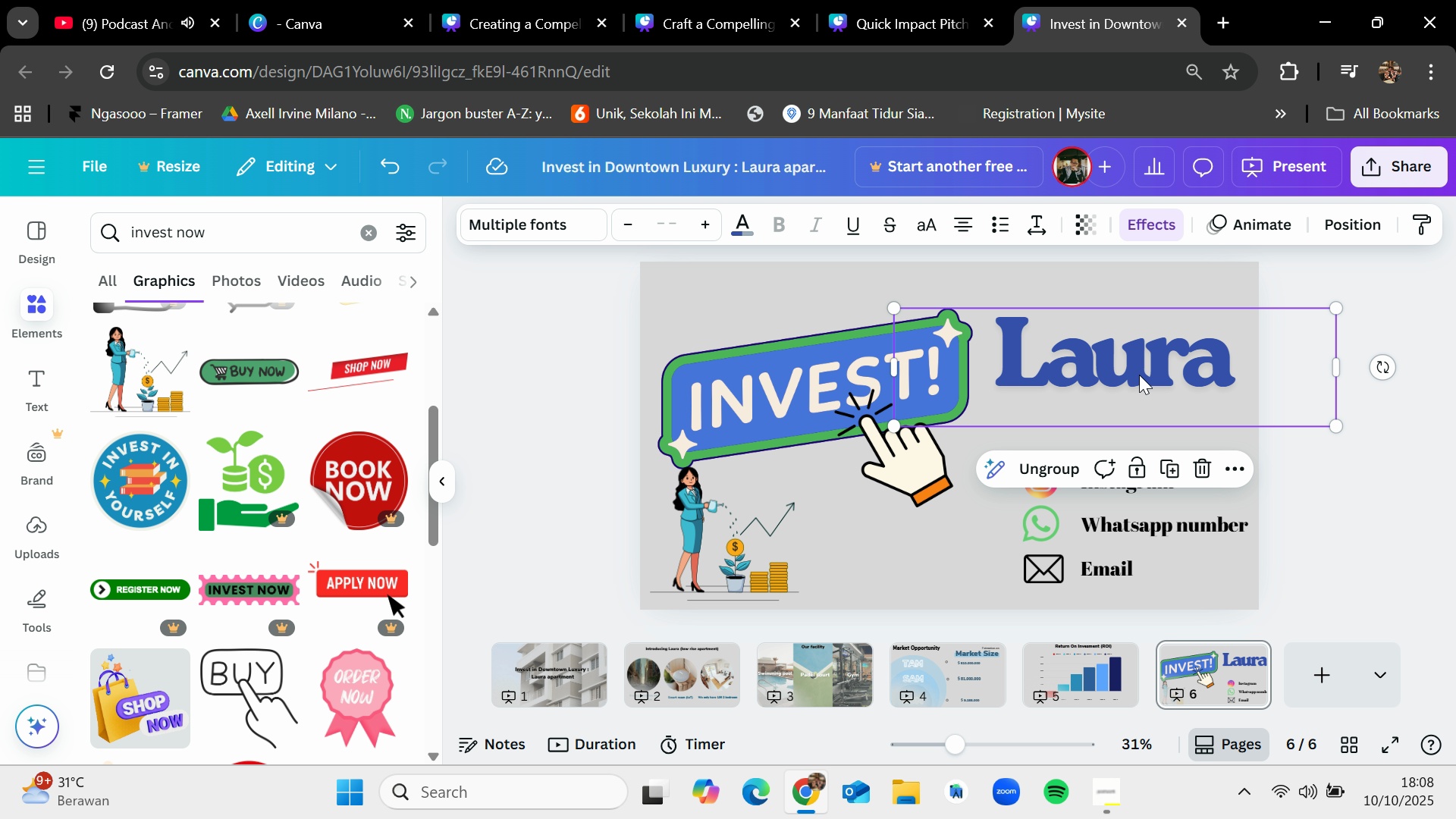 
left_click([701, 672])
 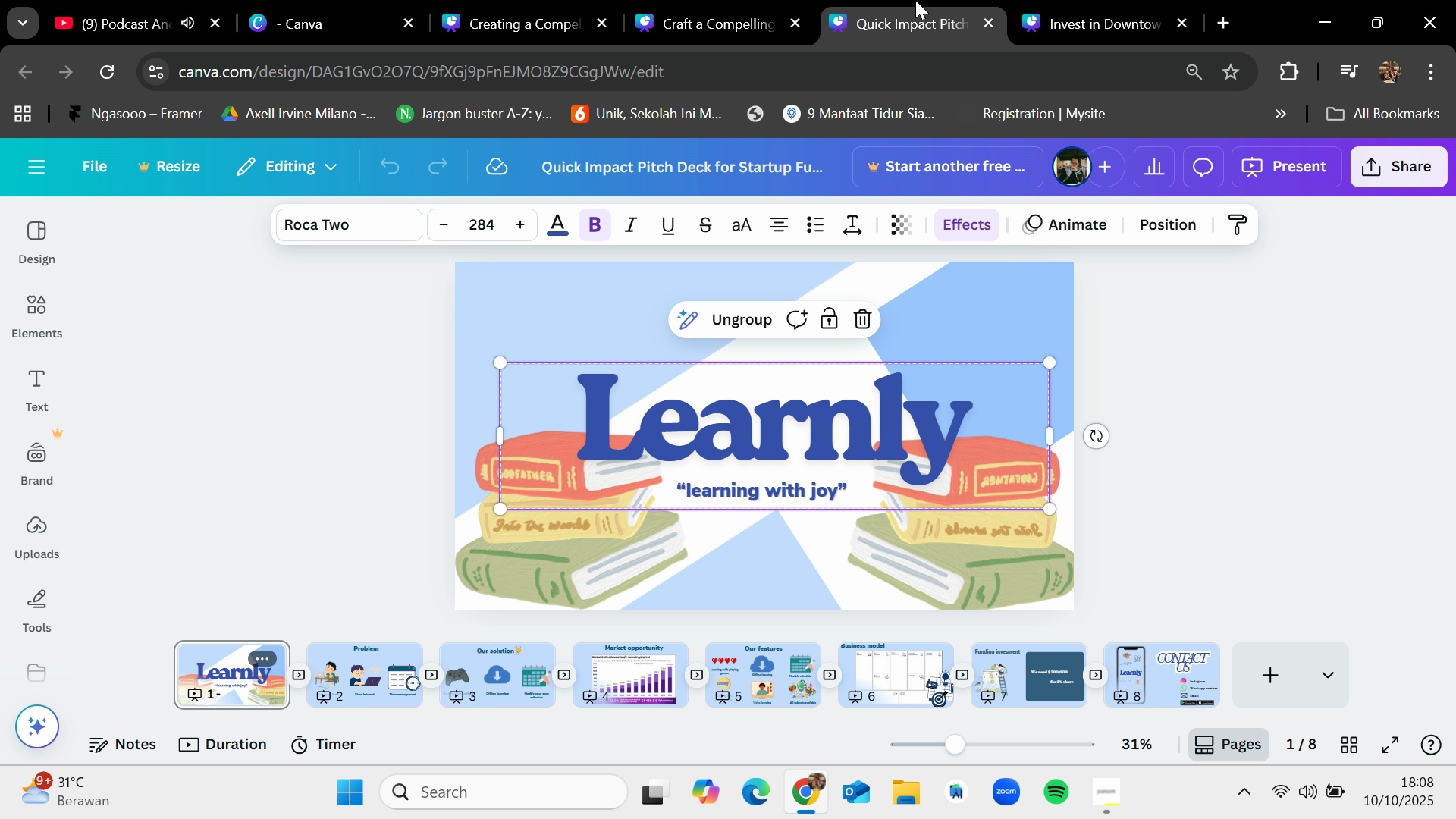 
left_click([915, 0])
 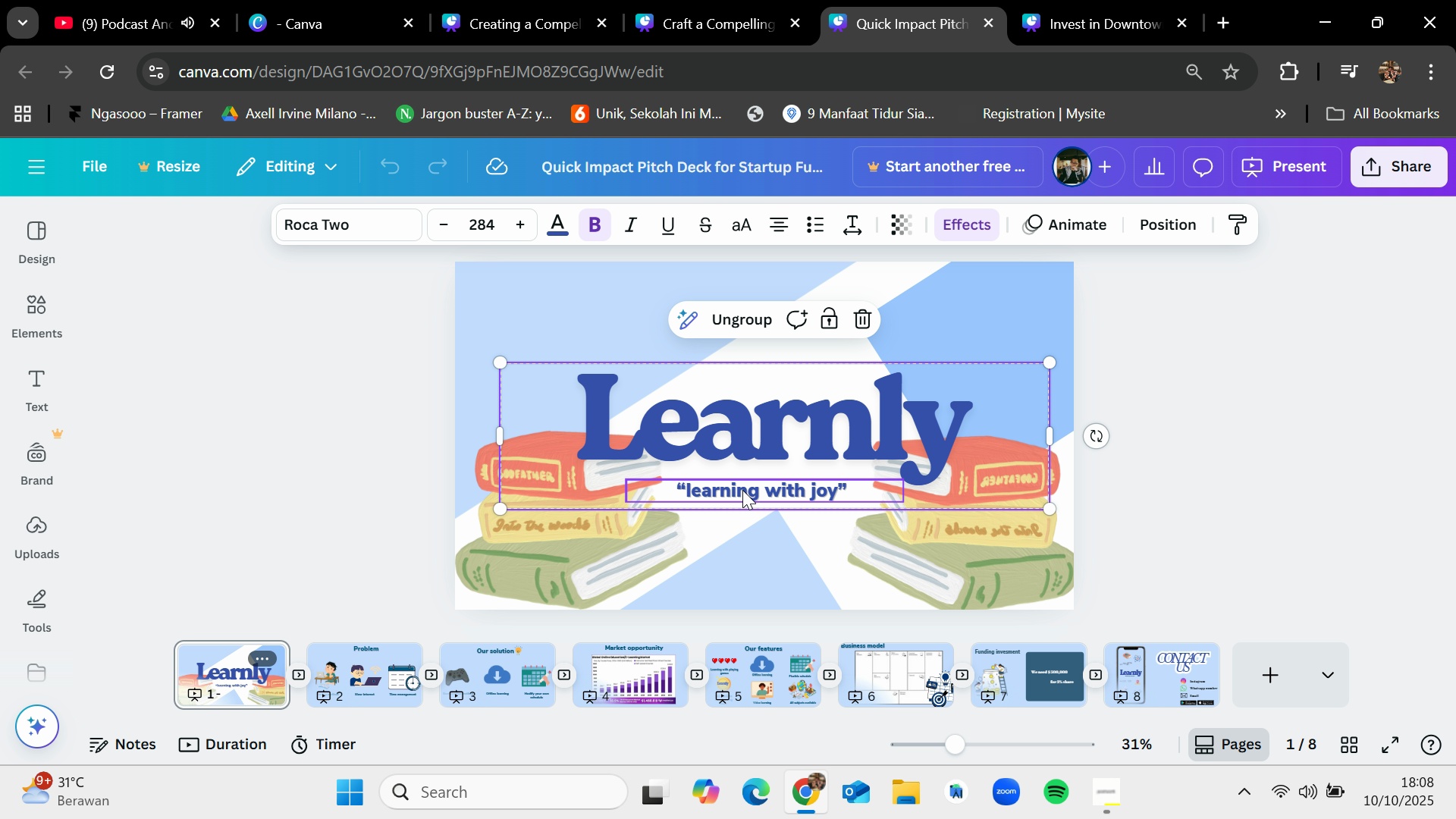 
left_click([743, 490])
 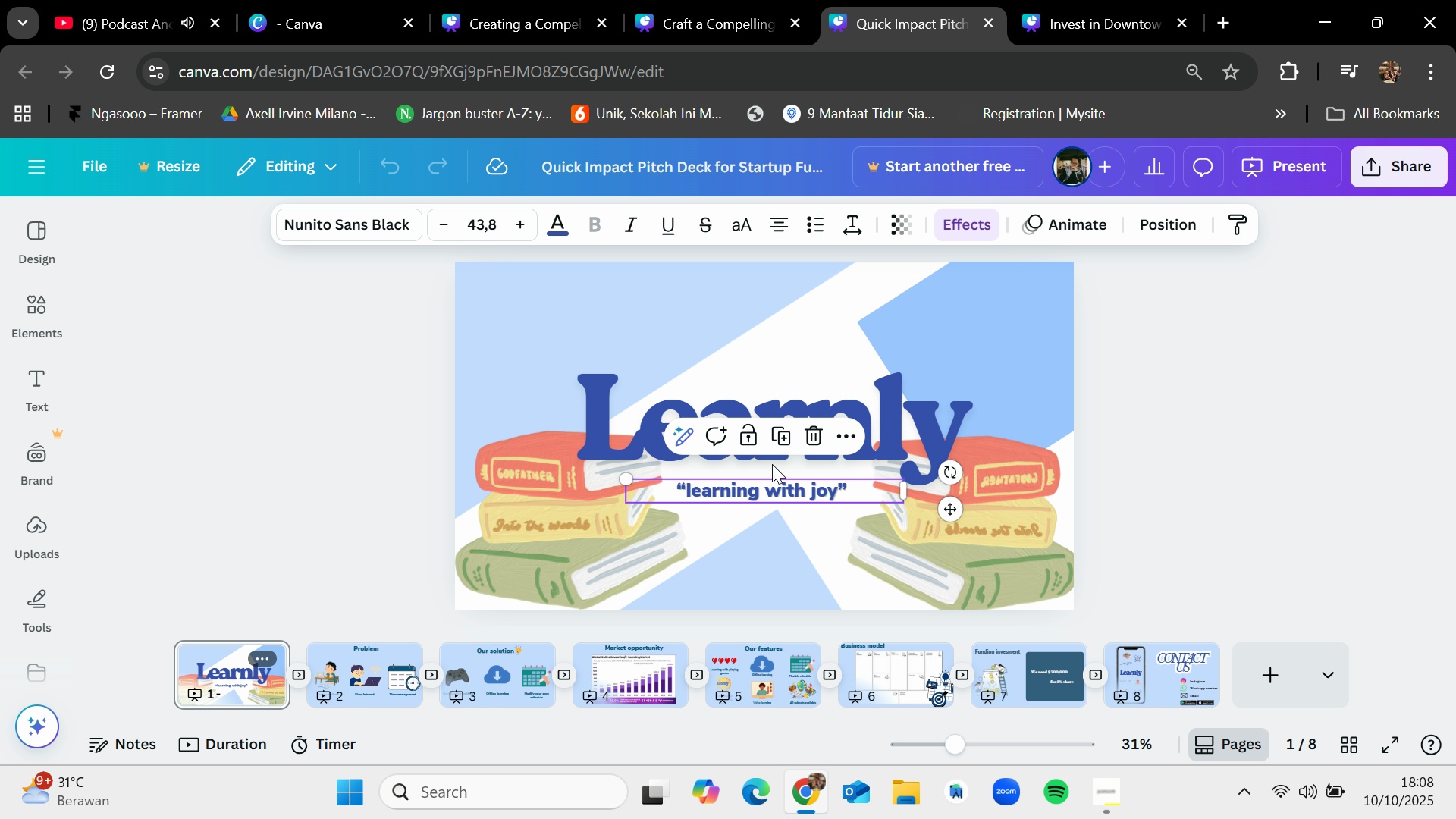 
key(Control+C)
 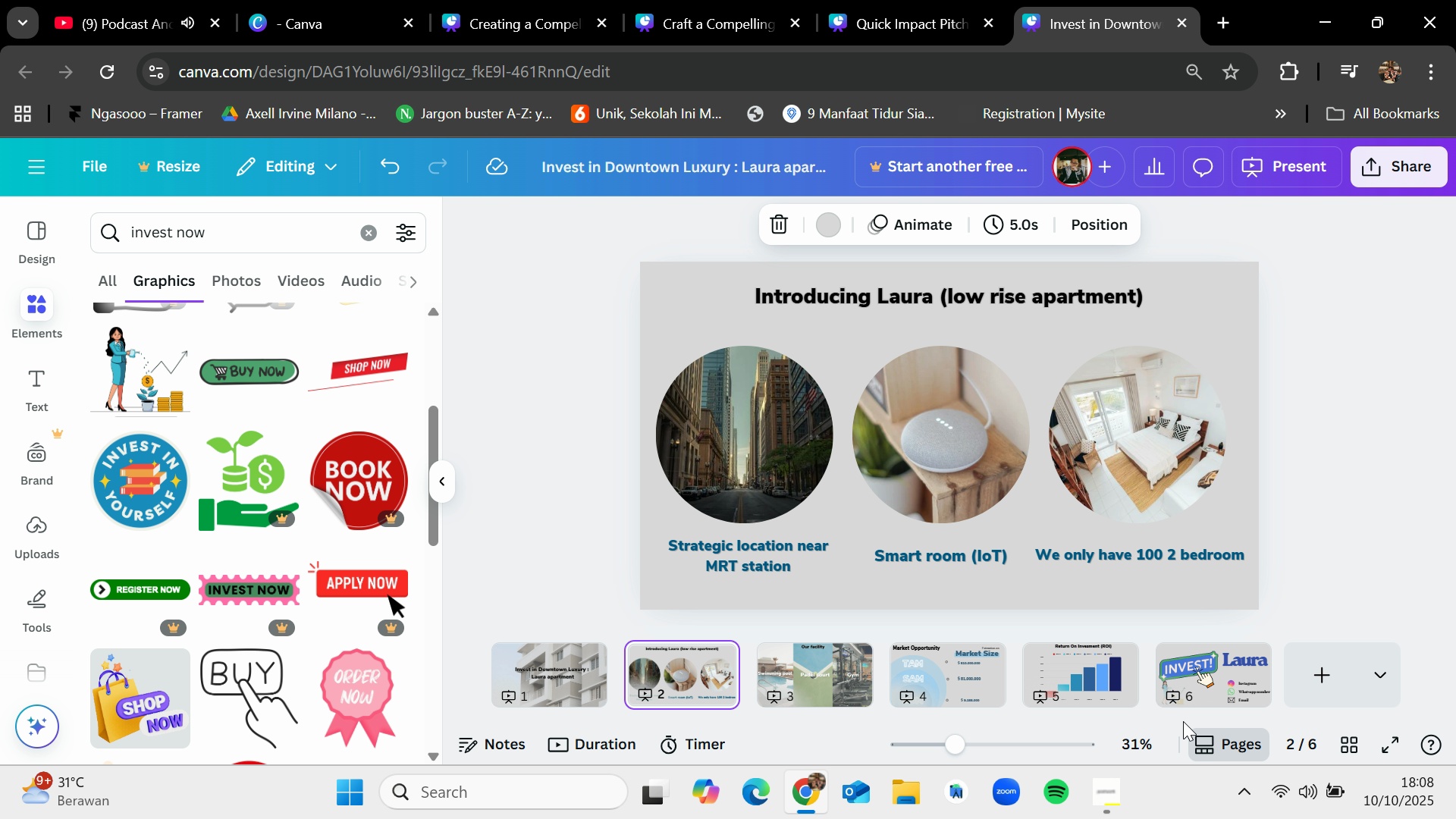 
left_click([1206, 663])
 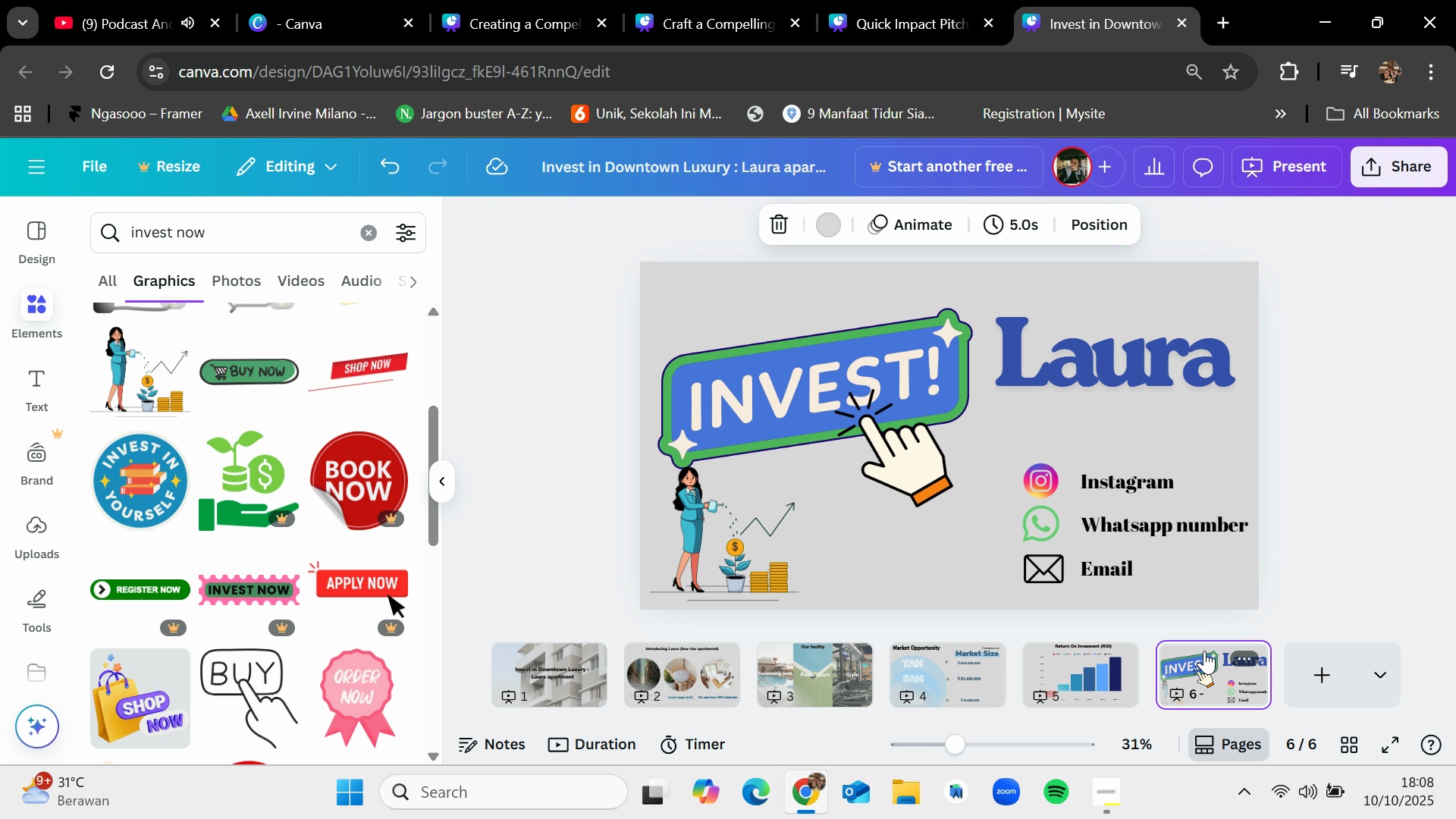 
key(Control+V)
 